 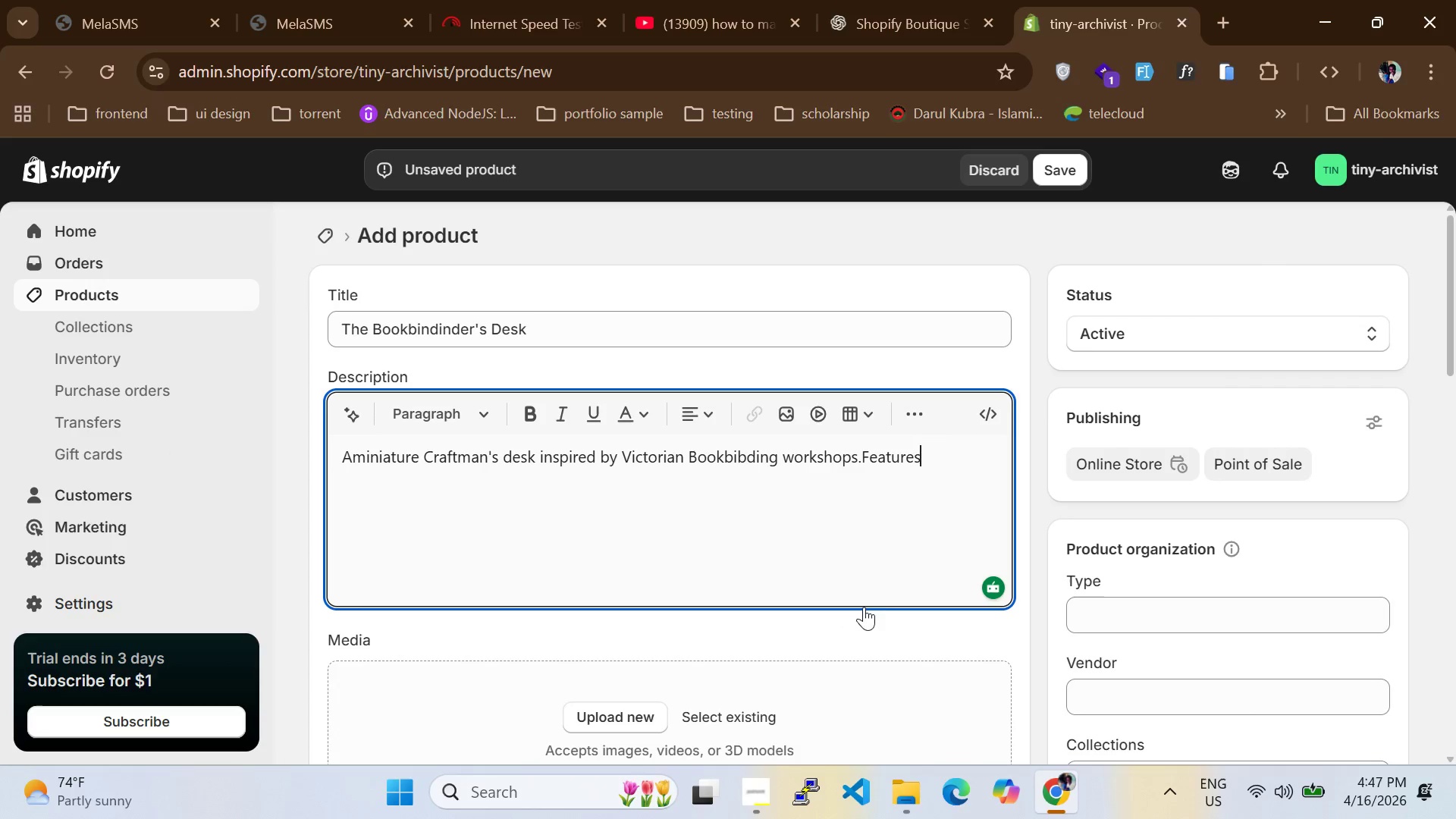 
hold_key(key=I, duration=0.31)
 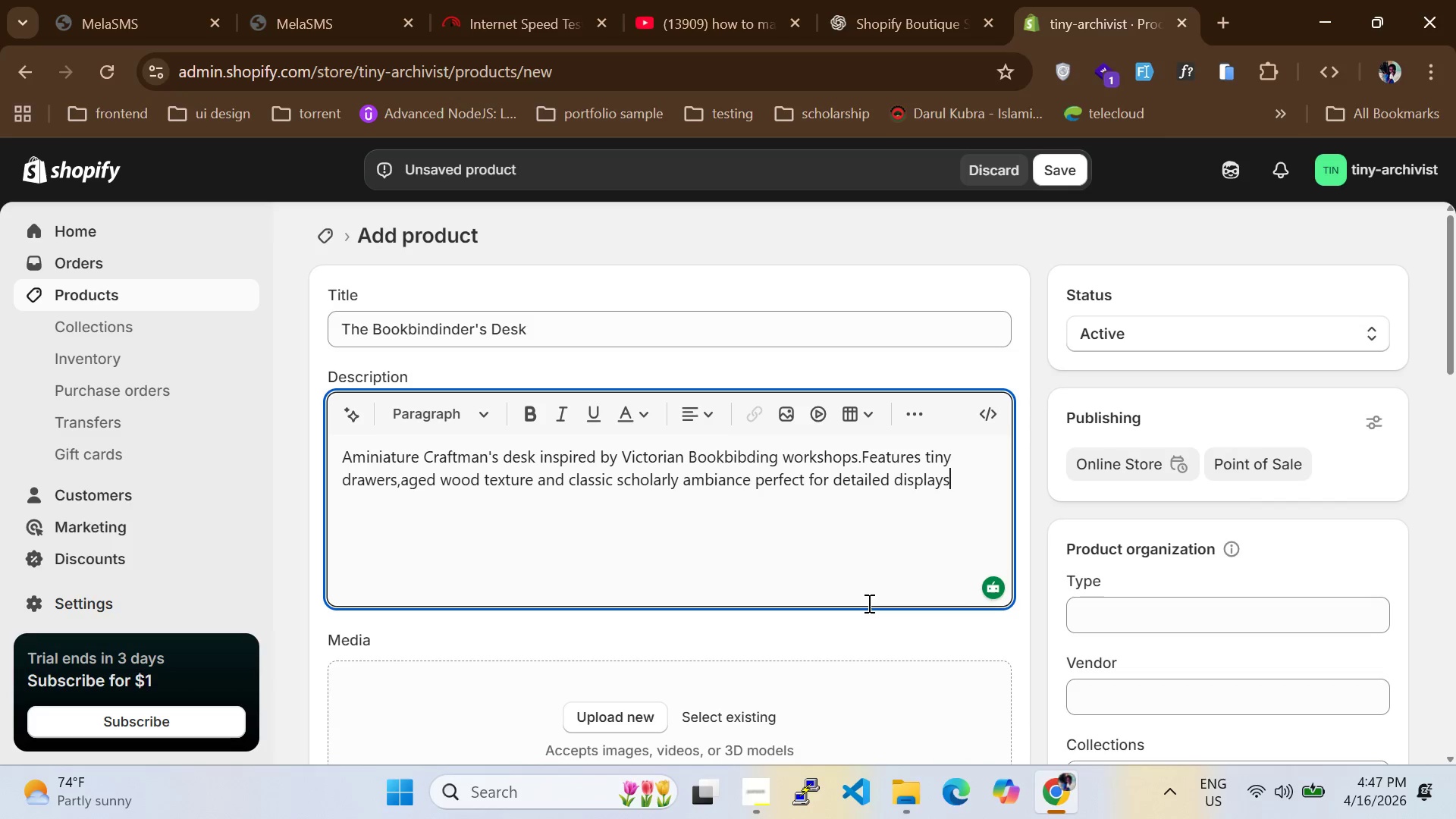 
wait(41.09)
 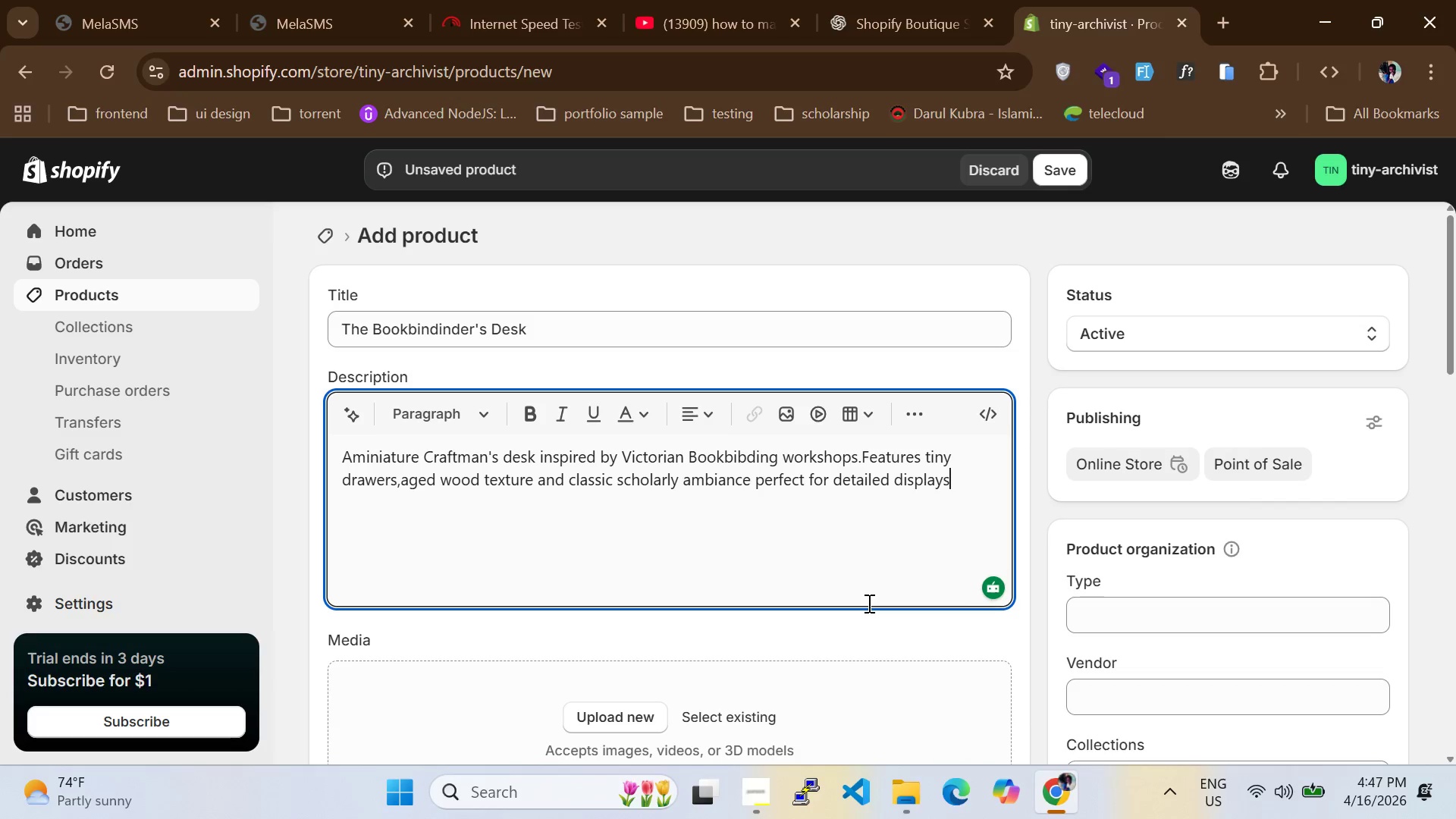 
scroll: coordinate [503, 481], scroll_direction: down, amount: 4.0
 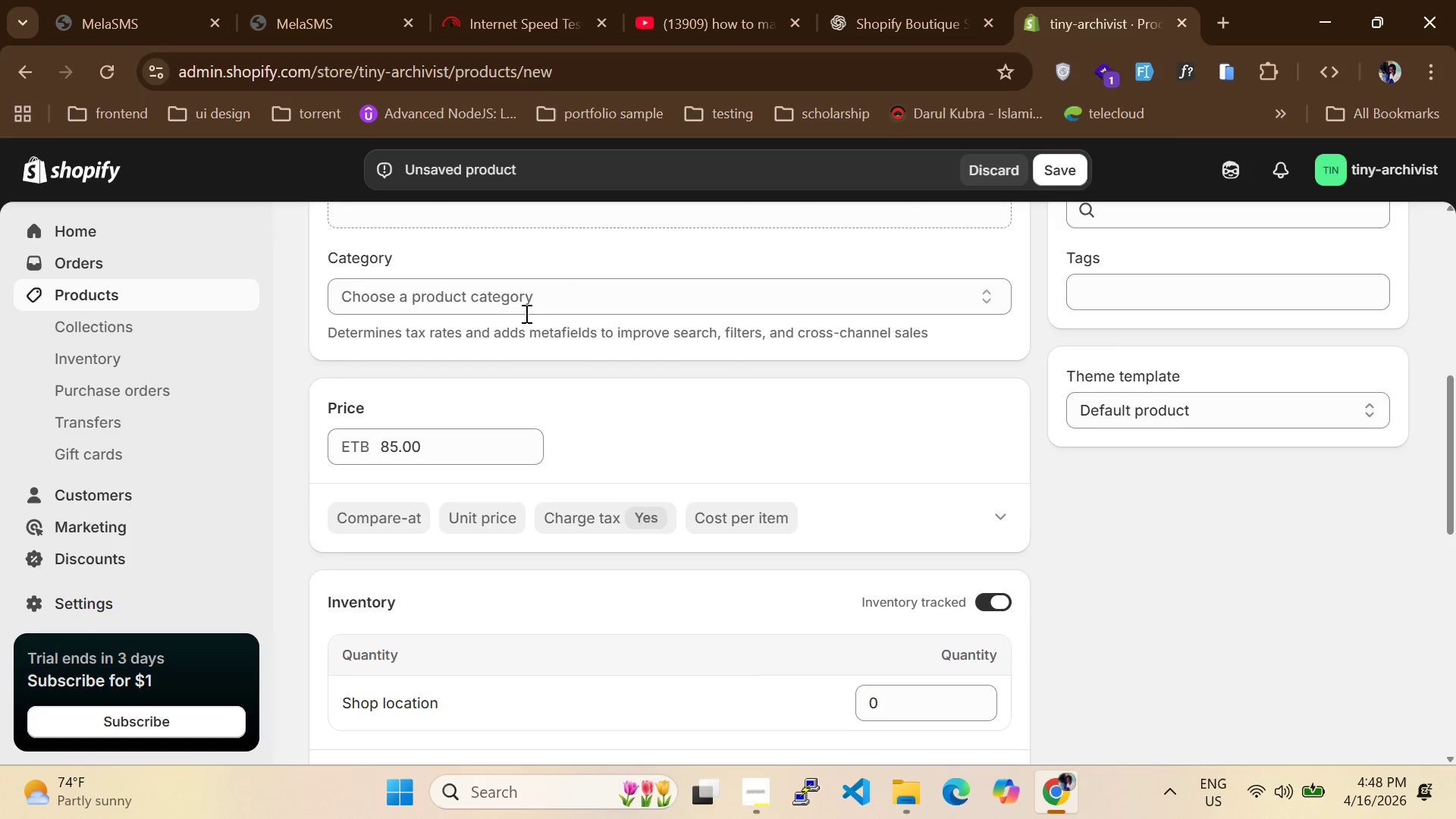 
left_click([525, 310])
 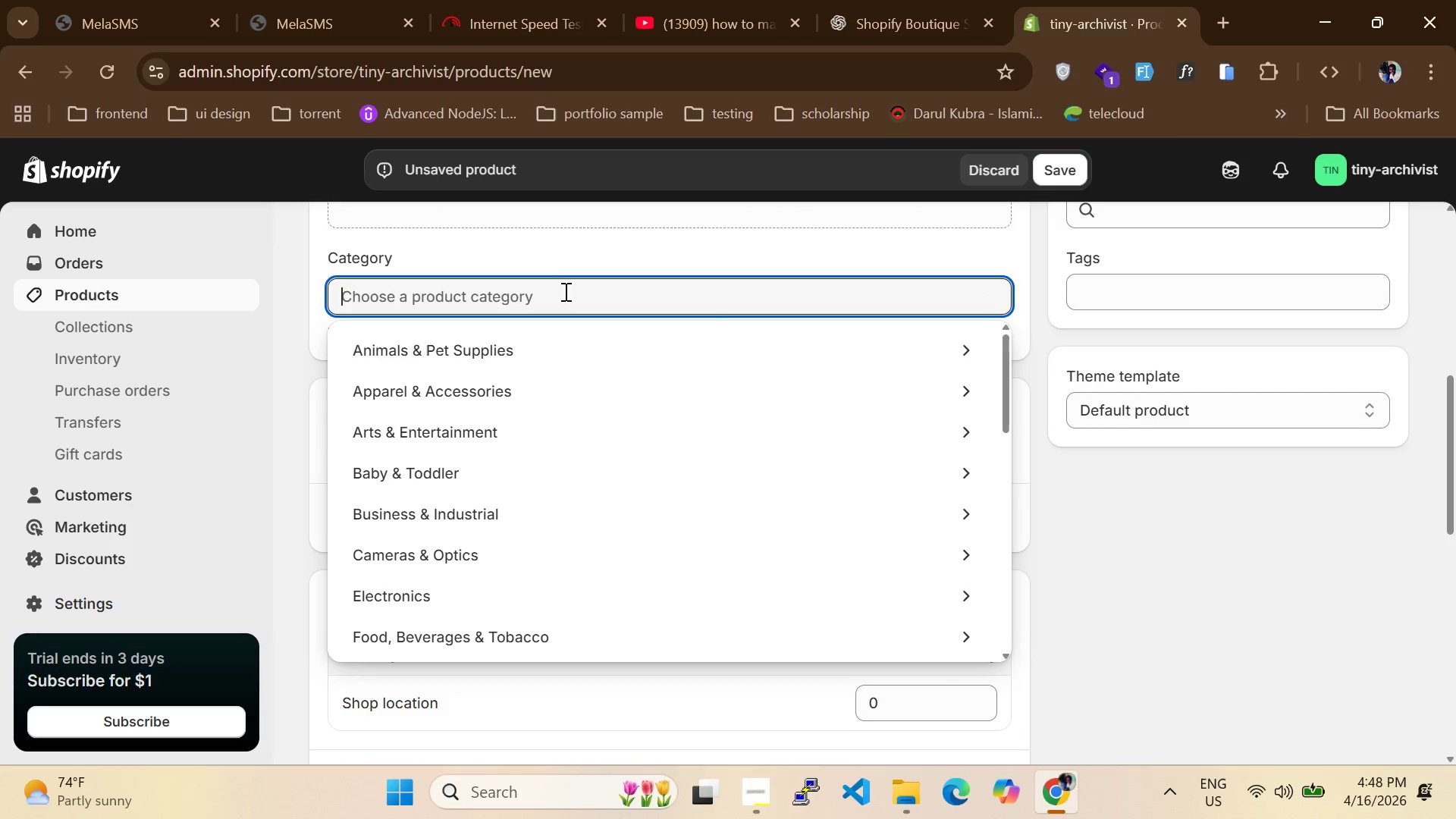 
left_click([567, 296])
 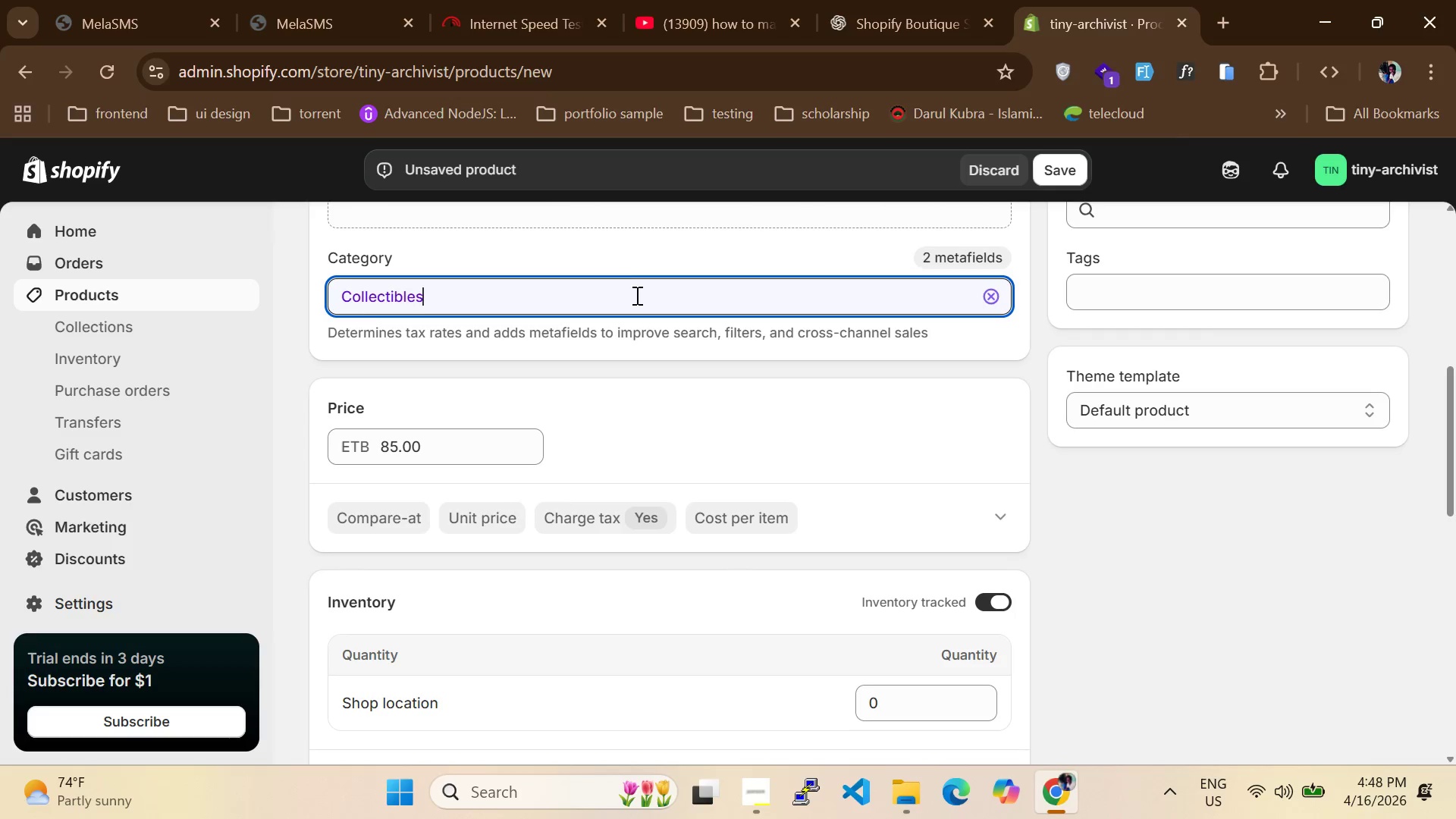 
left_click([1135, 530])
 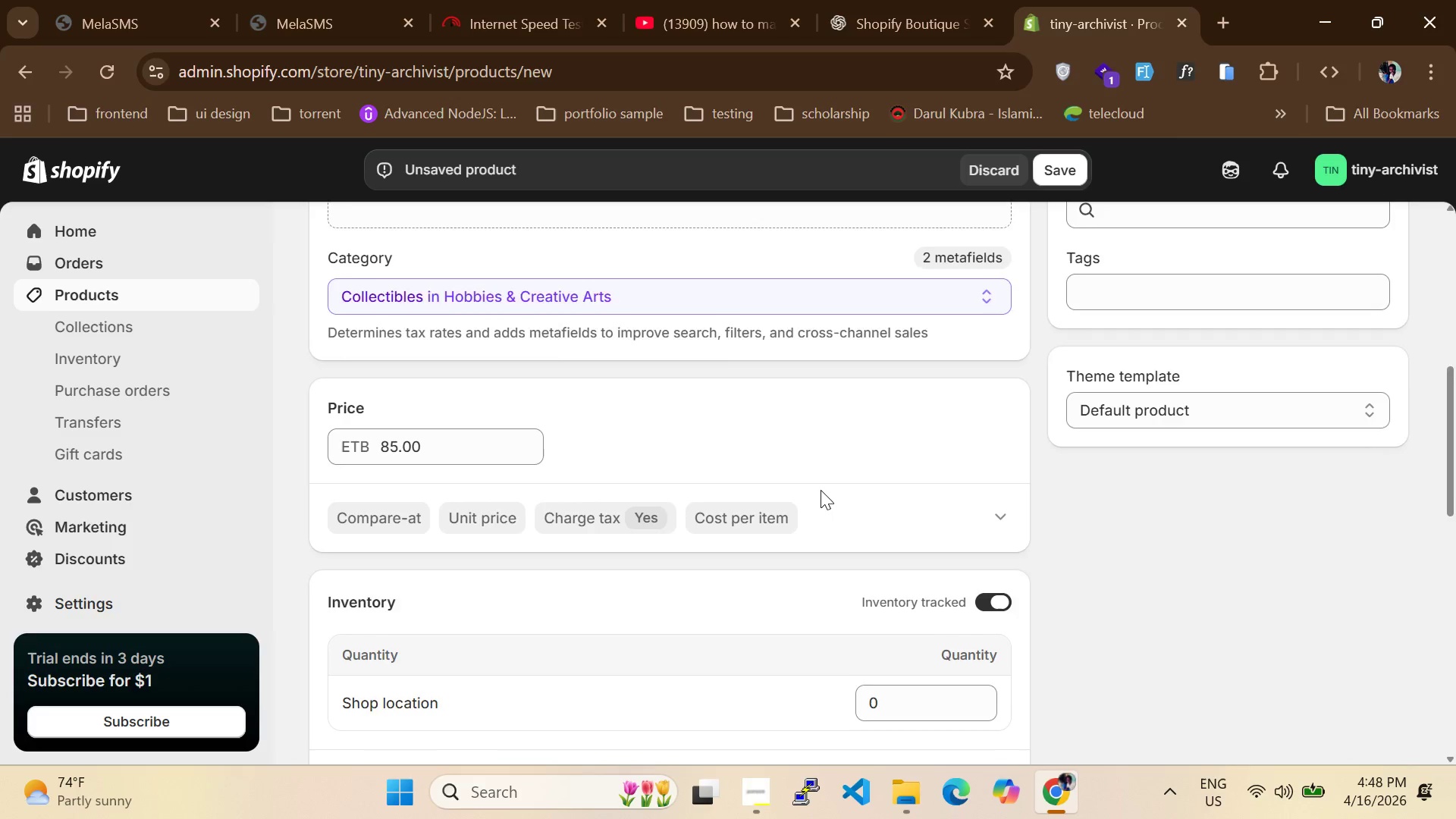 
scroll: coordinate [771, 460], scroll_direction: up, amount: 2.0
 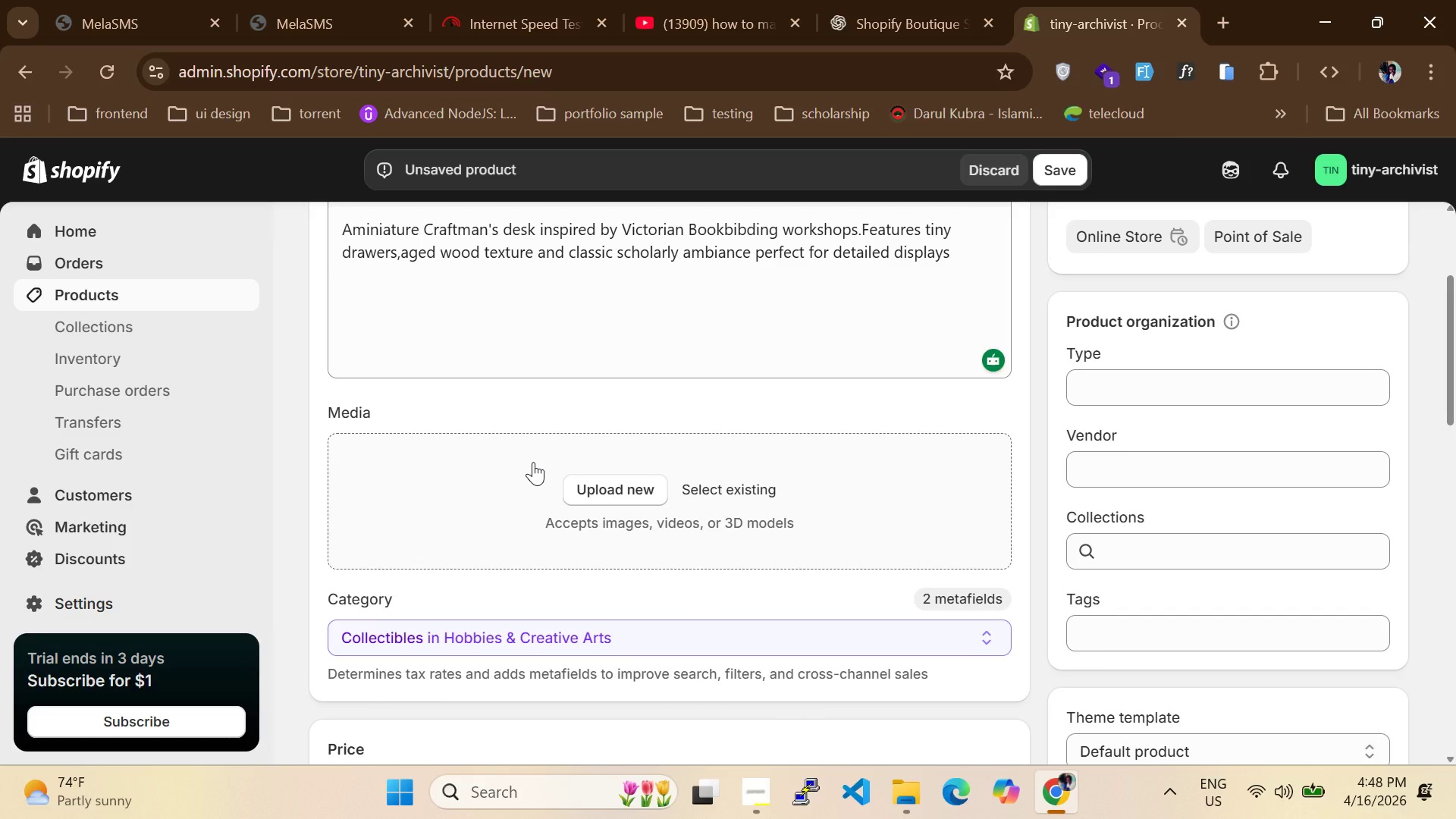 
wait(5.62)
 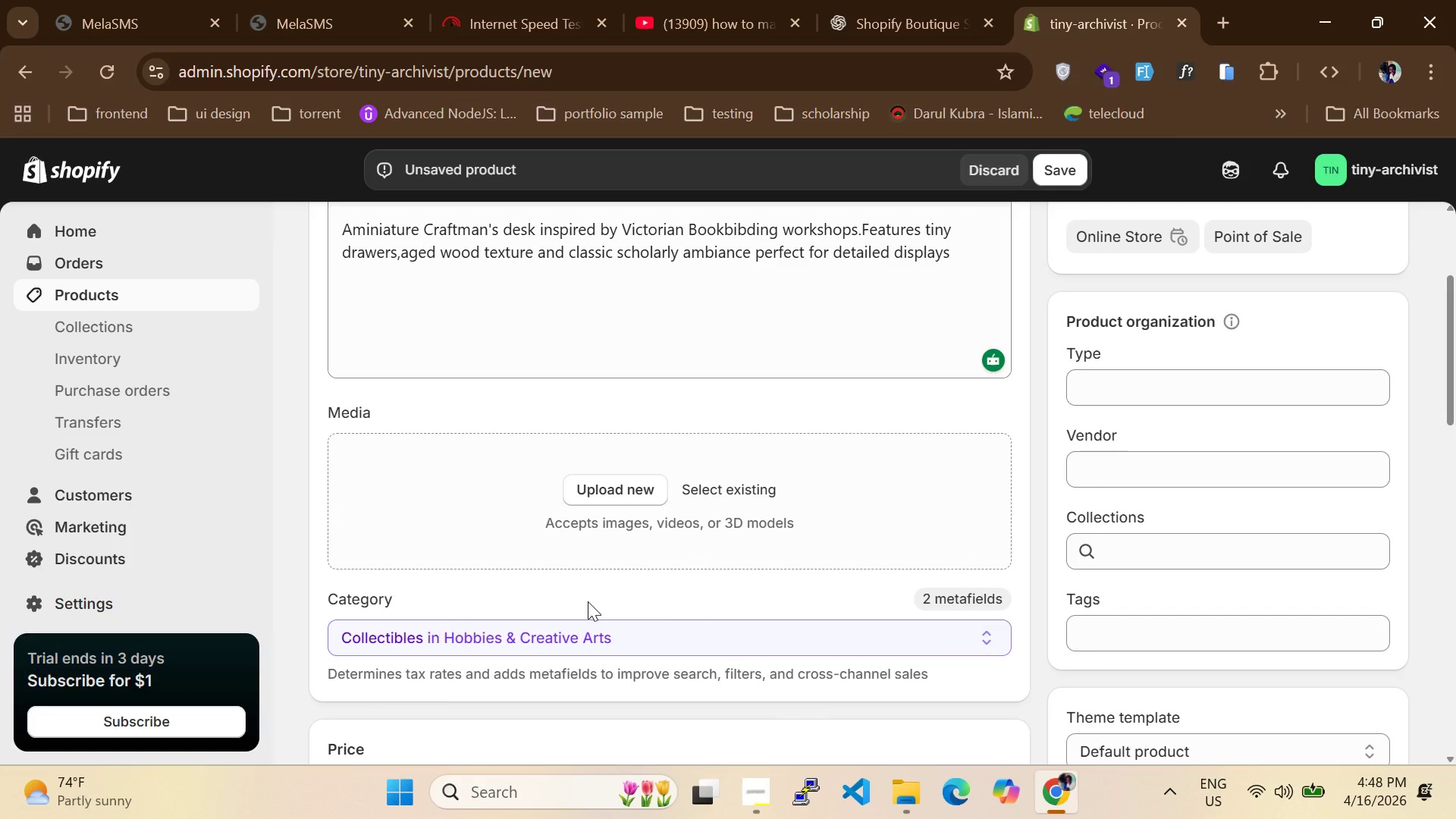 
scroll: coordinate [687, 497], scroll_direction: up, amount: 14.0
 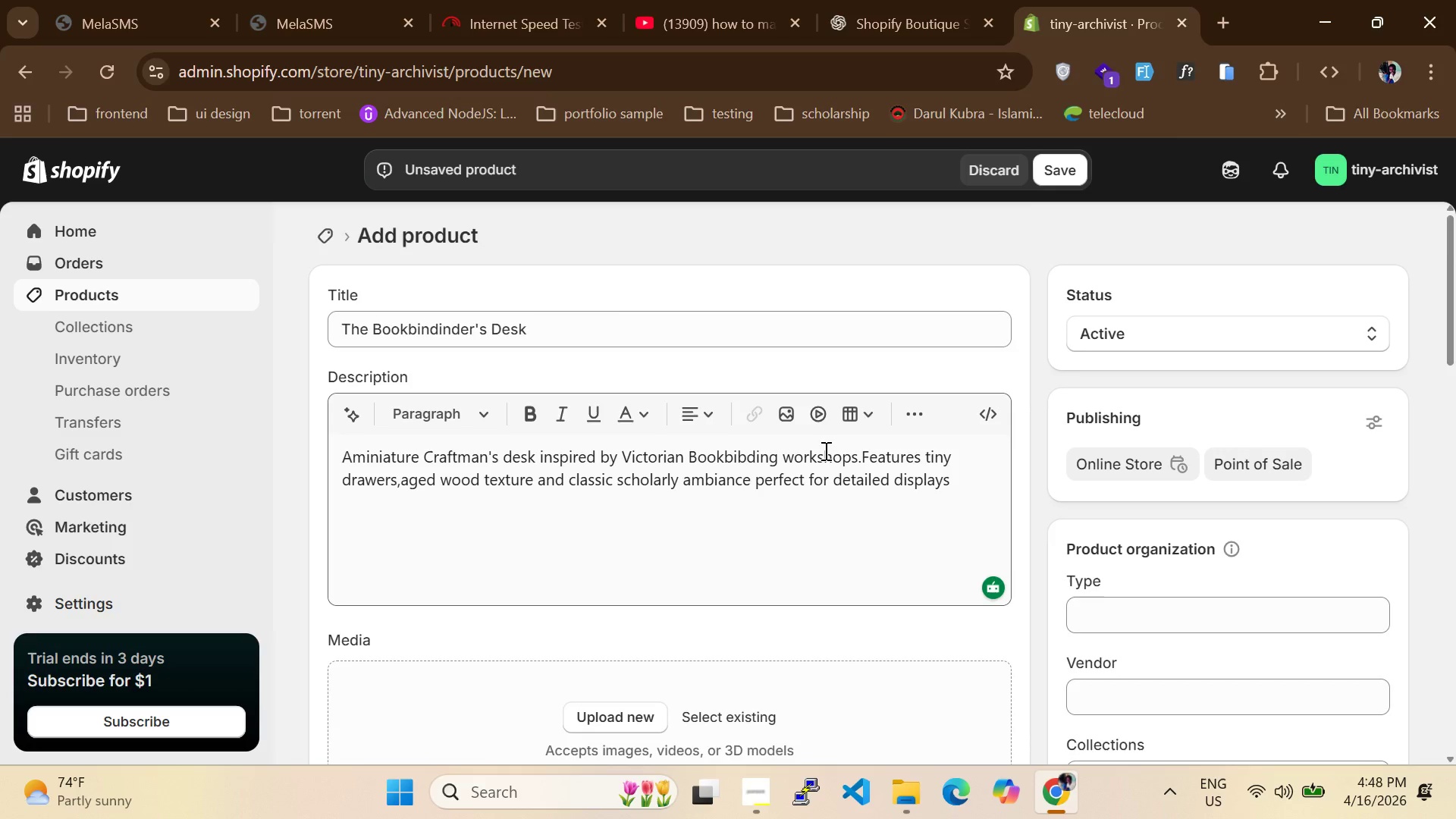 
scroll: coordinate [862, 490], scroll_direction: down, amount: 20.0
 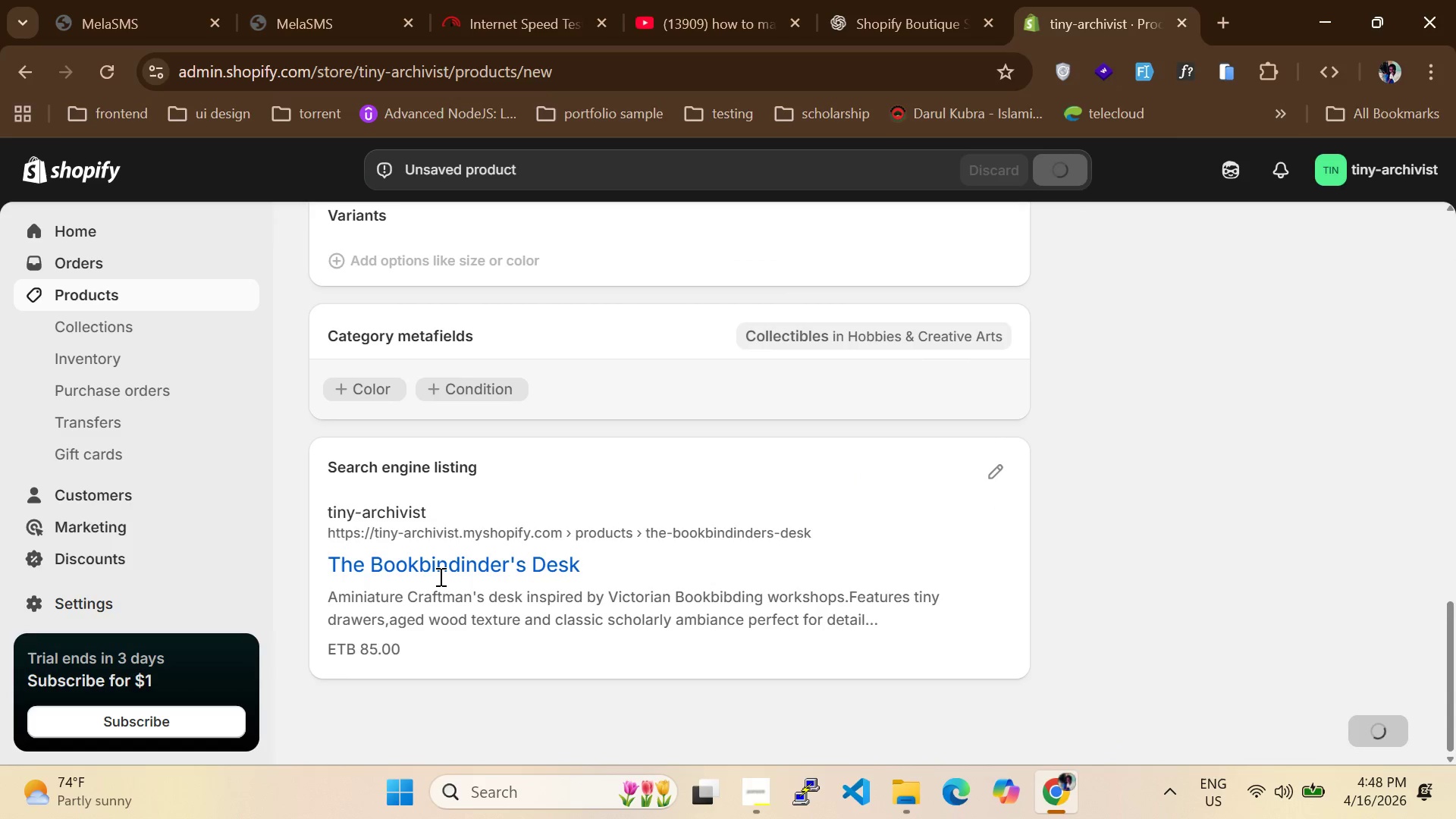 
wait(5.69)
 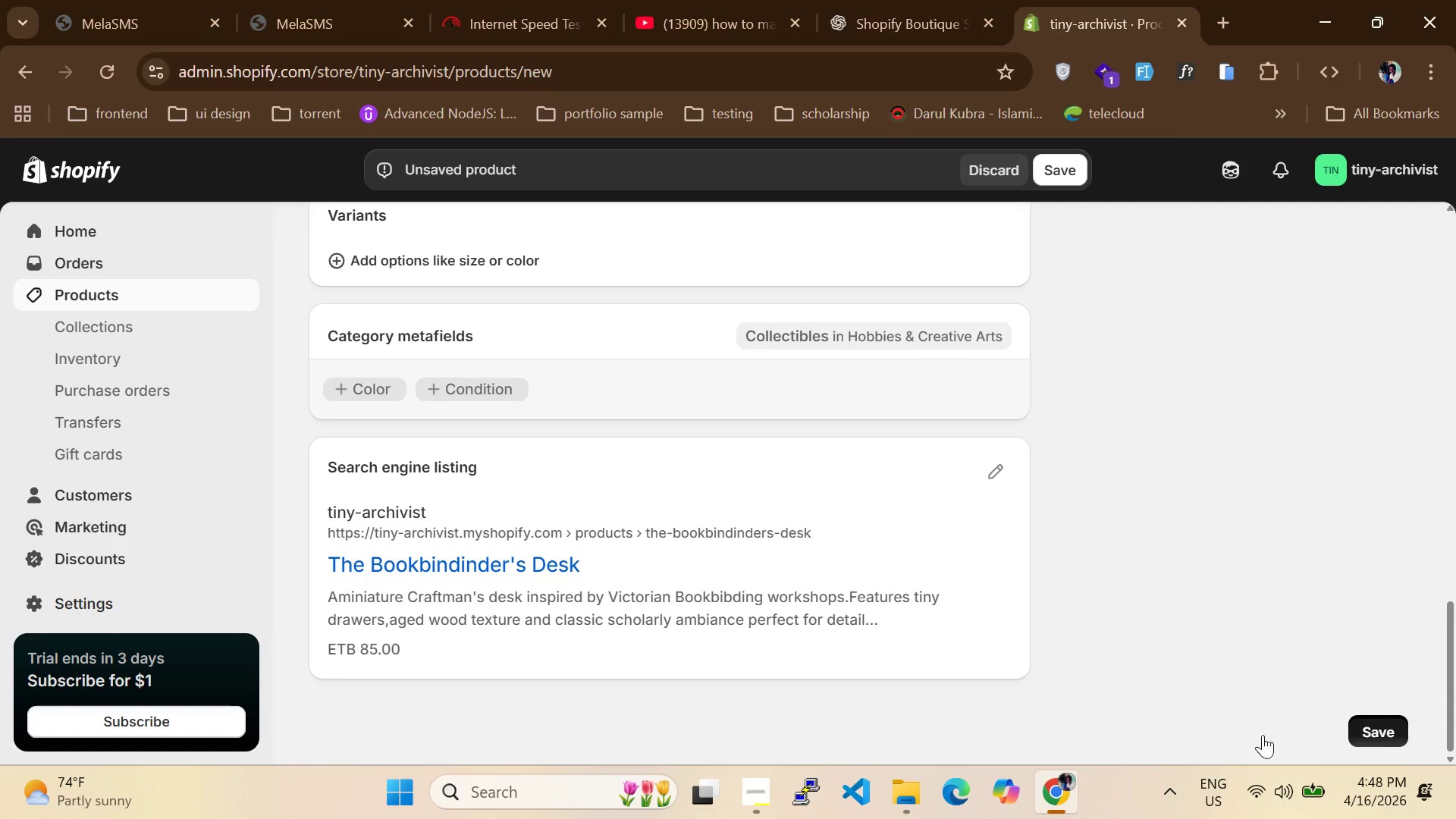 
scroll: coordinate [487, 558], scroll_direction: up, amount: 19.0
 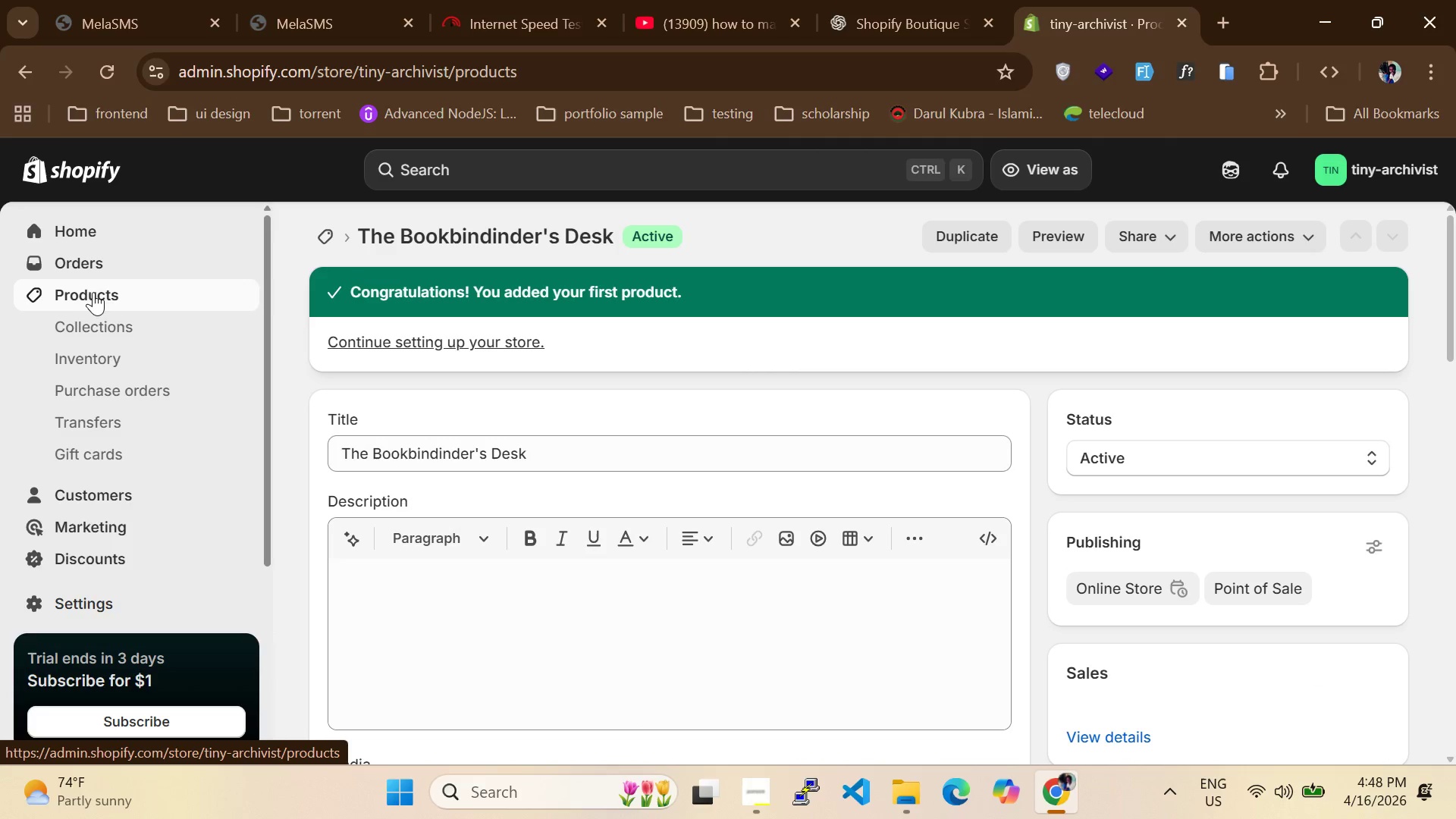 
wait(10.19)
 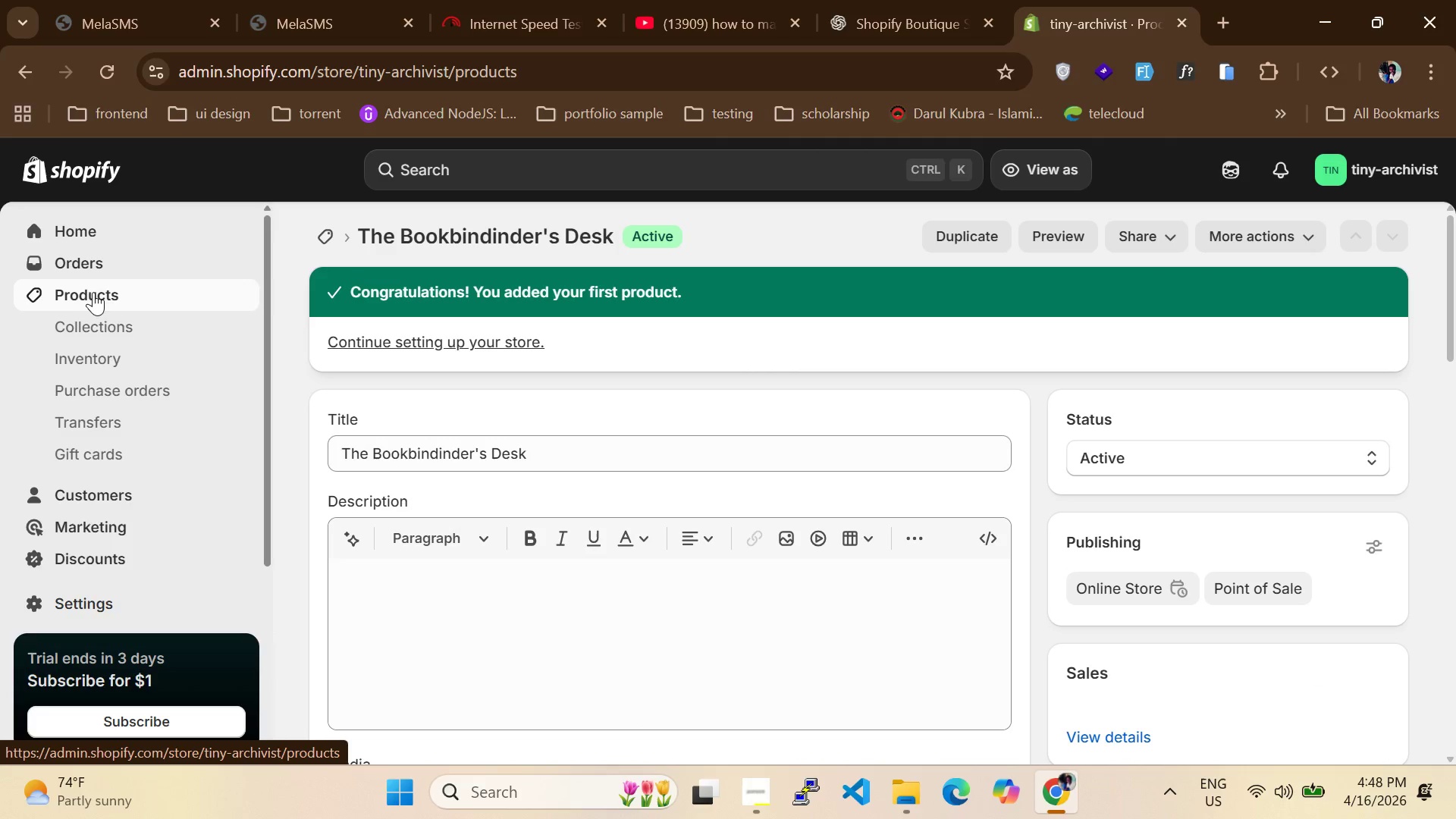 
scroll: coordinate [355, 432], scroll_direction: up, amount: 4.0
 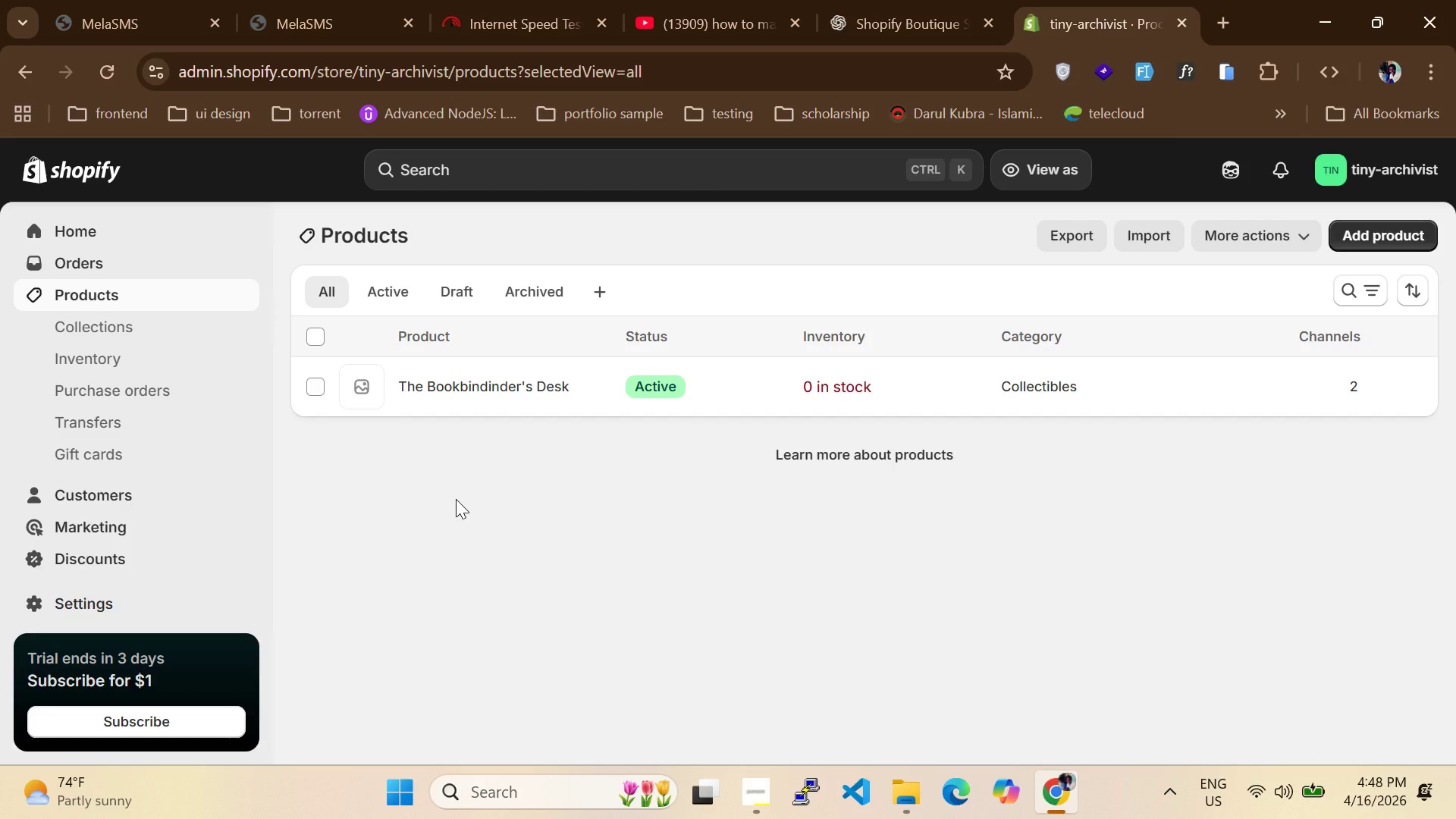 
wait(11.65)
 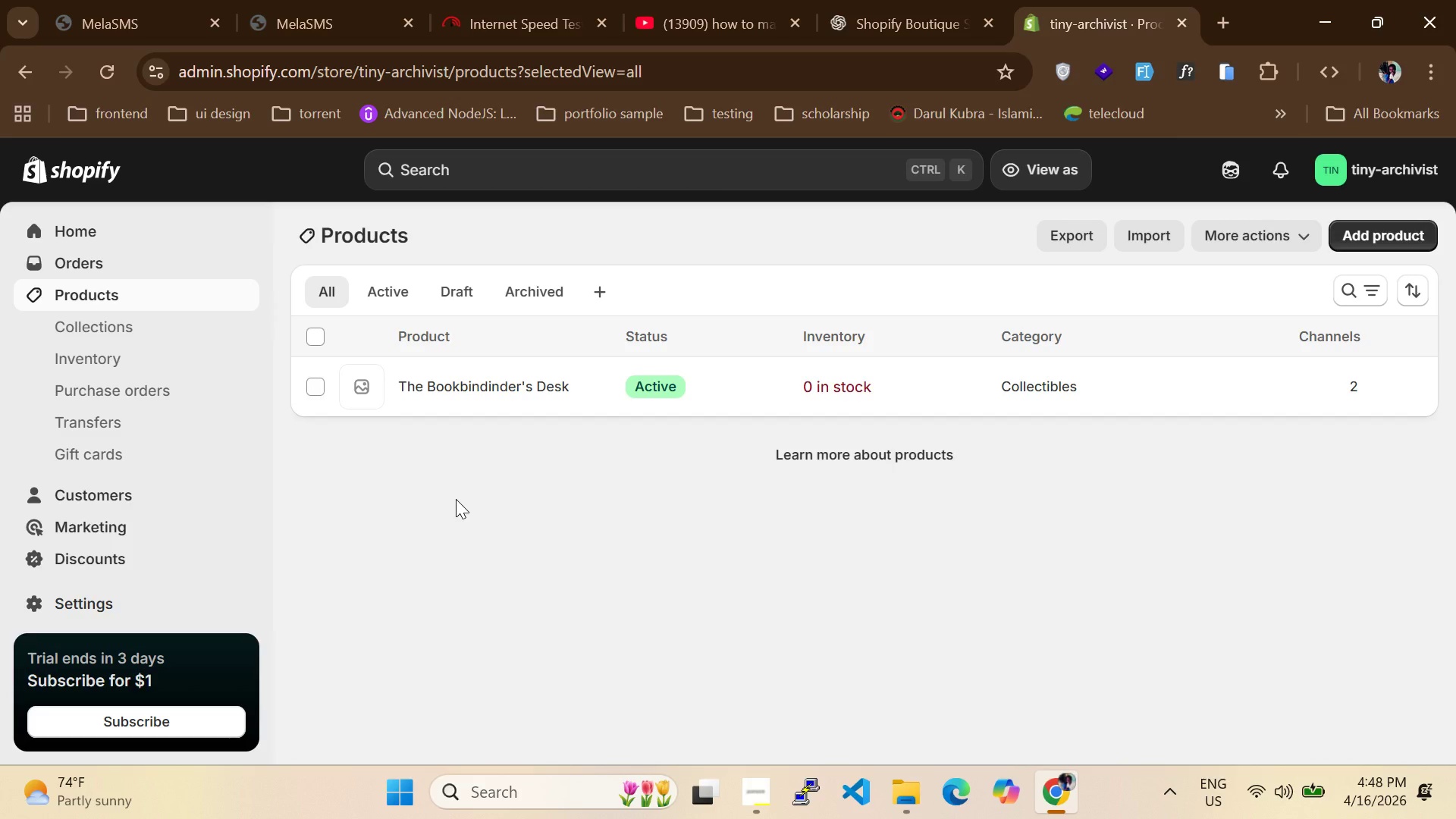 
scroll: coordinate [579, 596], scroll_direction: up, amount: 4.0
 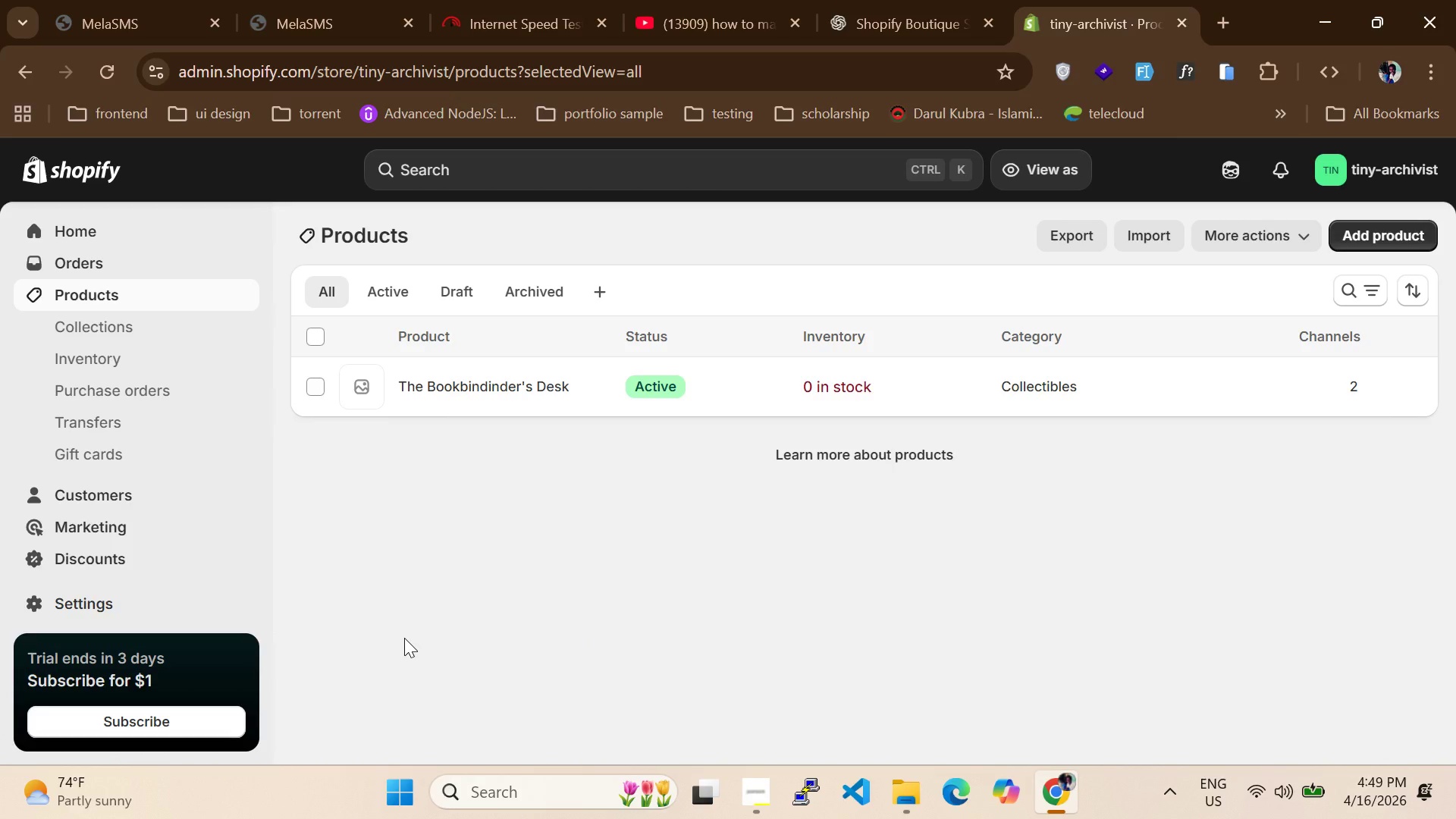 
wait(14.87)
 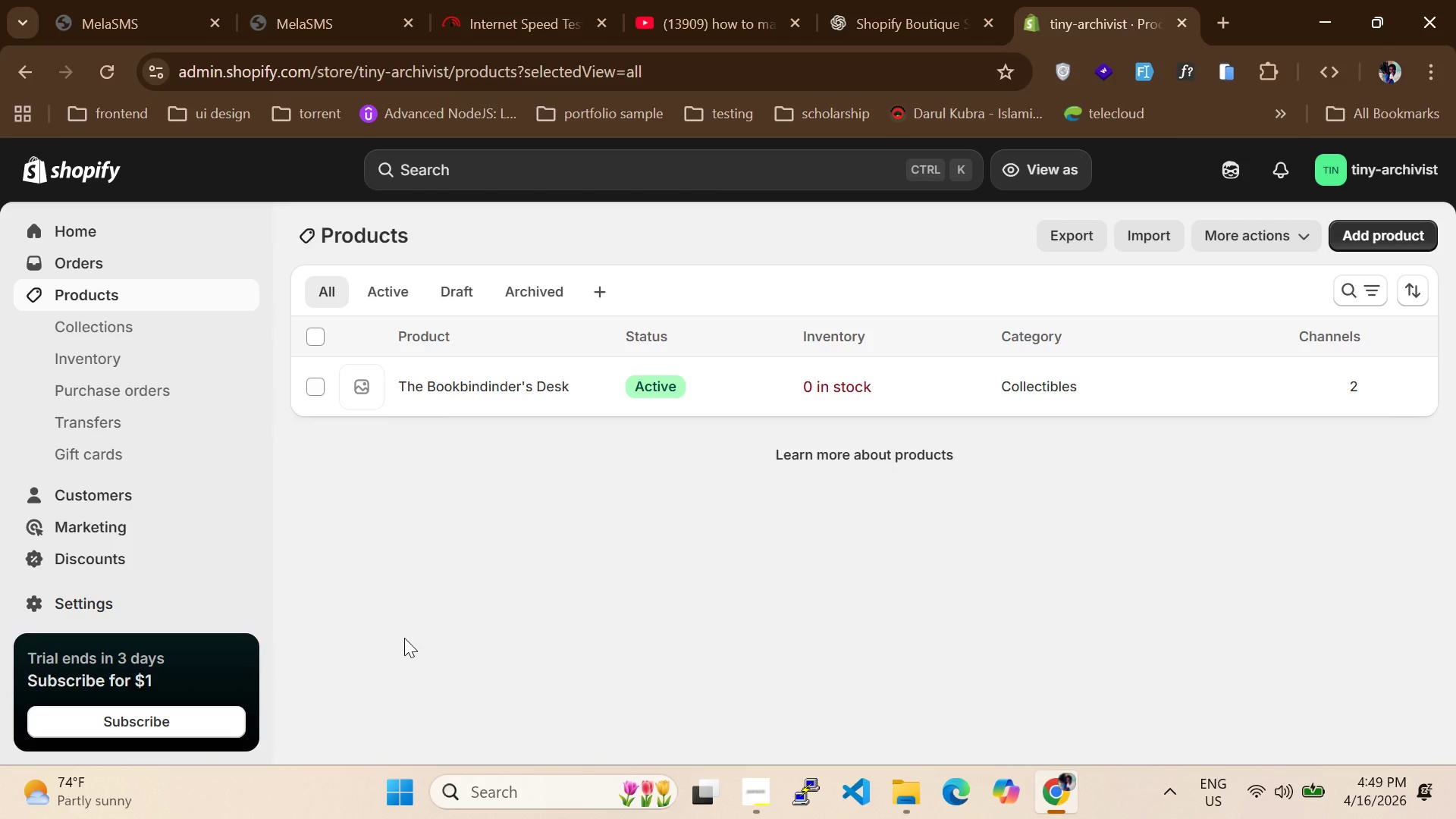 
left_click([318, 384])
 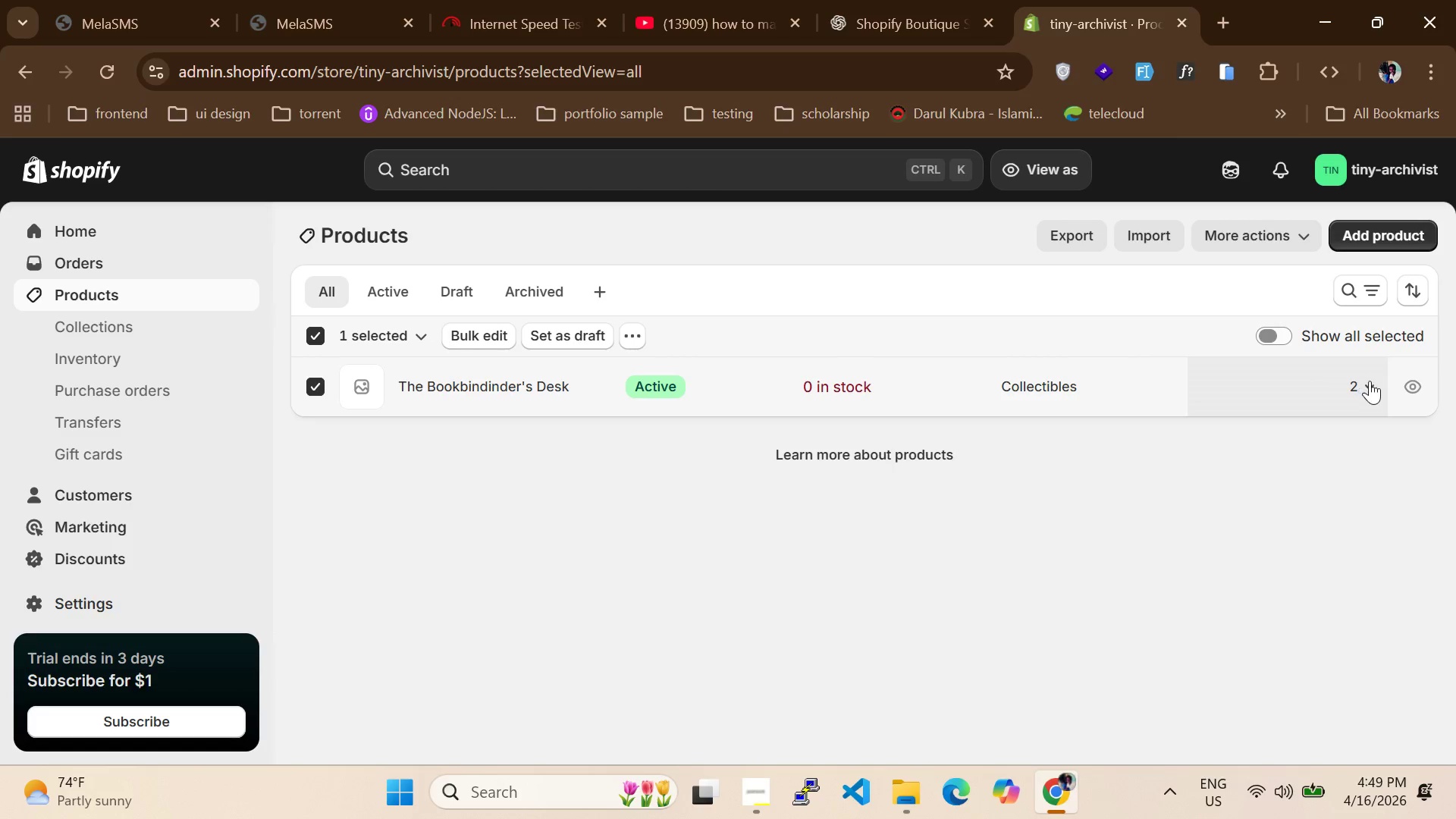 
left_click([1407, 388])
 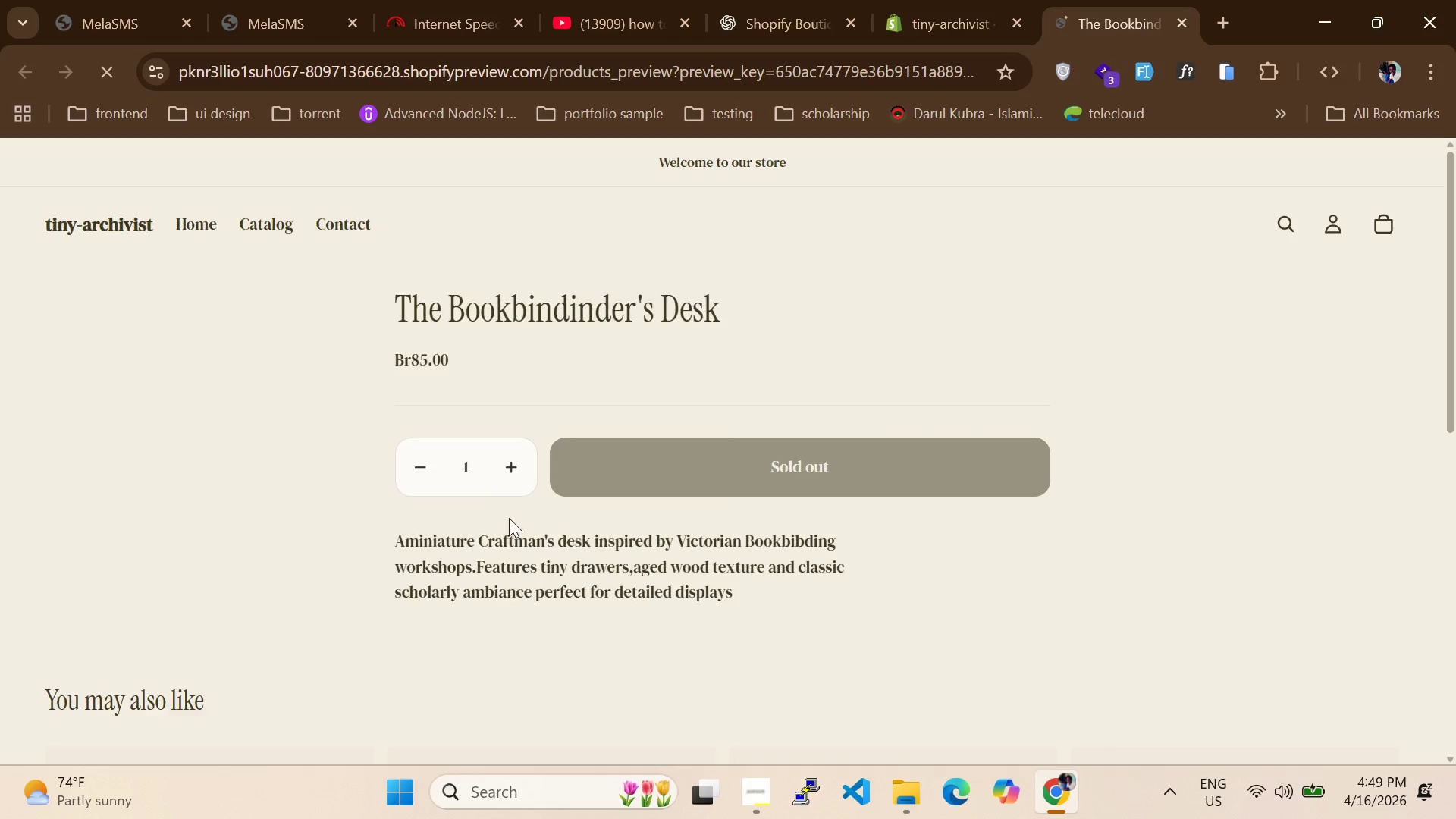 
scroll: coordinate [501, 485], scroll_direction: up, amount: 7.0
 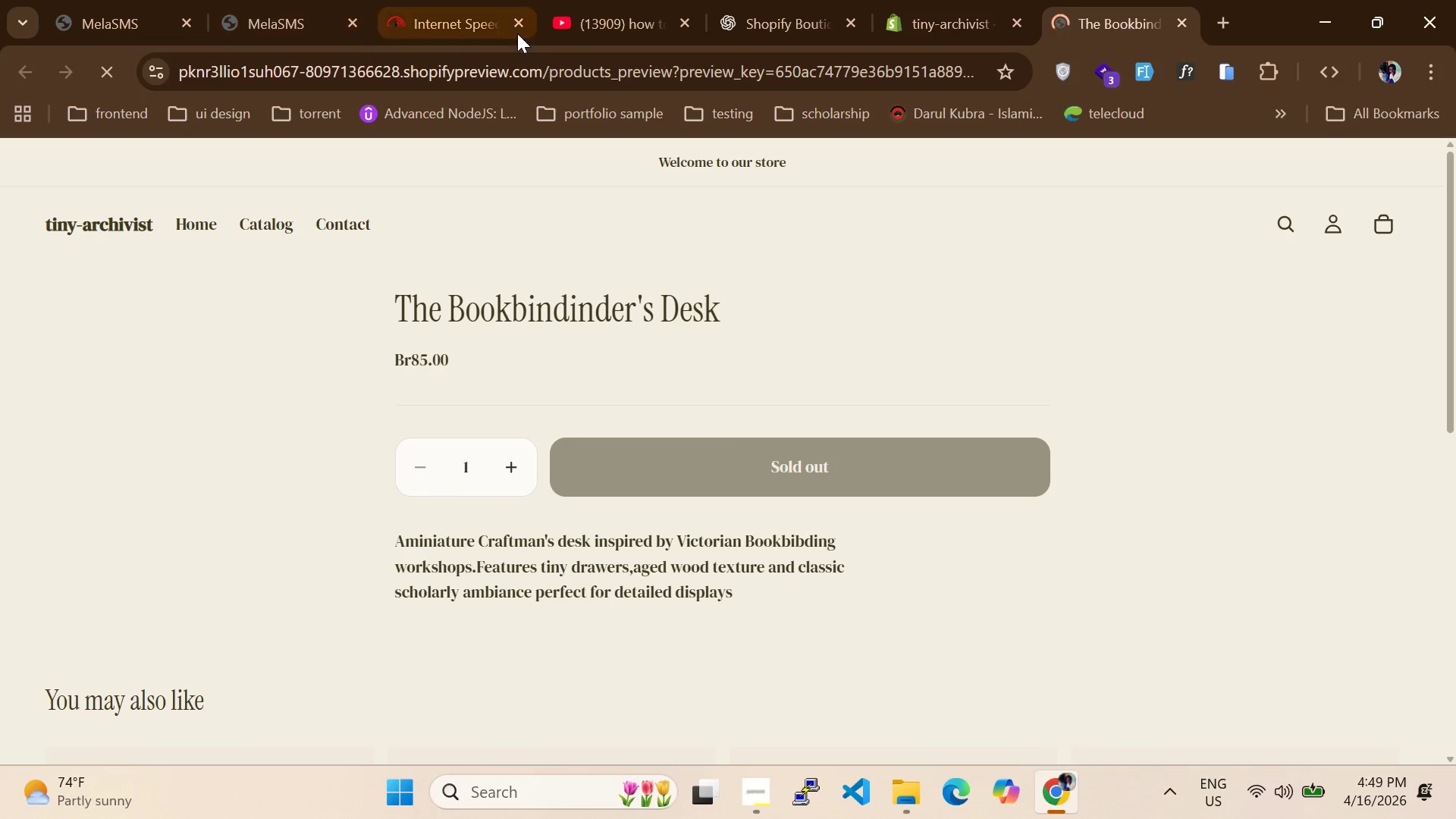 
left_click([951, 36])
 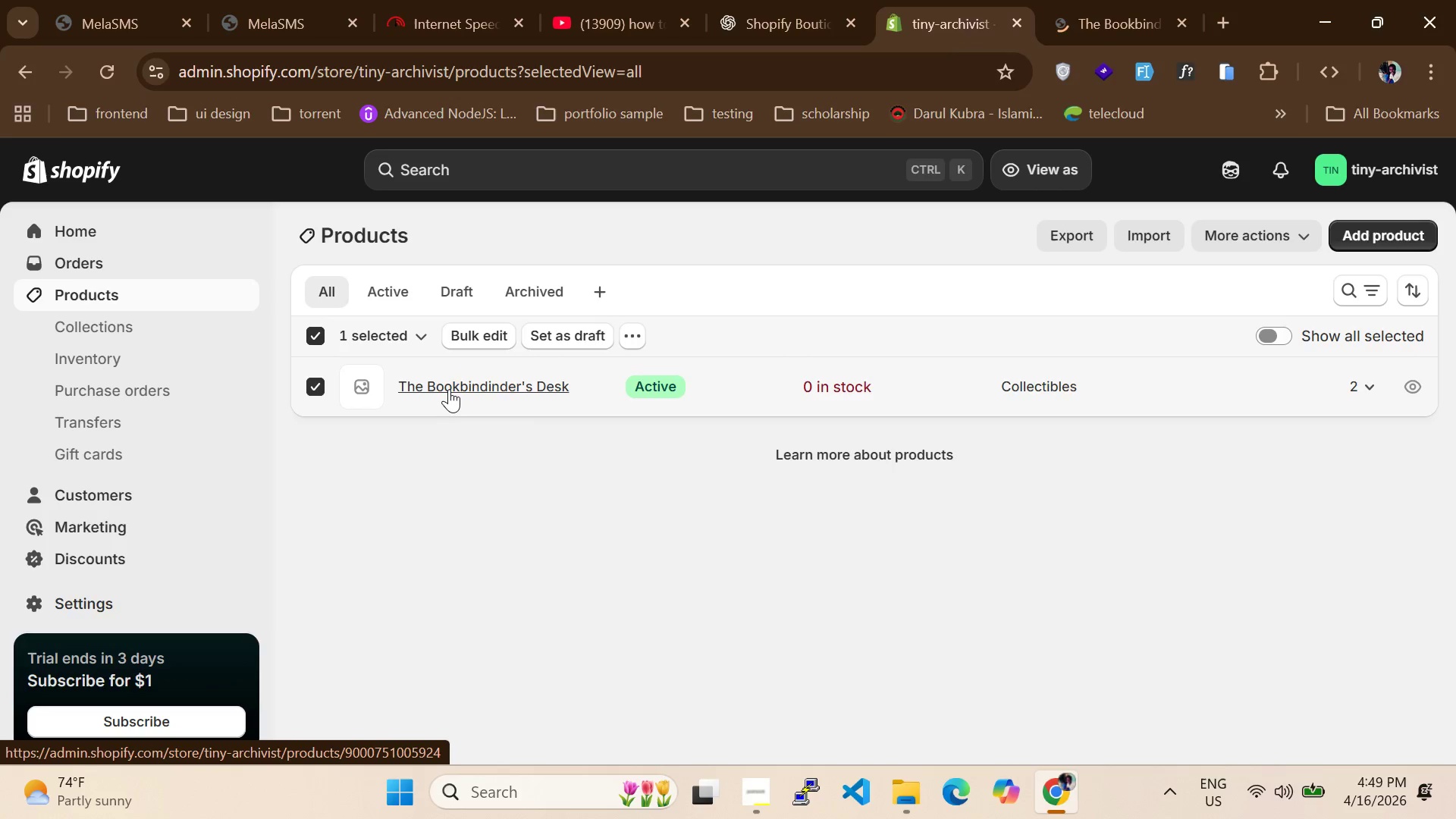 
left_click([449, 380])
 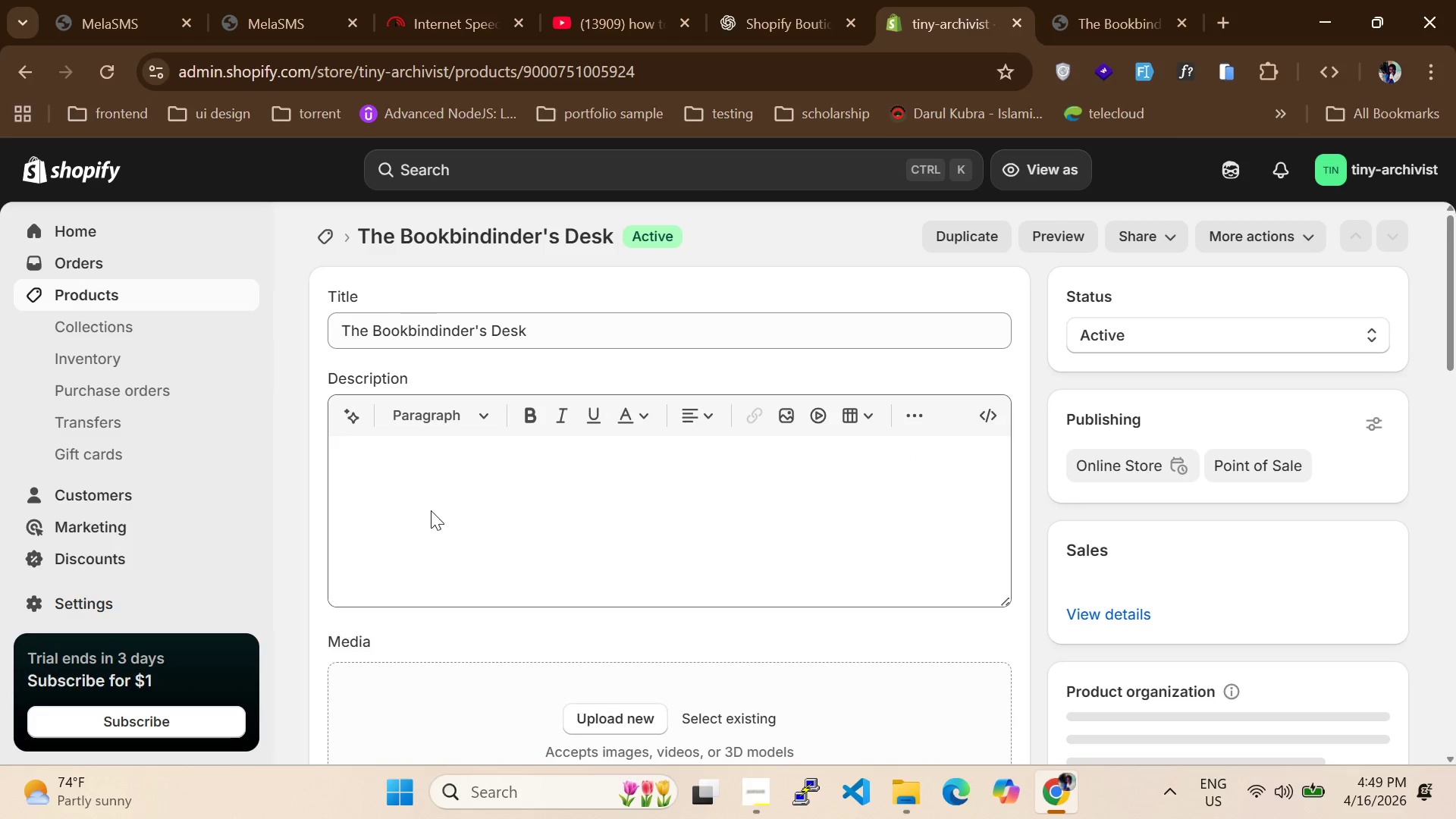 
wait(5.11)
 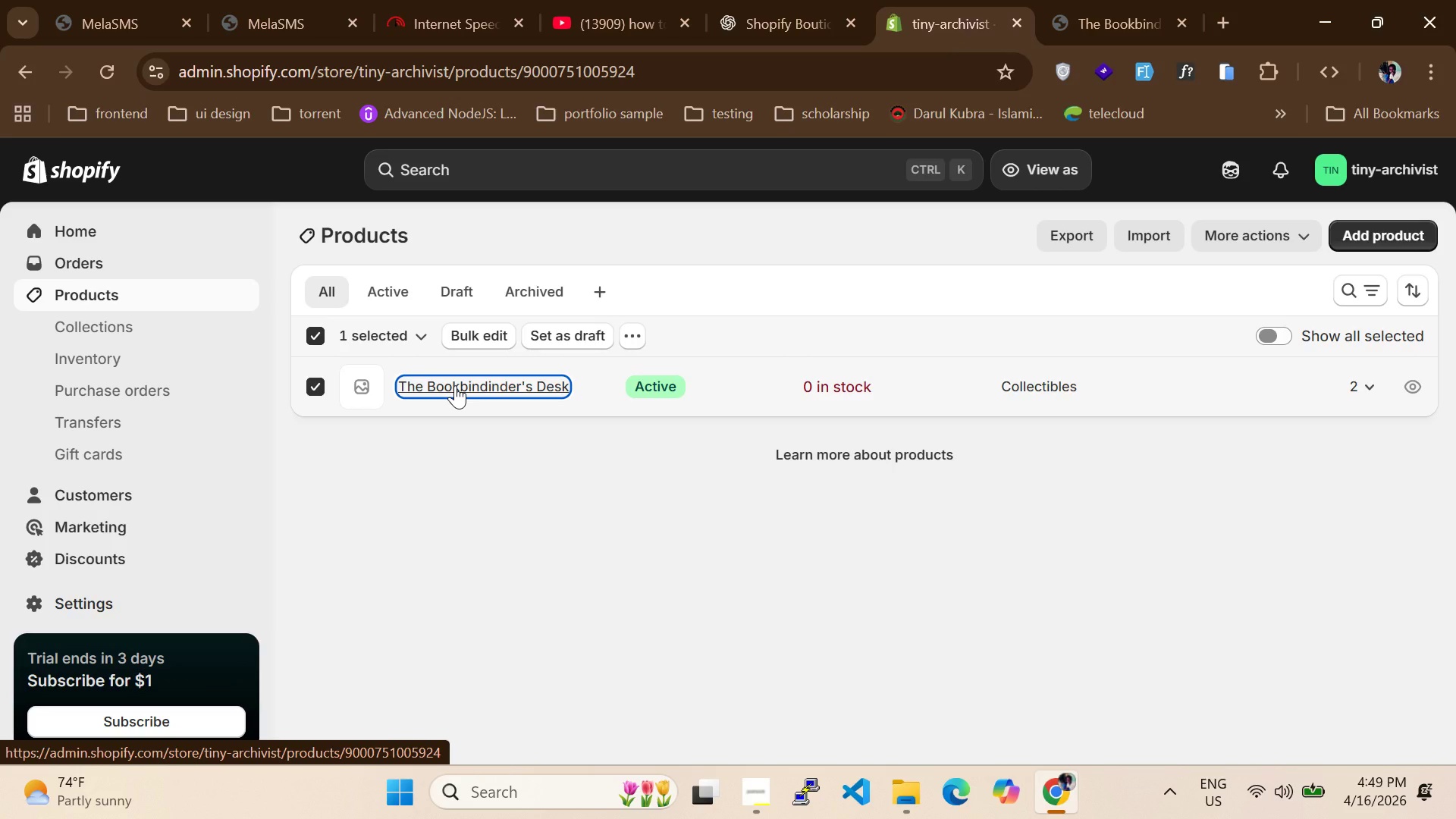 
scroll: coordinate [433, 553], scroll_direction: up, amount: 3.0
 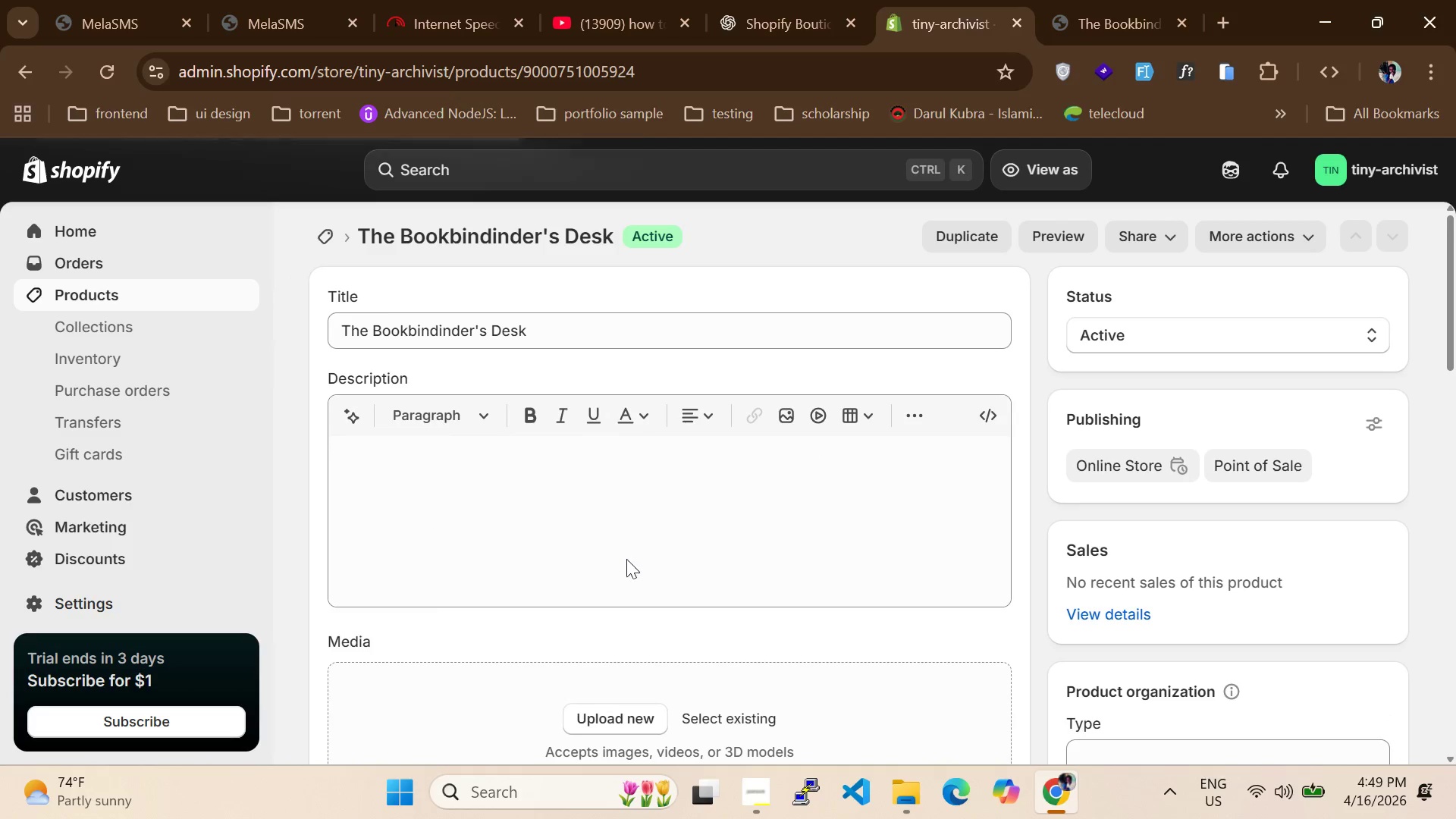 
scroll: coordinate [642, 579], scroll_direction: down, amount: 3.0
 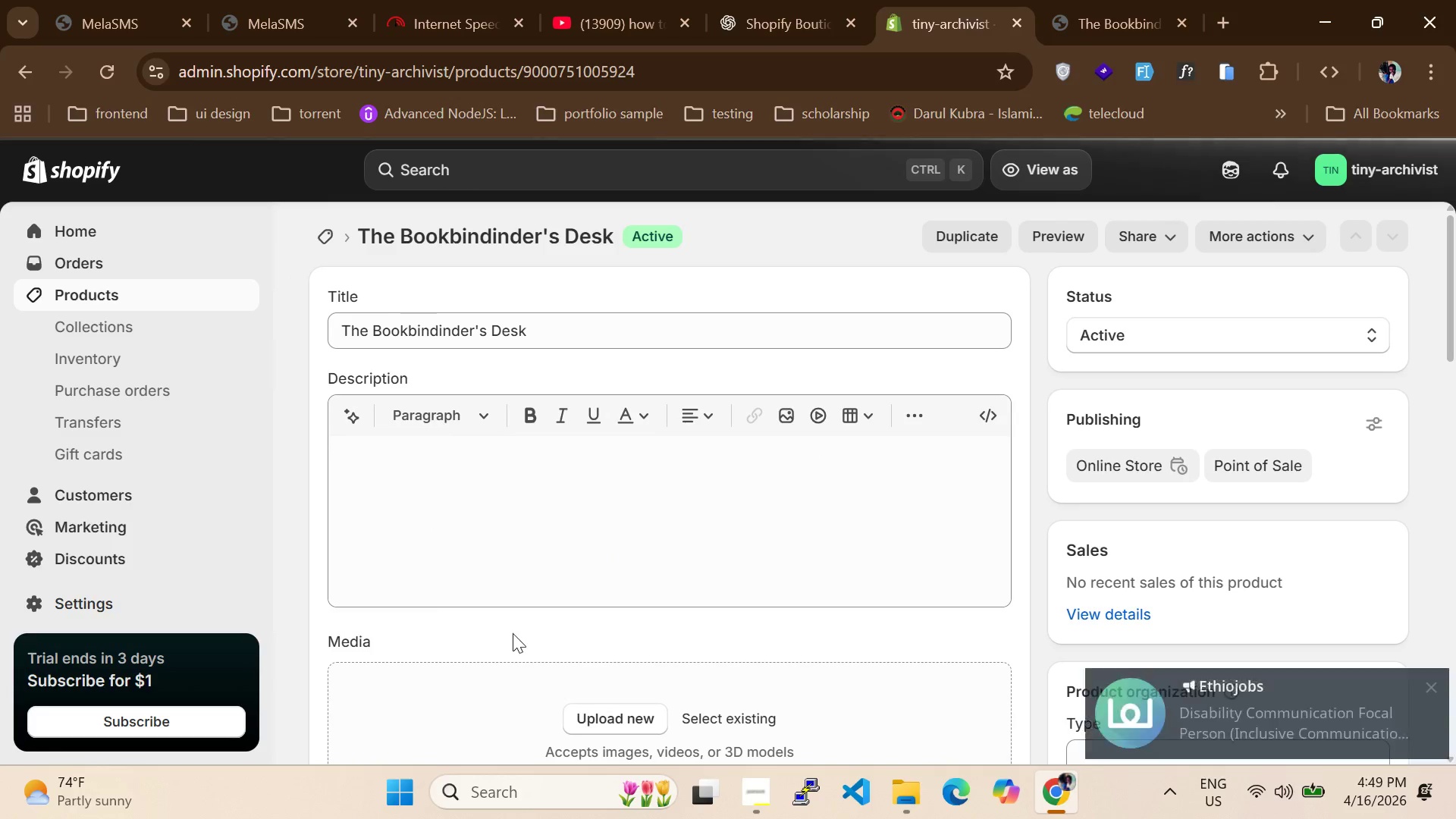 
scroll: coordinate [504, 624], scroll_direction: none, amount: 0.0
 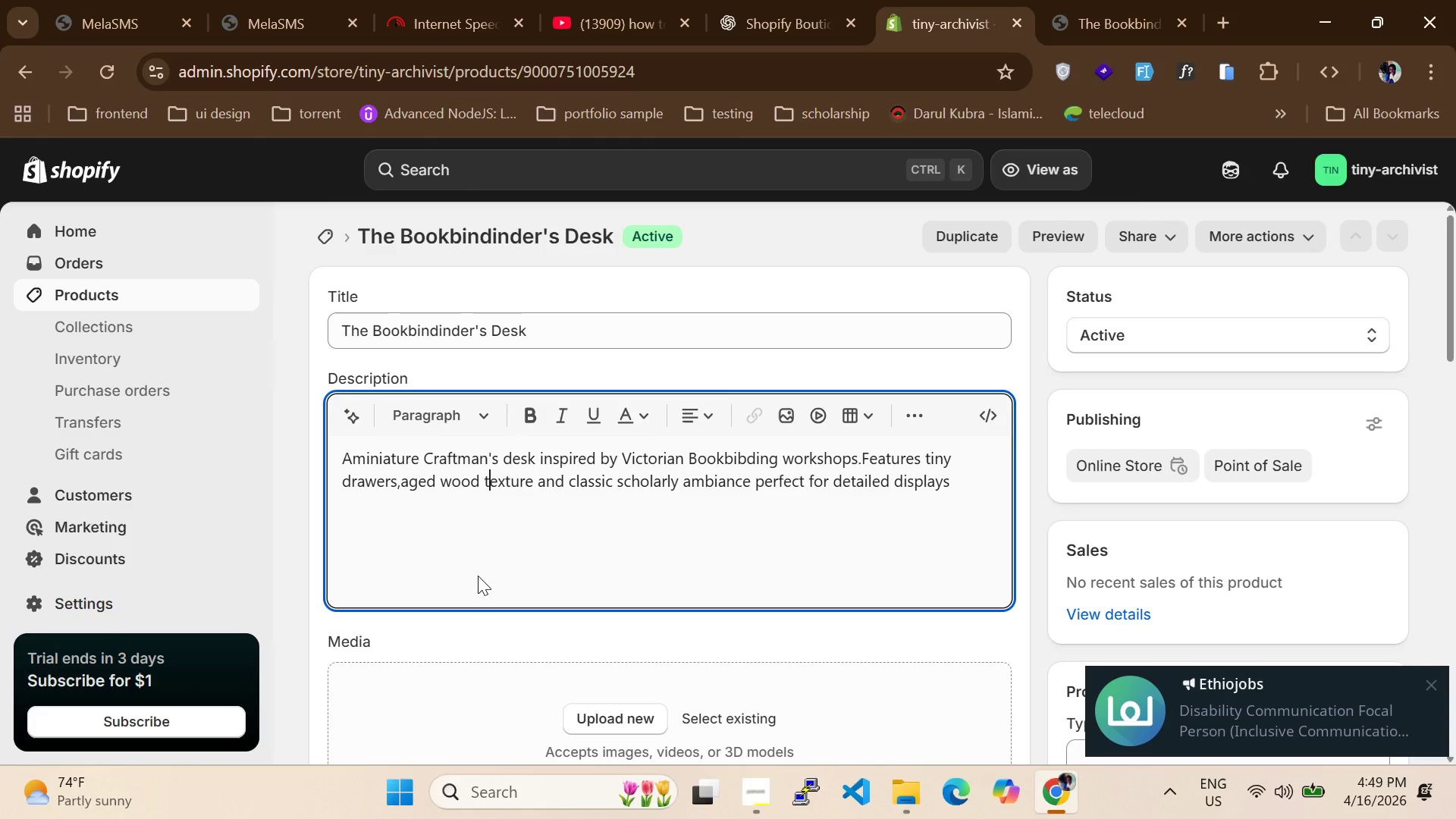 
scroll: coordinate [946, 590], scroll_direction: down, amount: 3.0
 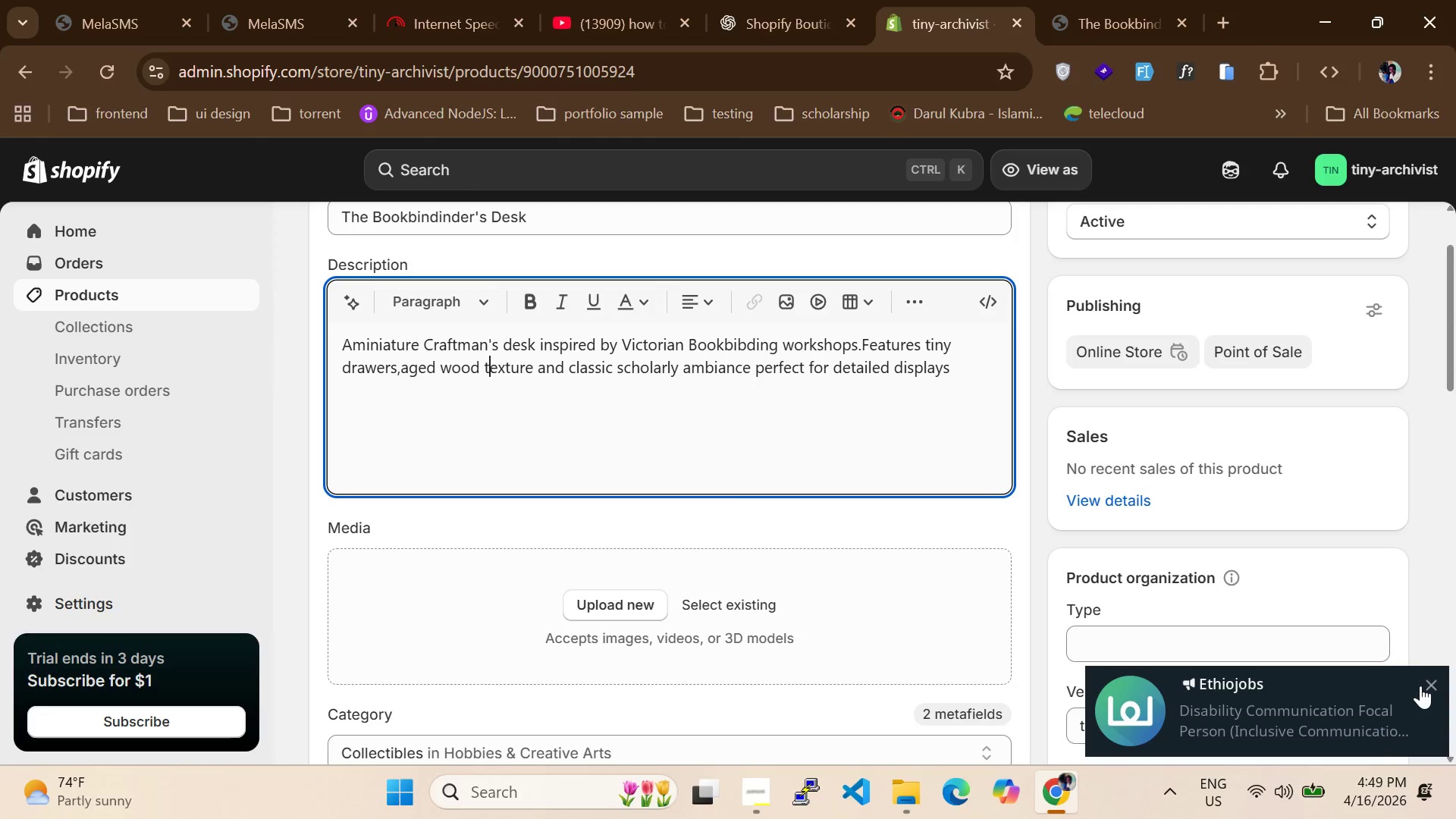 
left_click([1422, 686])
 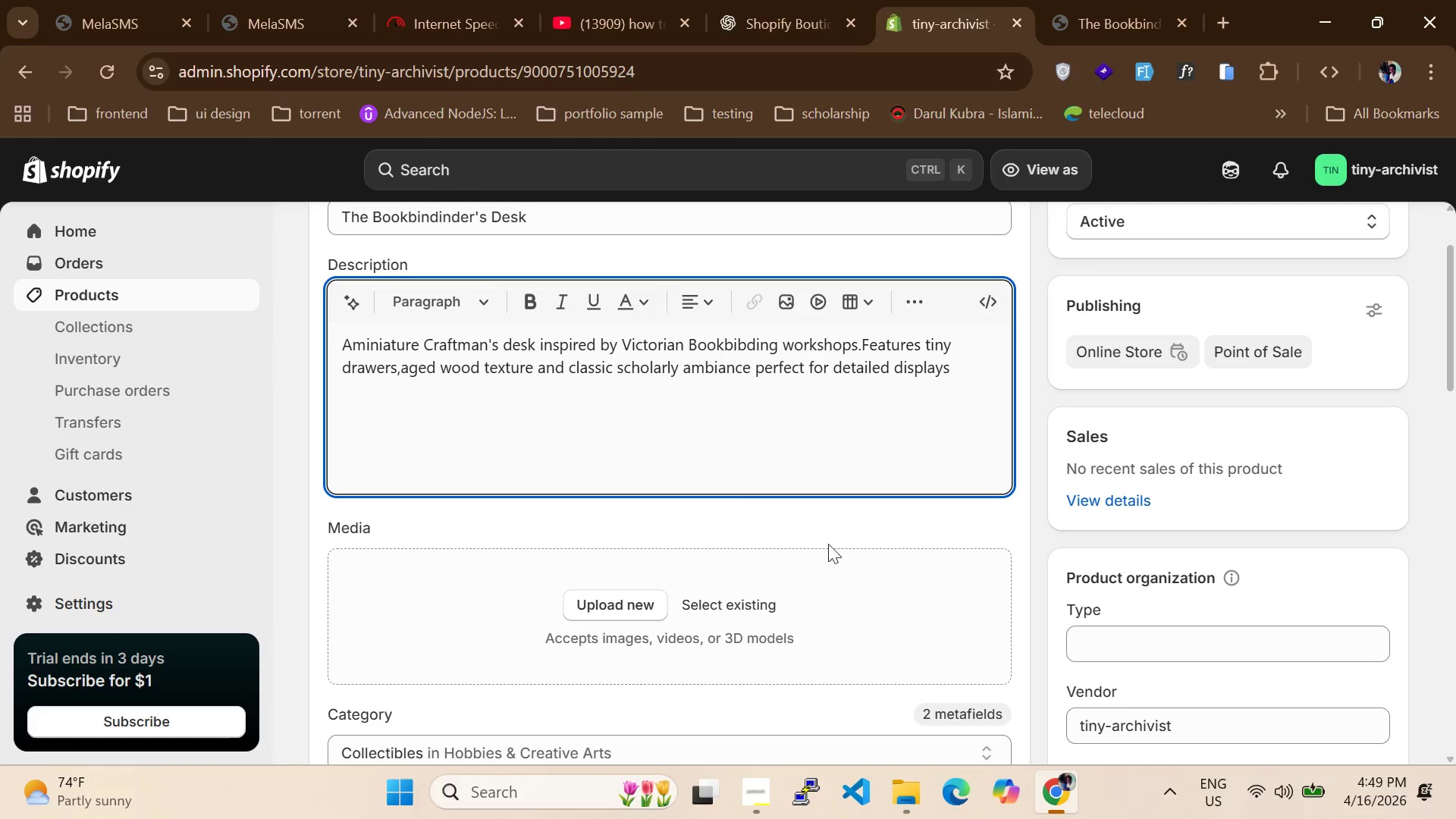 
scroll: coordinate [494, 524], scroll_direction: down, amount: 8.0
 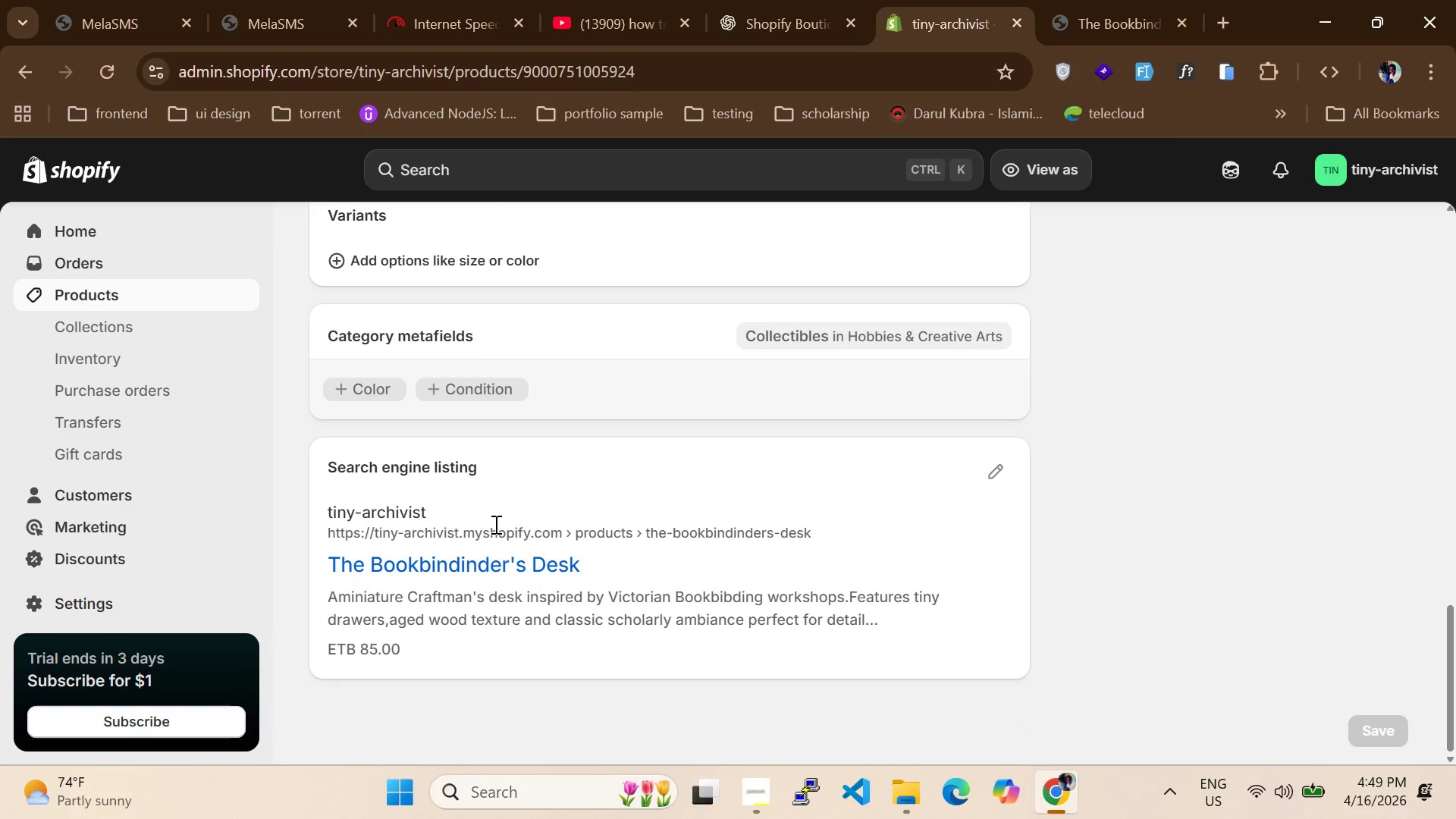 
scroll: coordinate [494, 504], scroll_direction: up, amount: 12.0
 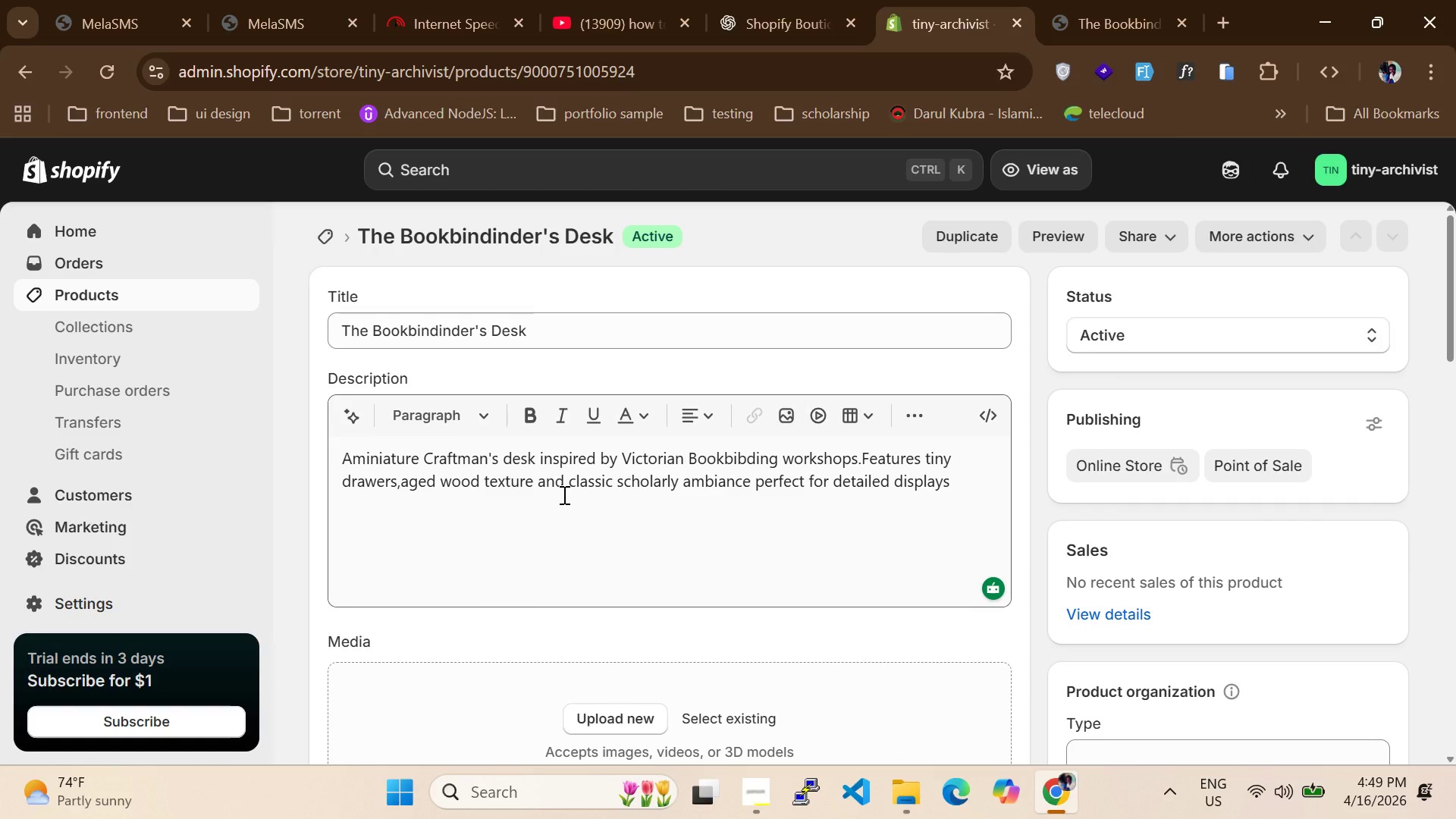 
scroll: coordinate [561, 497], scroll_direction: down, amount: 5.0
 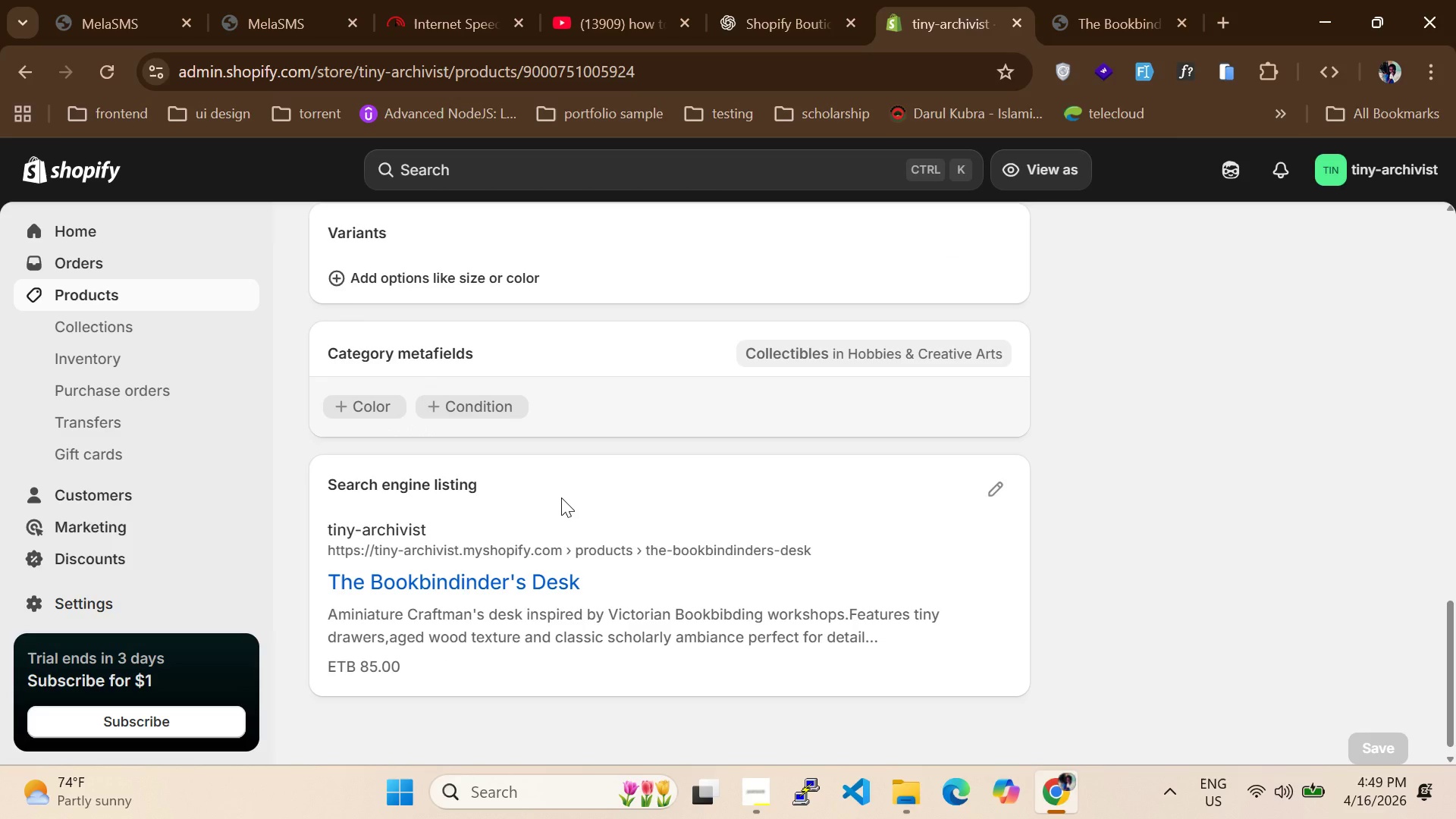 
scroll: coordinate [561, 497], scroll_direction: none, amount: 0.0
 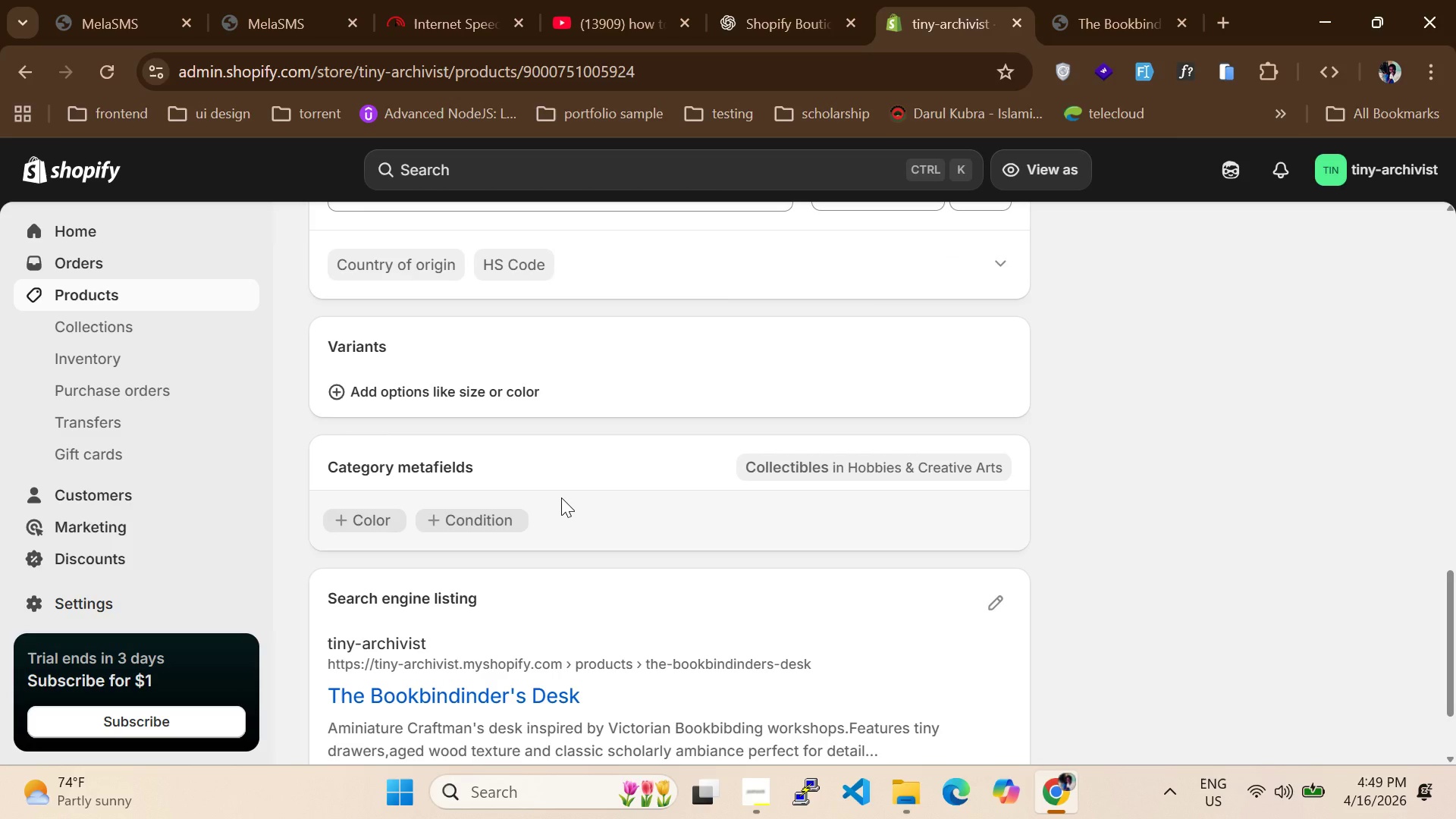 
scroll: coordinate [561, 497], scroll_direction: down, amount: 4.0
 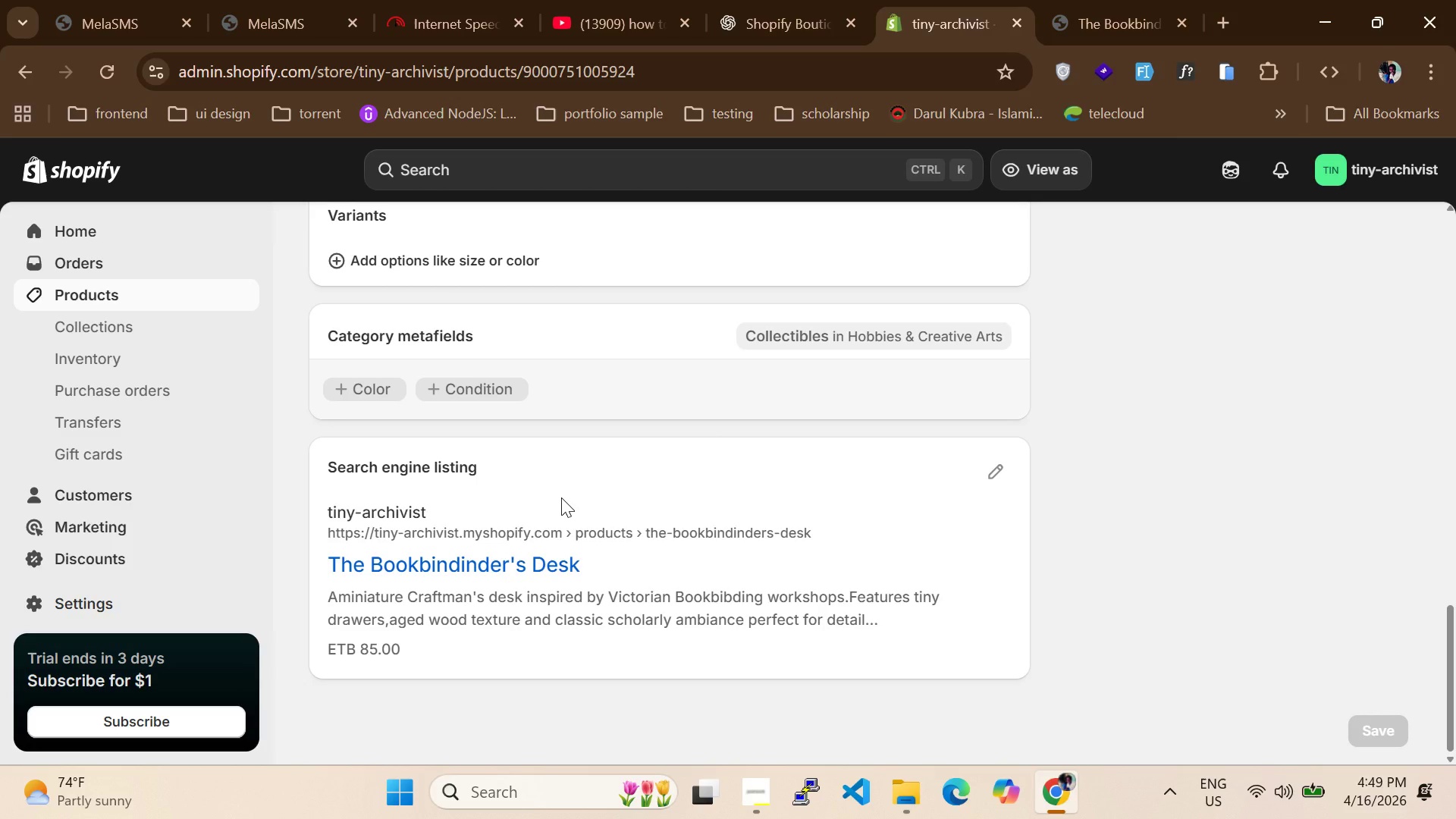 
scroll: coordinate [561, 497], scroll_direction: up, amount: 4.0
 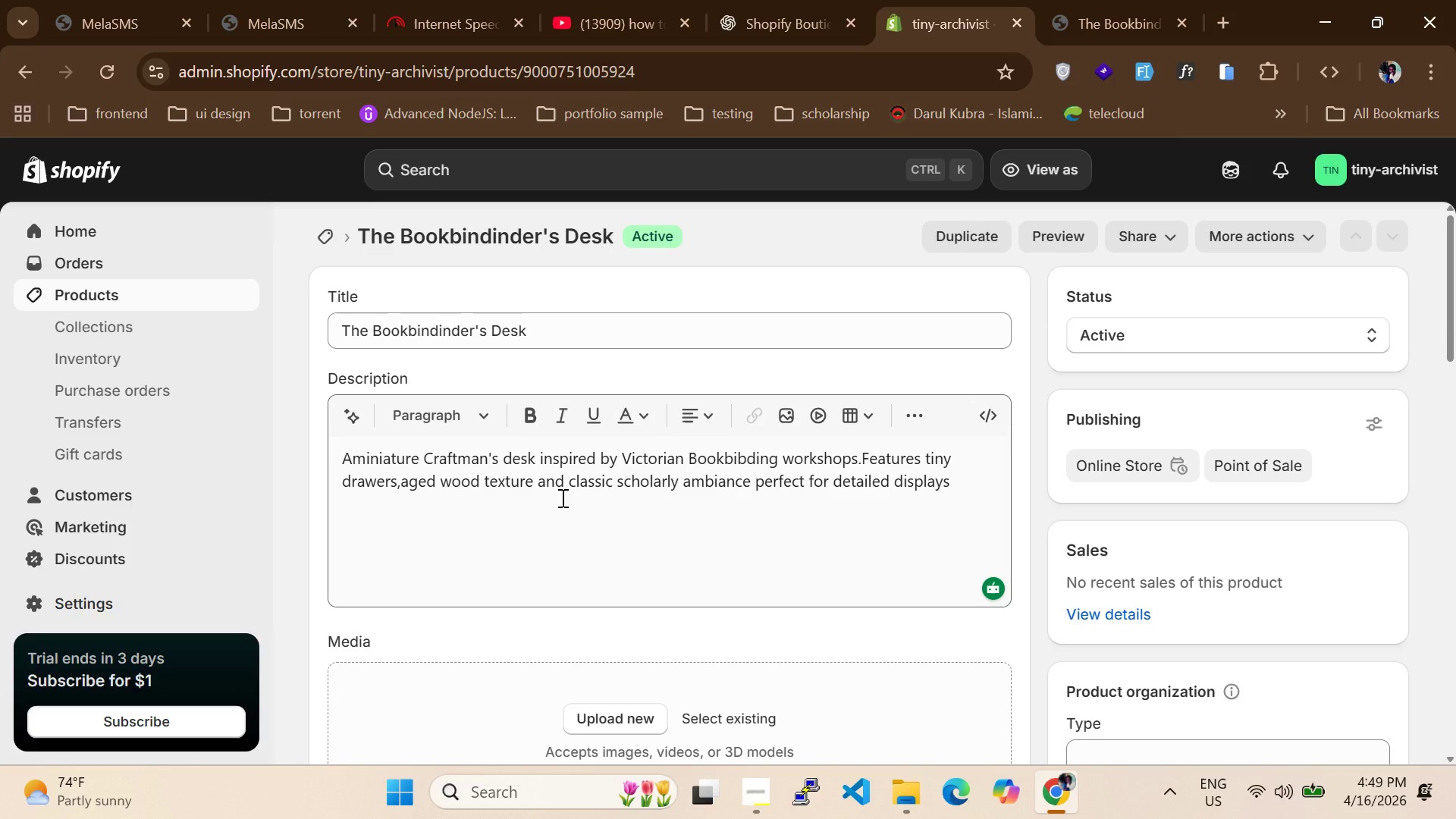 
wait(5.44)
 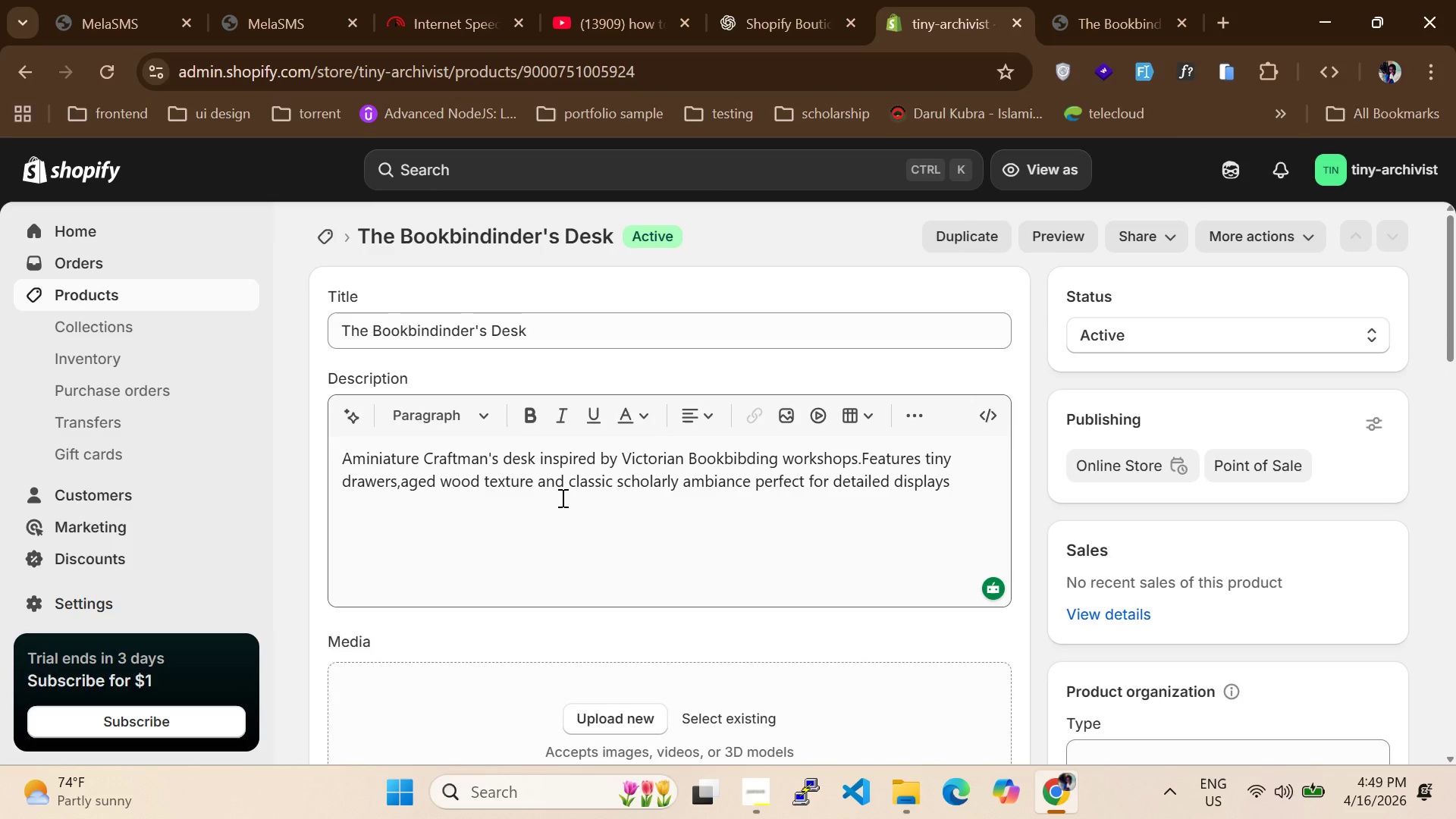 
left_click([140, 297])
 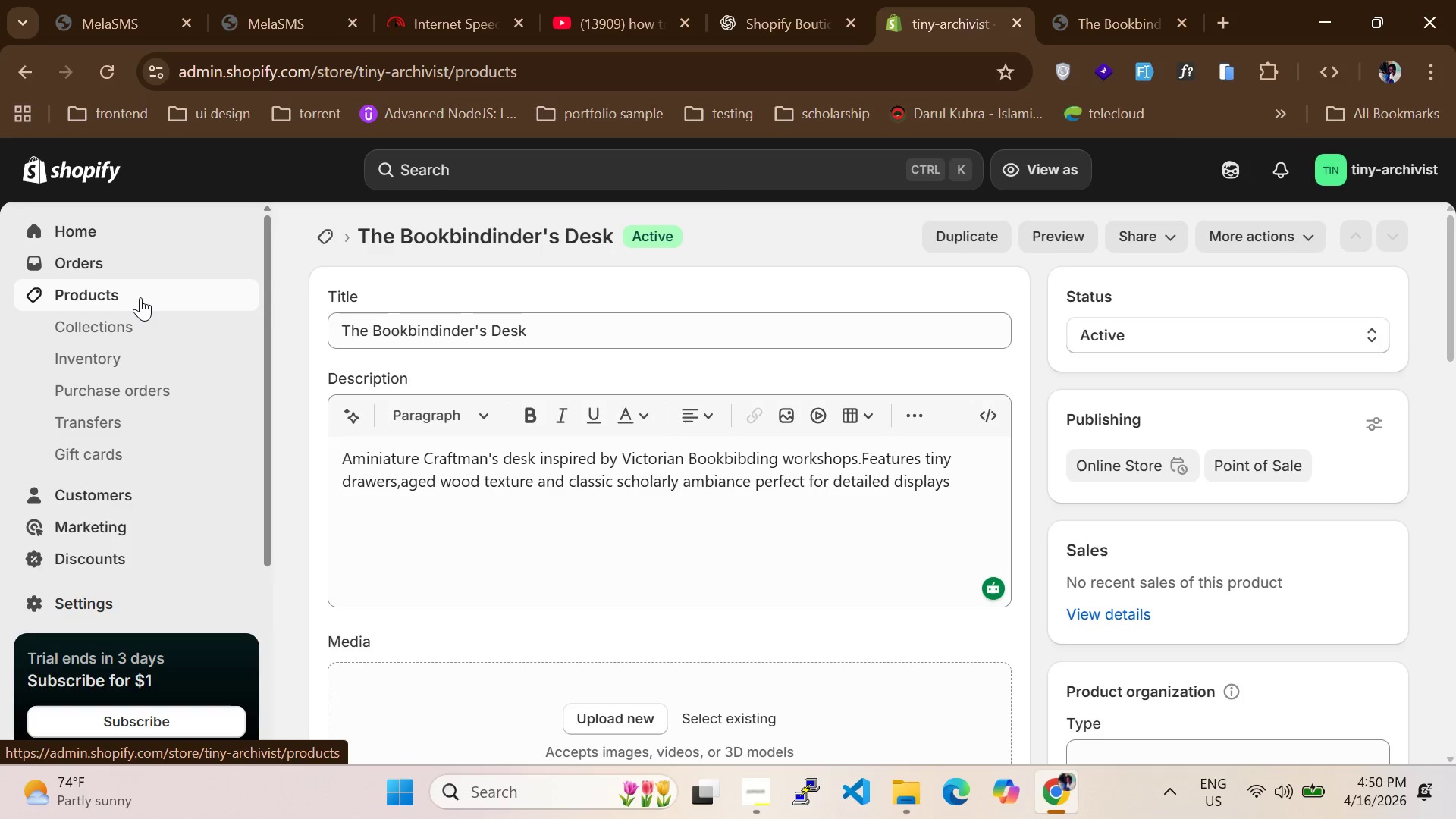 
left_click([140, 297])
 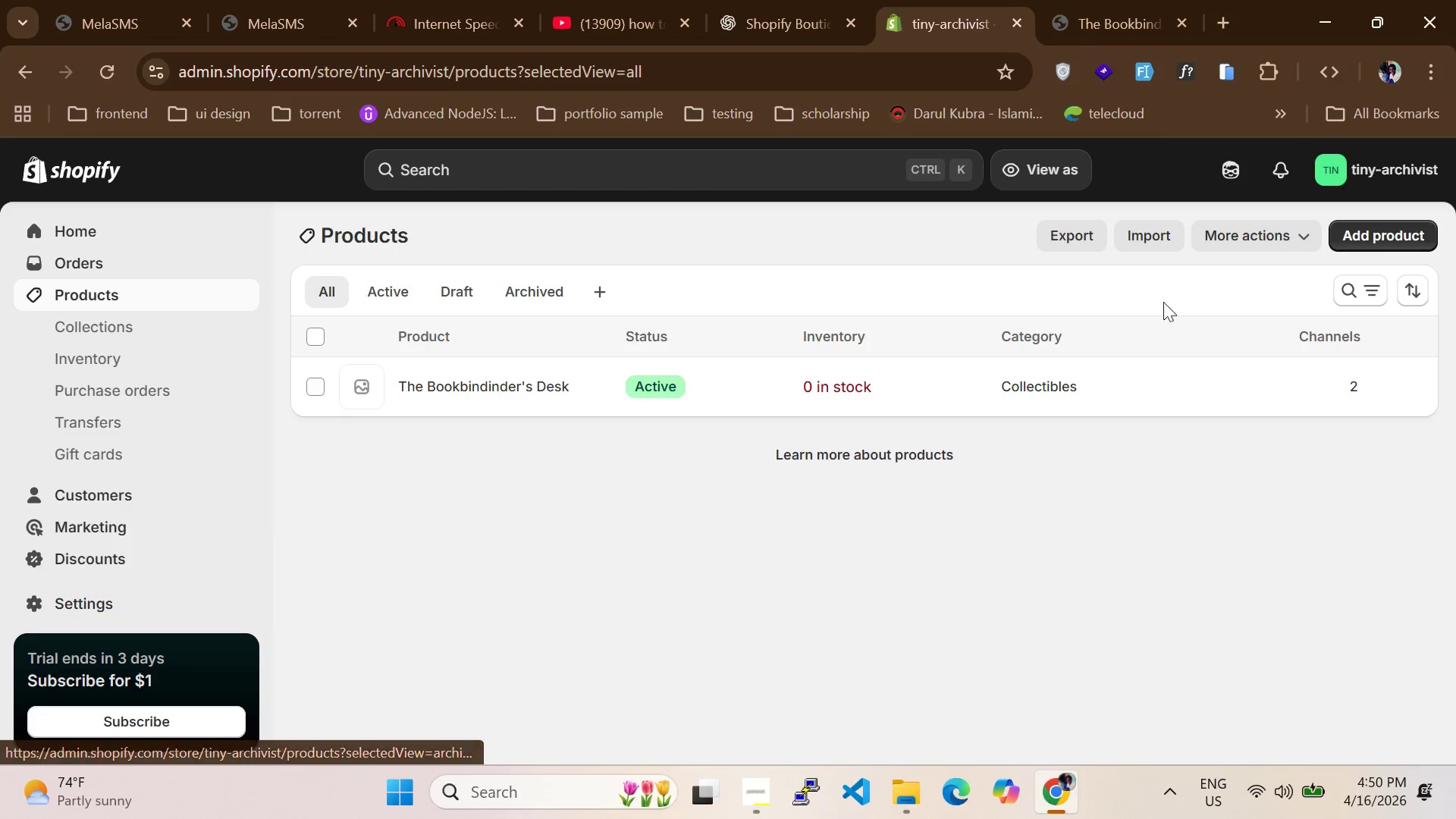 
left_click([1373, 236])
 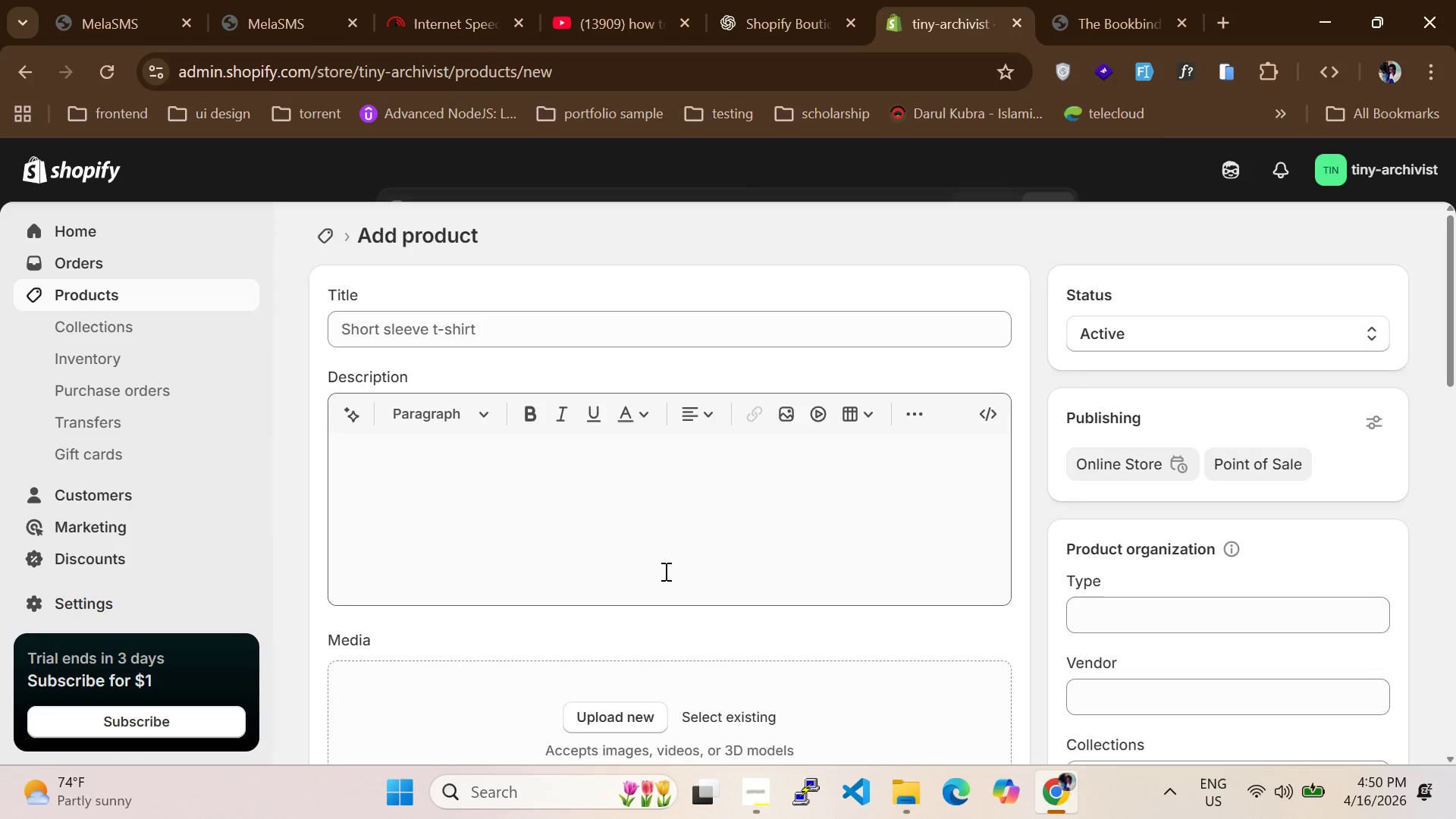 
wait(8.77)
 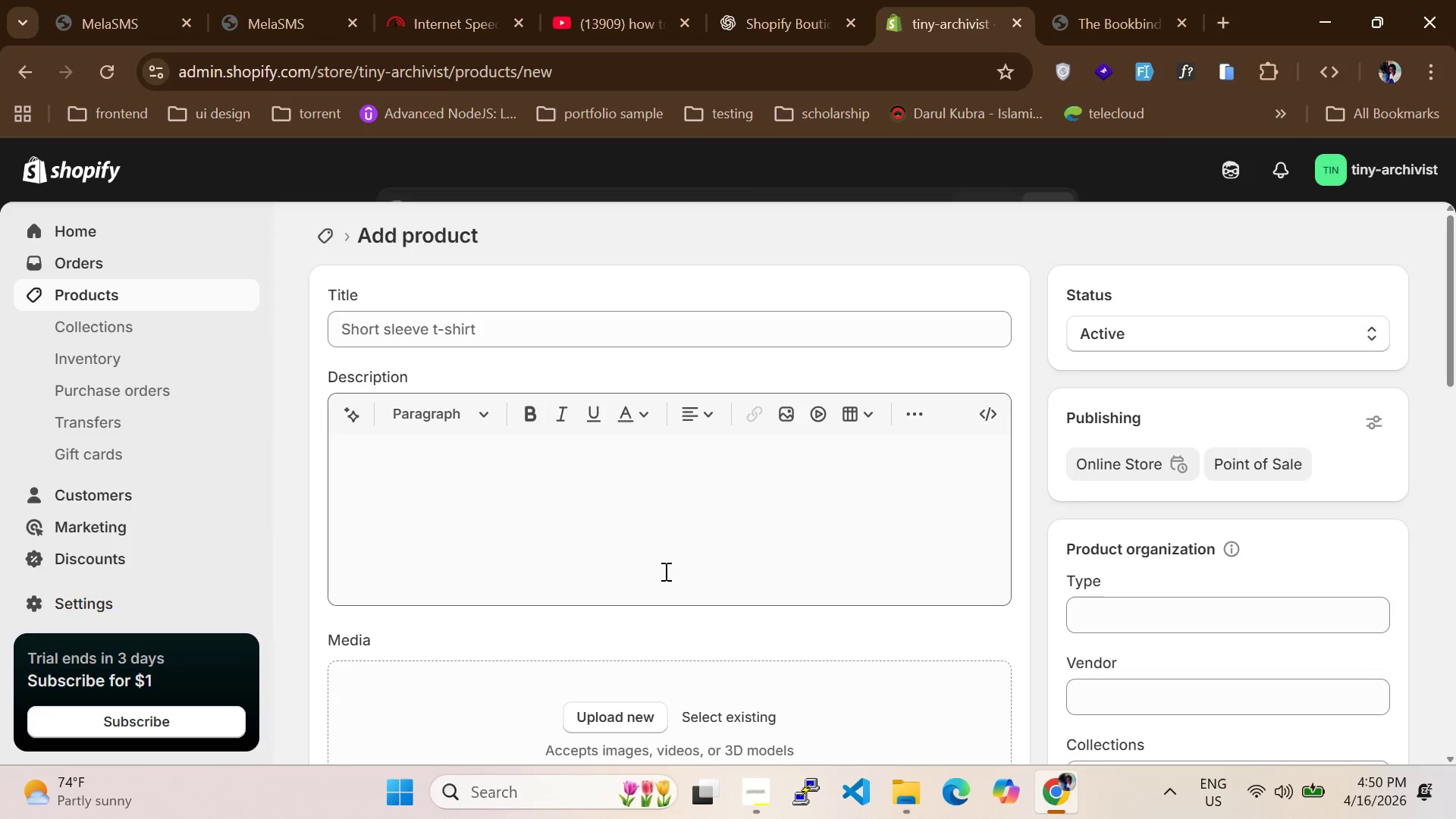 
left_click([445, 327])
 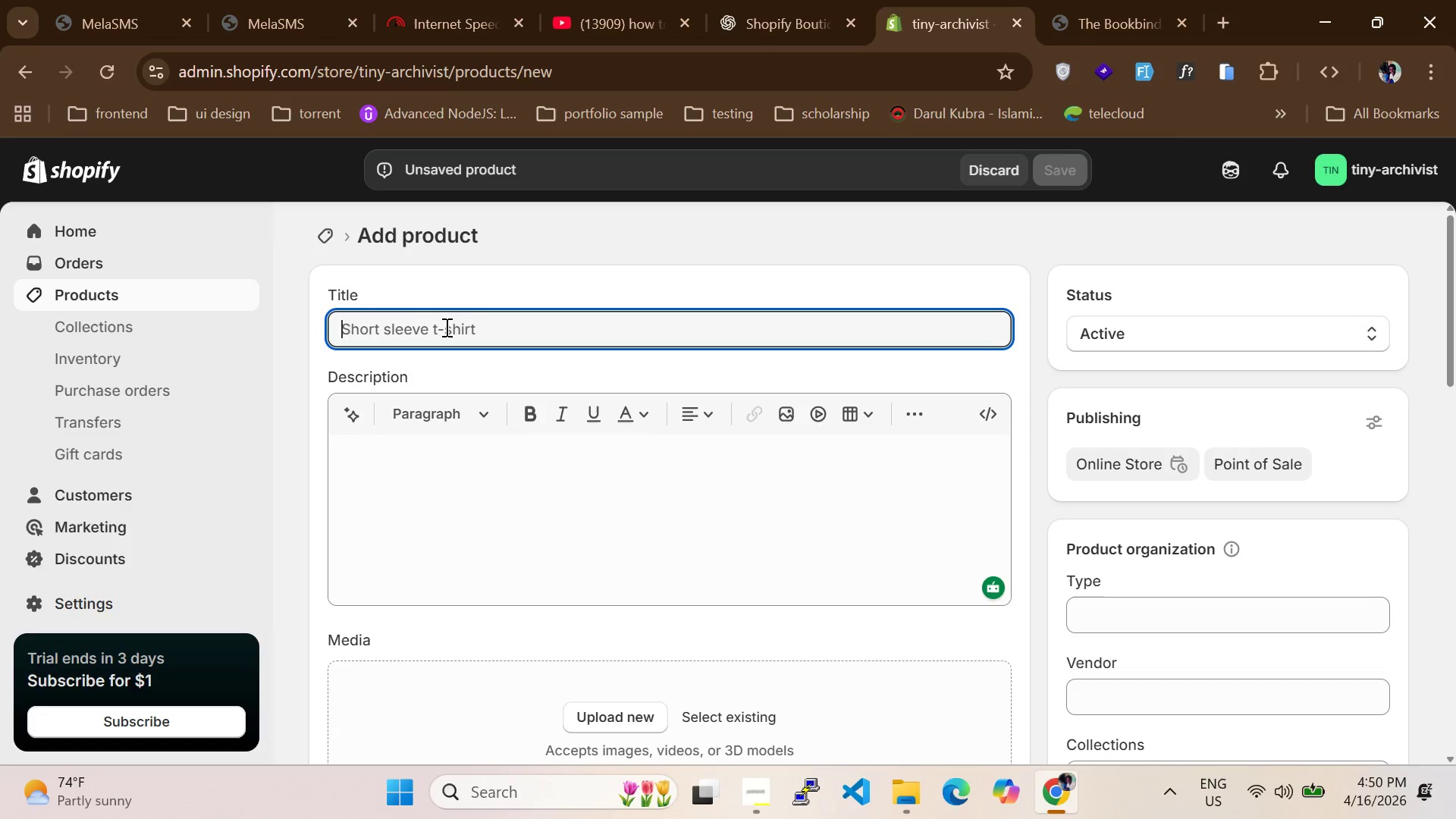 
type(The rolling Ladder)
 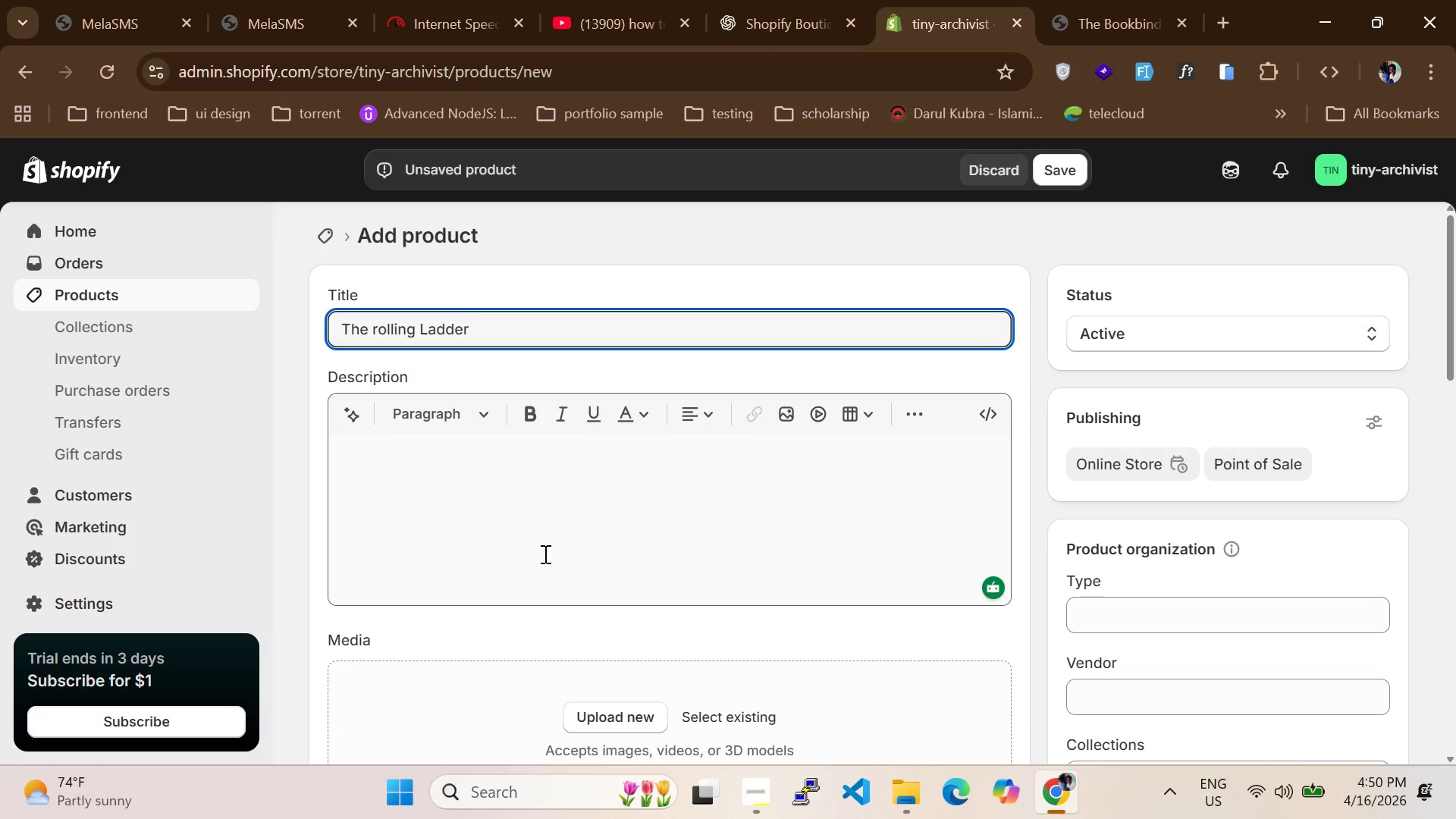 
left_click([536, 531])
 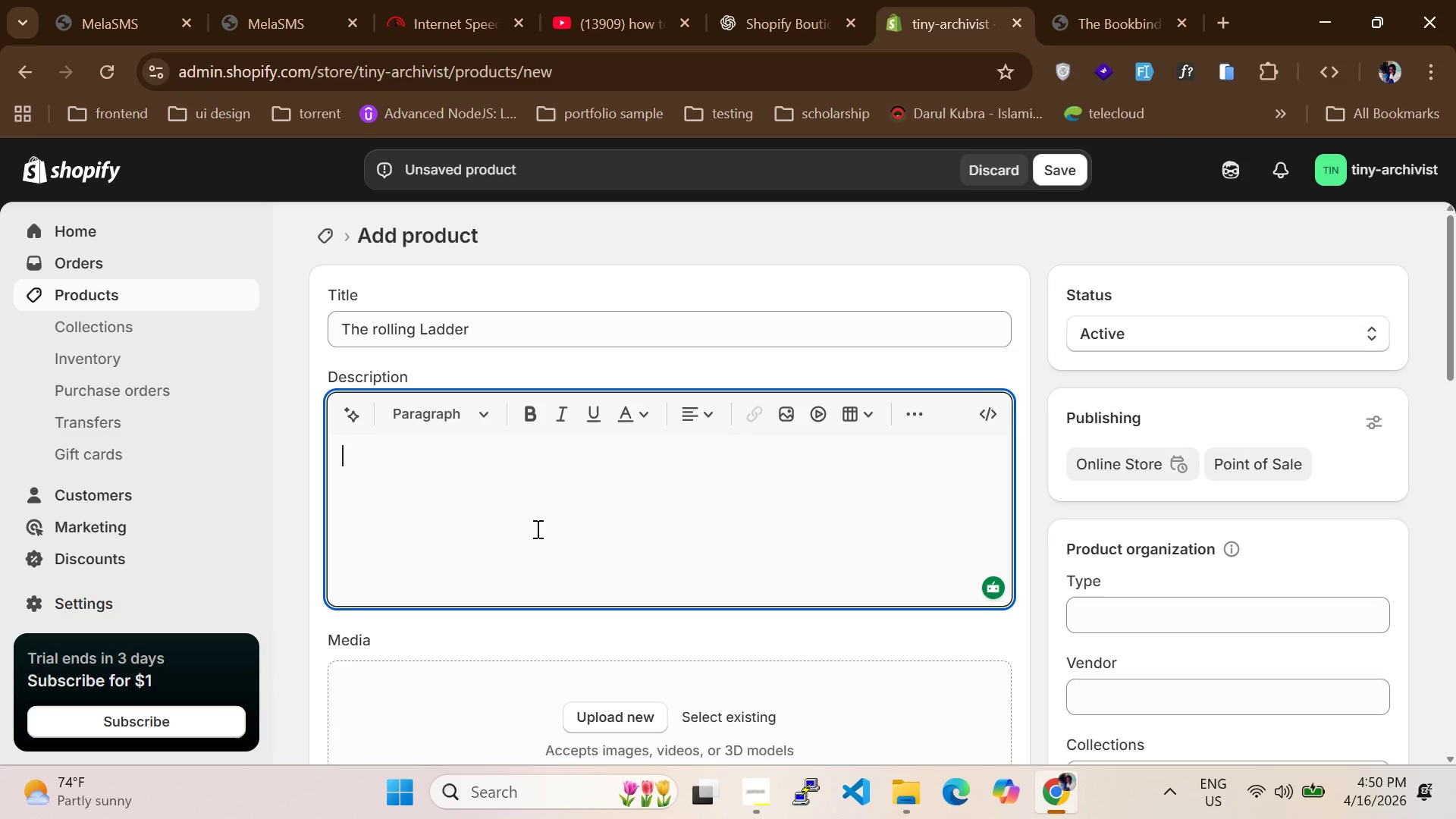 
type(Designed to glide a c)
key(Backspace)
key(Backspace)
type(ccross towng bookshelf)
key(Backspace)
type(es)
key(Backspace)
key(Backspace)
key(Backspace)
type(ves th)
key(Backspace)
key(Backspace)
type(.)
key(Backspace)
type(,the rolling Ladder adds vertical elegence to your miniature library.a delicate yet sturdy accent pieces inspired by grand 19th )
key(Backspace)
type(-ceb)
key(Backspace)
type(nture)
 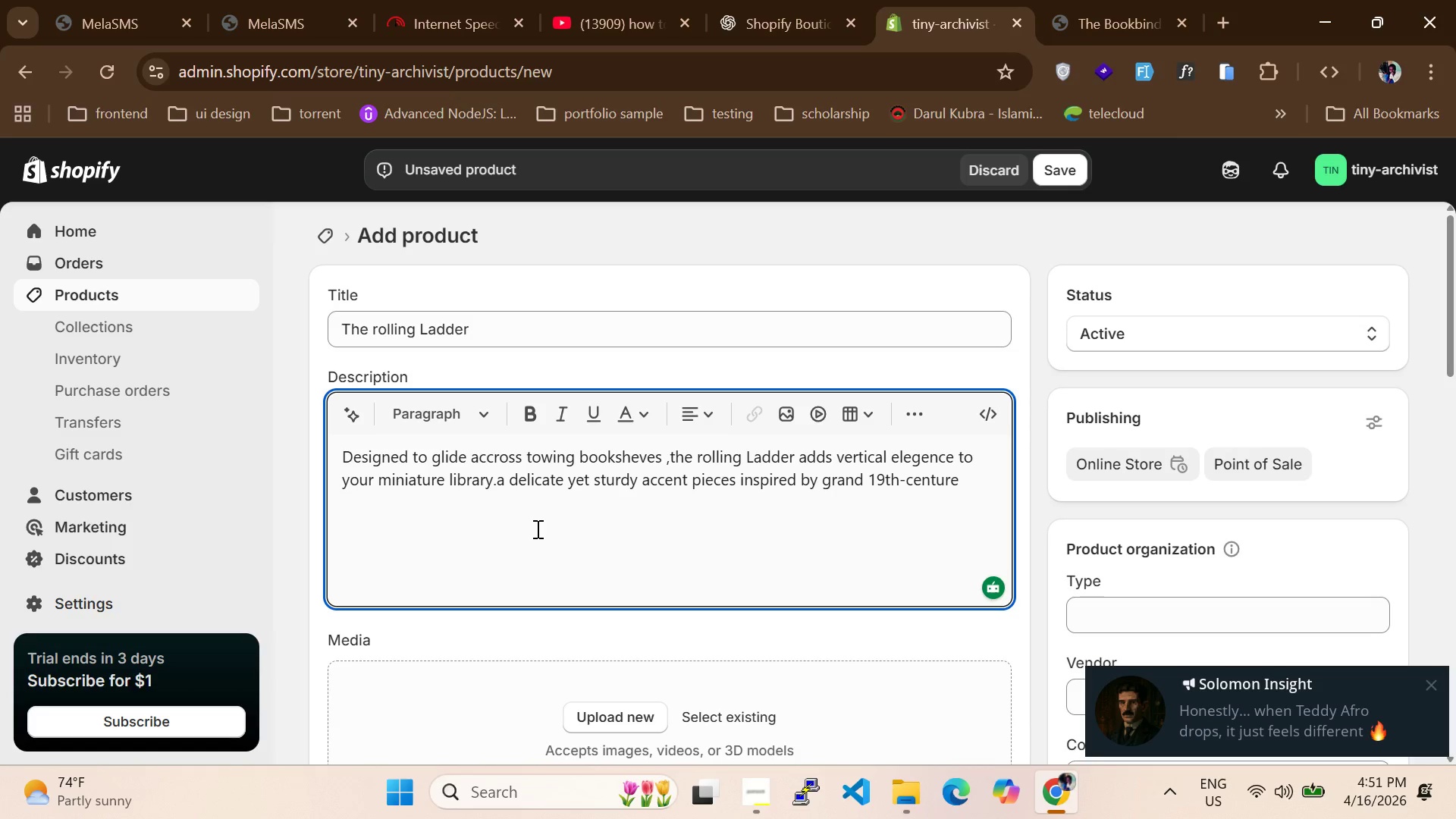 
key(Backspace)
type(y archives)
 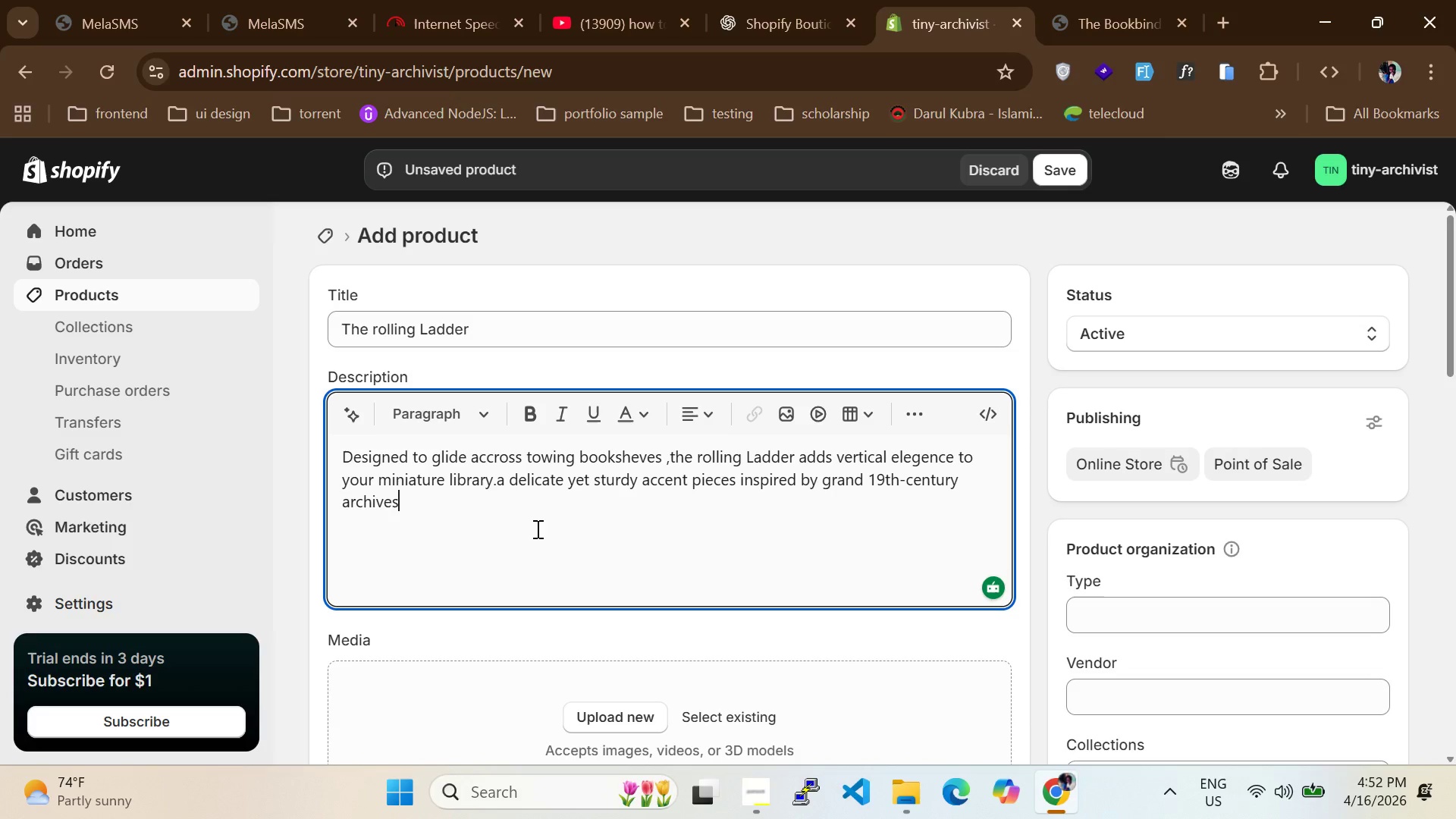 
scroll: coordinate [554, 534], scroll_direction: down, amount: 5.0
 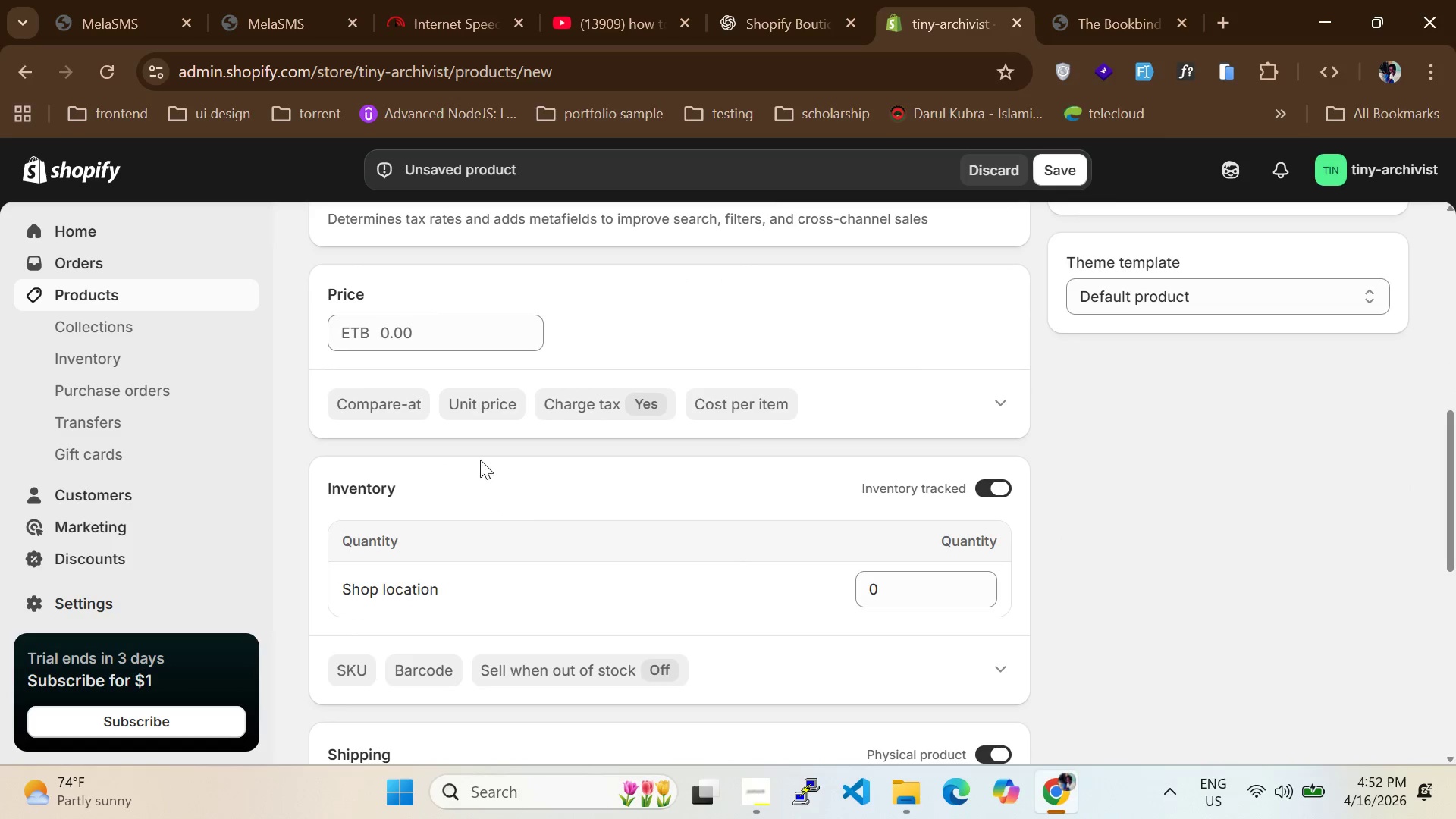 
left_click([424, 331])
 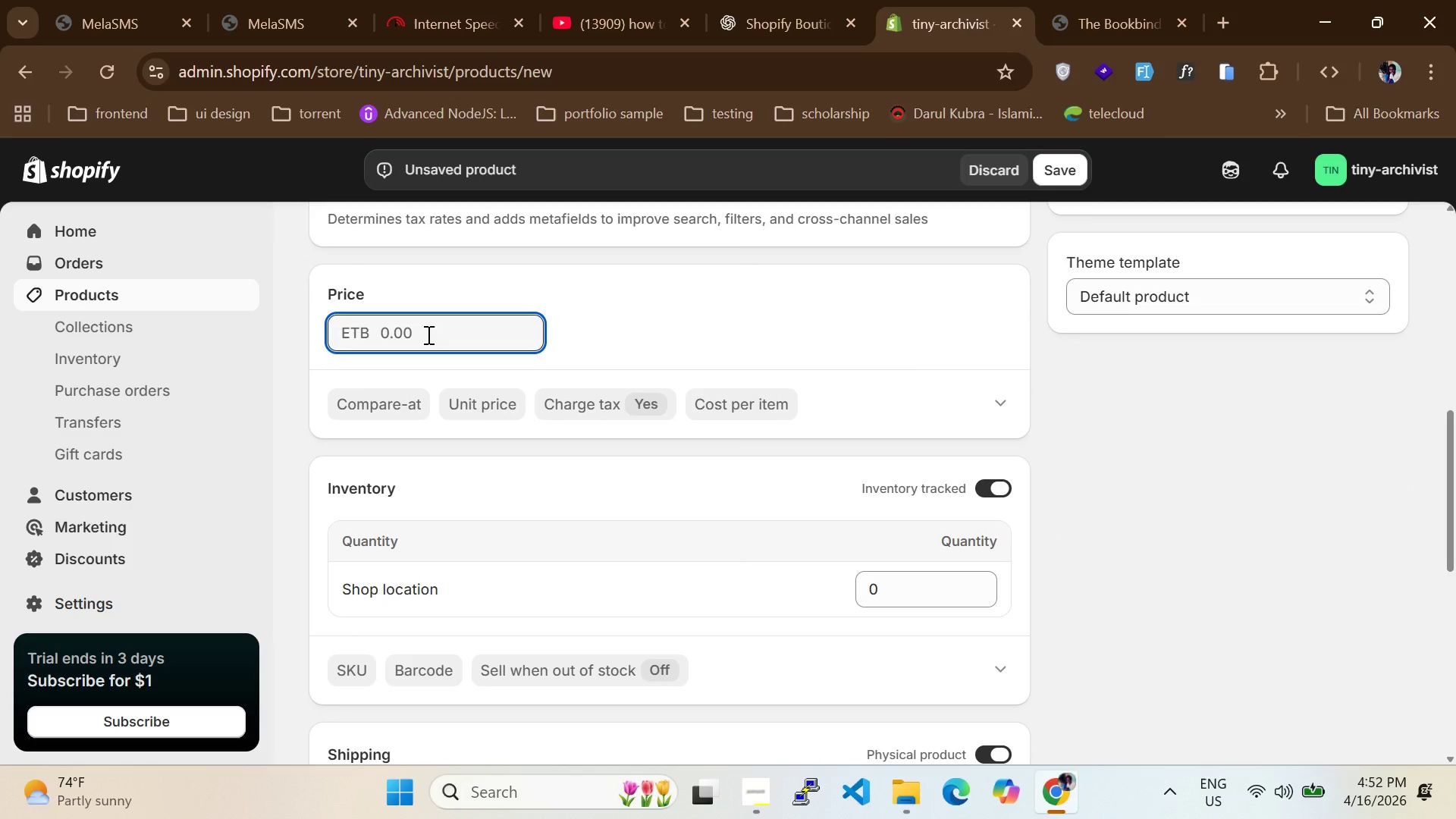 
type(45)
 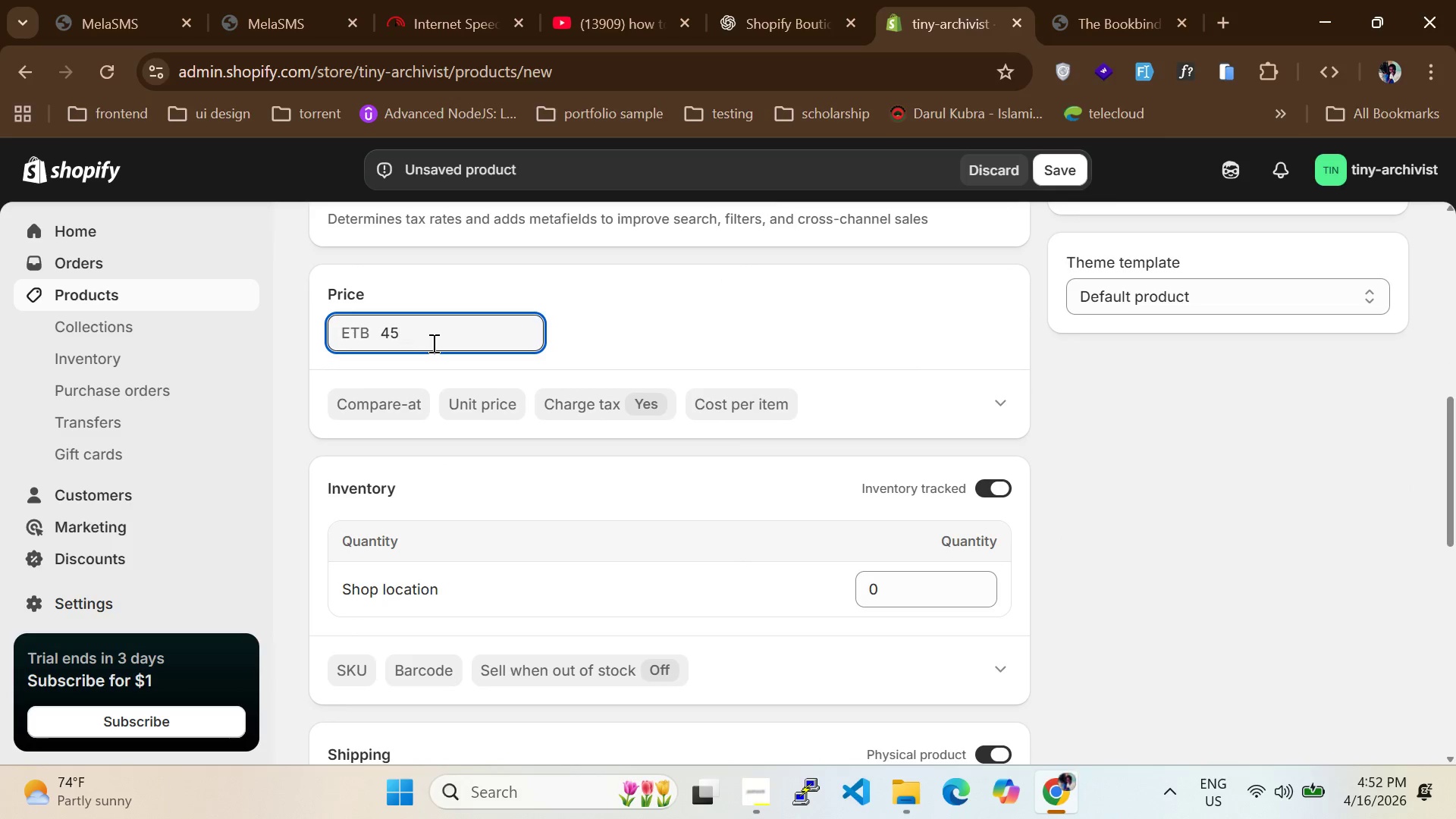 
scroll: coordinate [616, 444], scroll_direction: none, amount: 0.0
 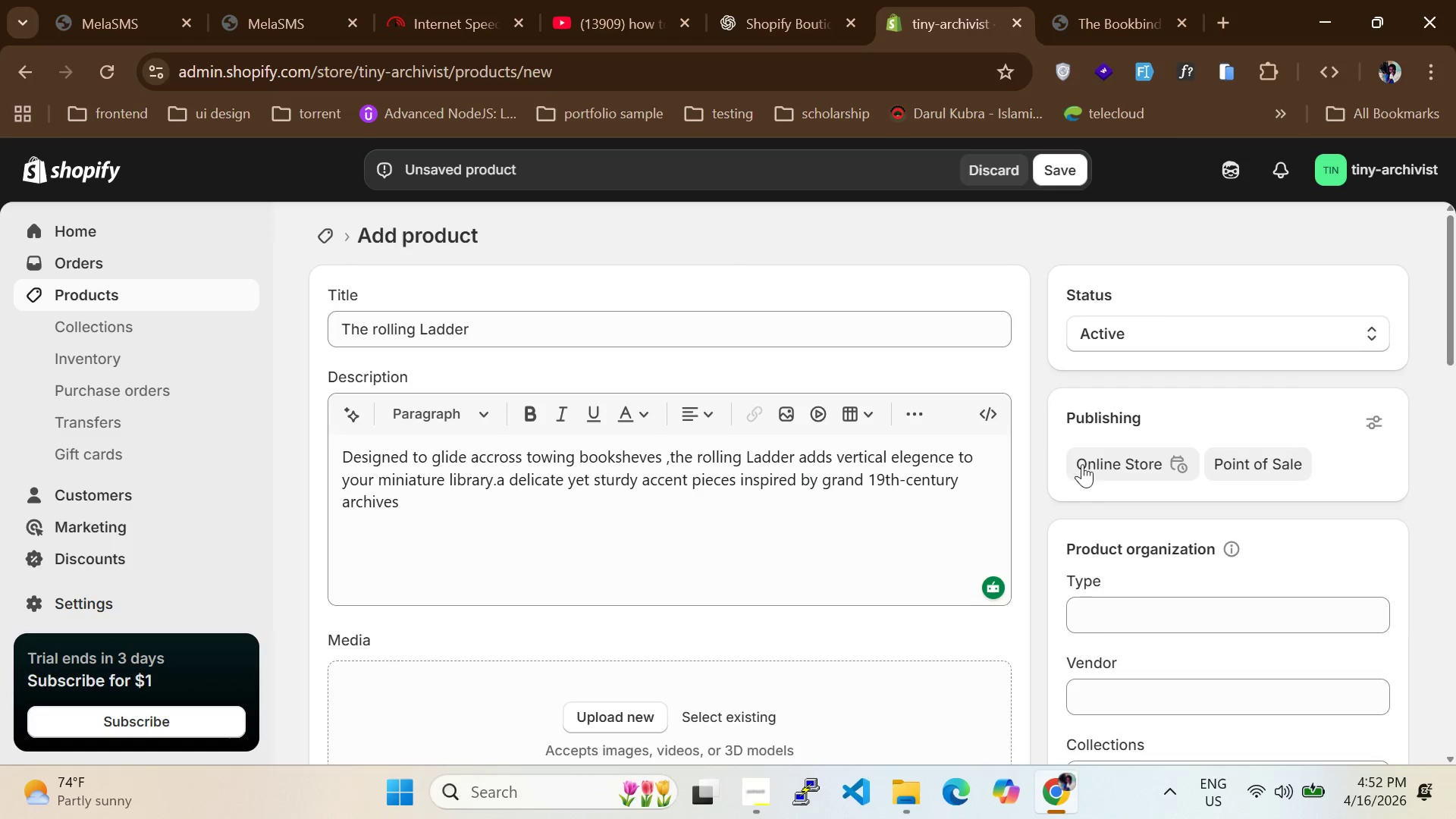 
scroll: coordinate [1106, 465], scroll_direction: down, amount: 1.0
 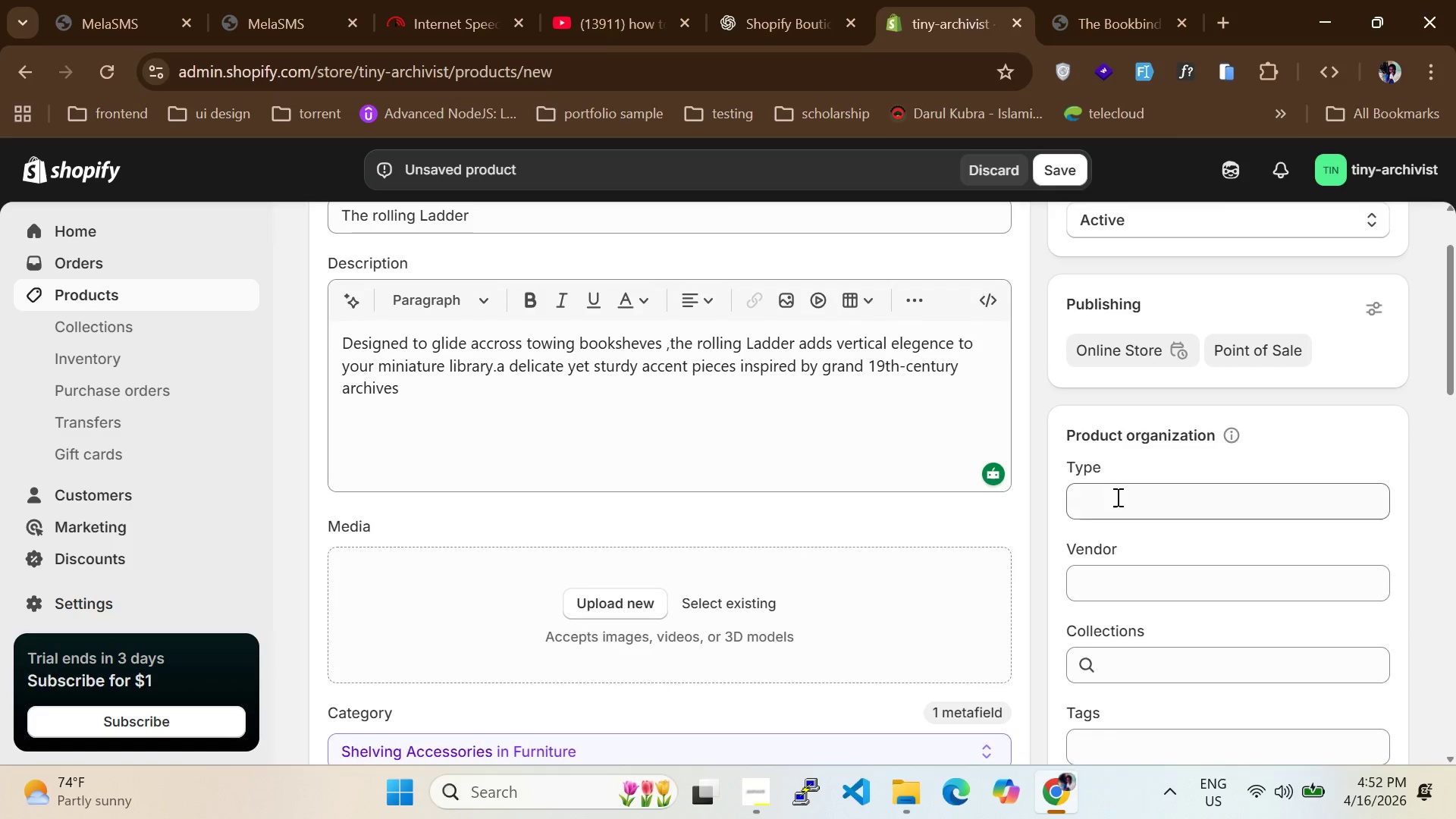 
left_click([1116, 497])
 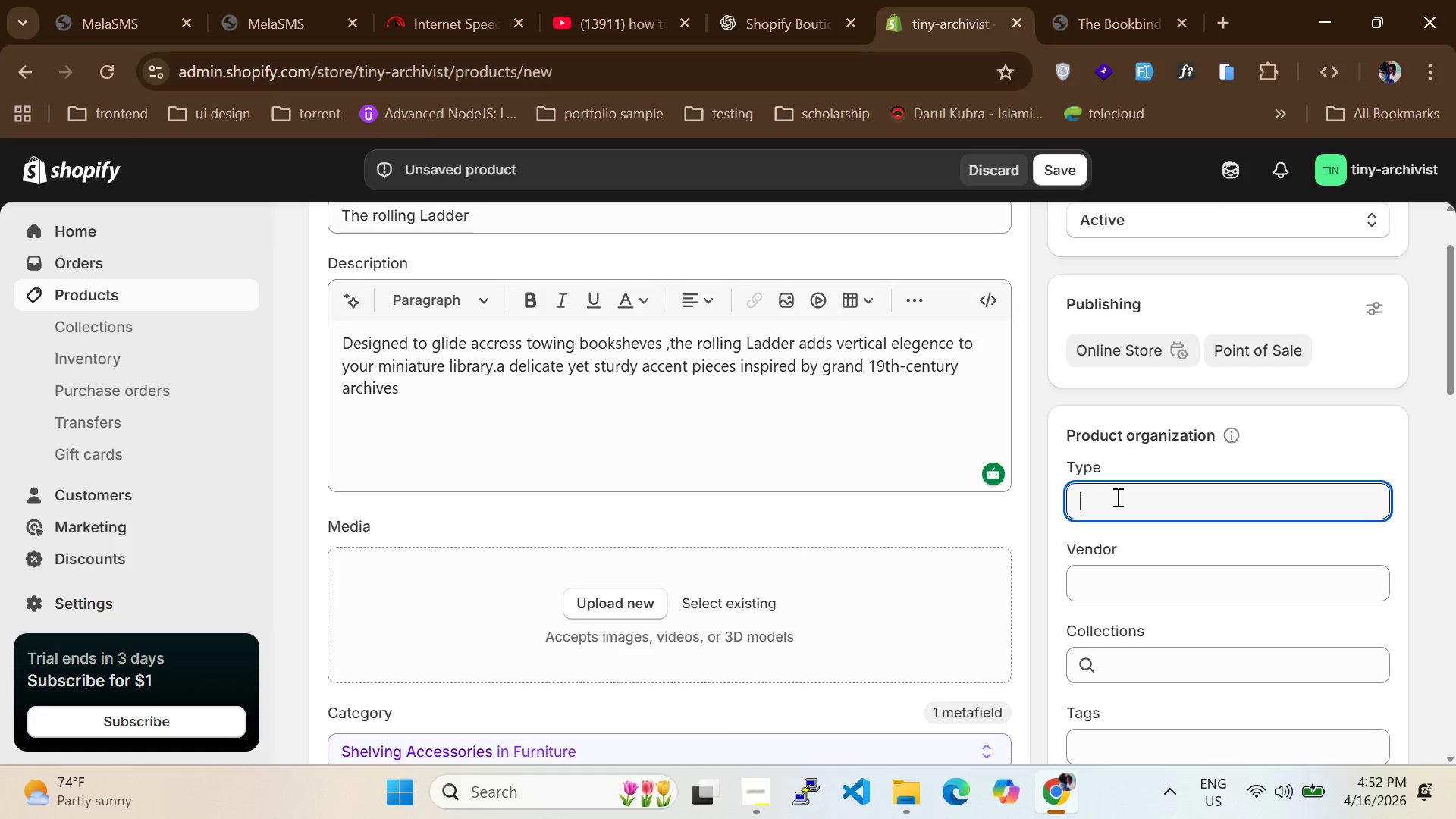 
wait(7.89)
 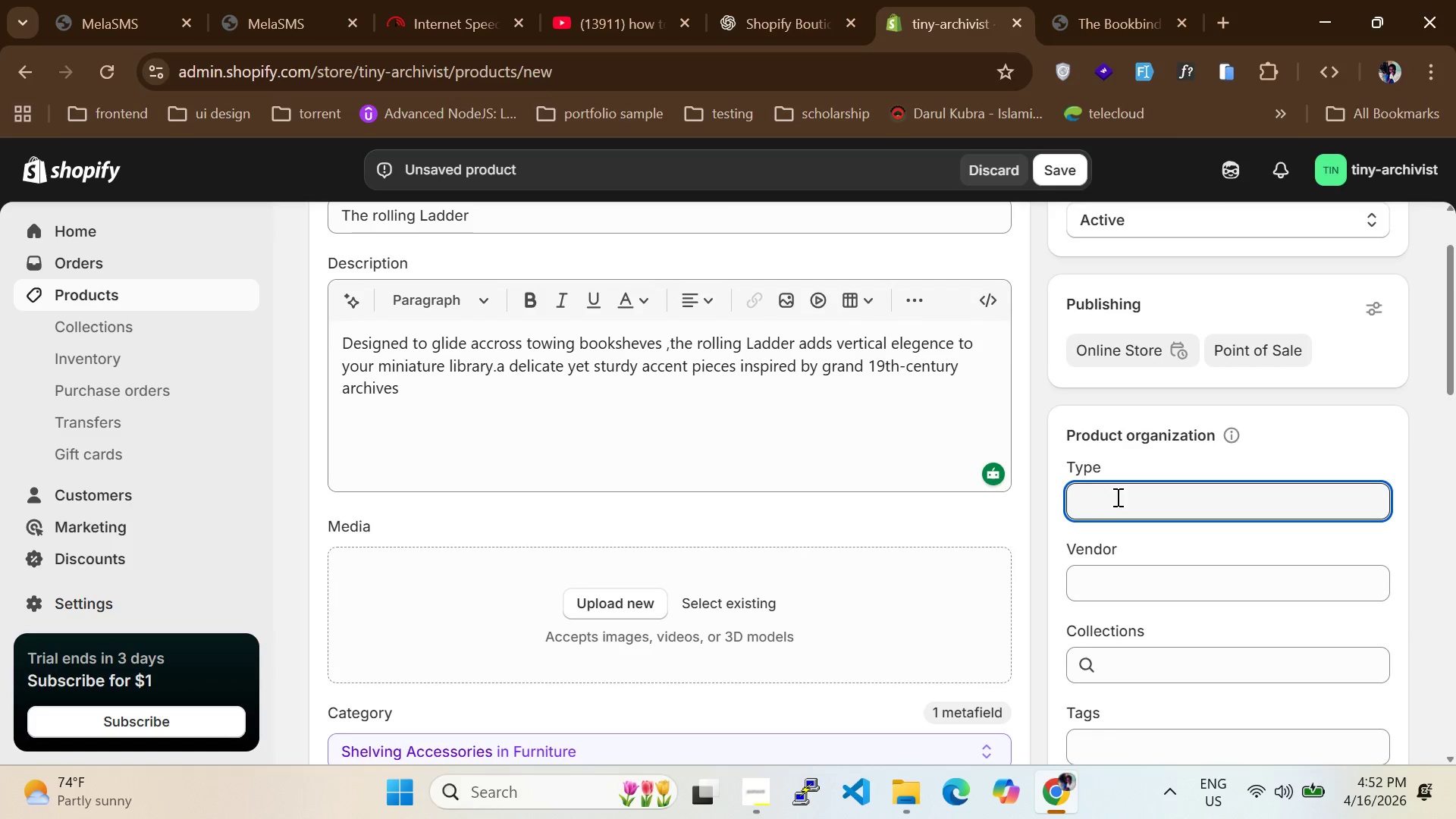 
scroll: coordinate [756, 544], scroll_direction: down, amount: 13.0
 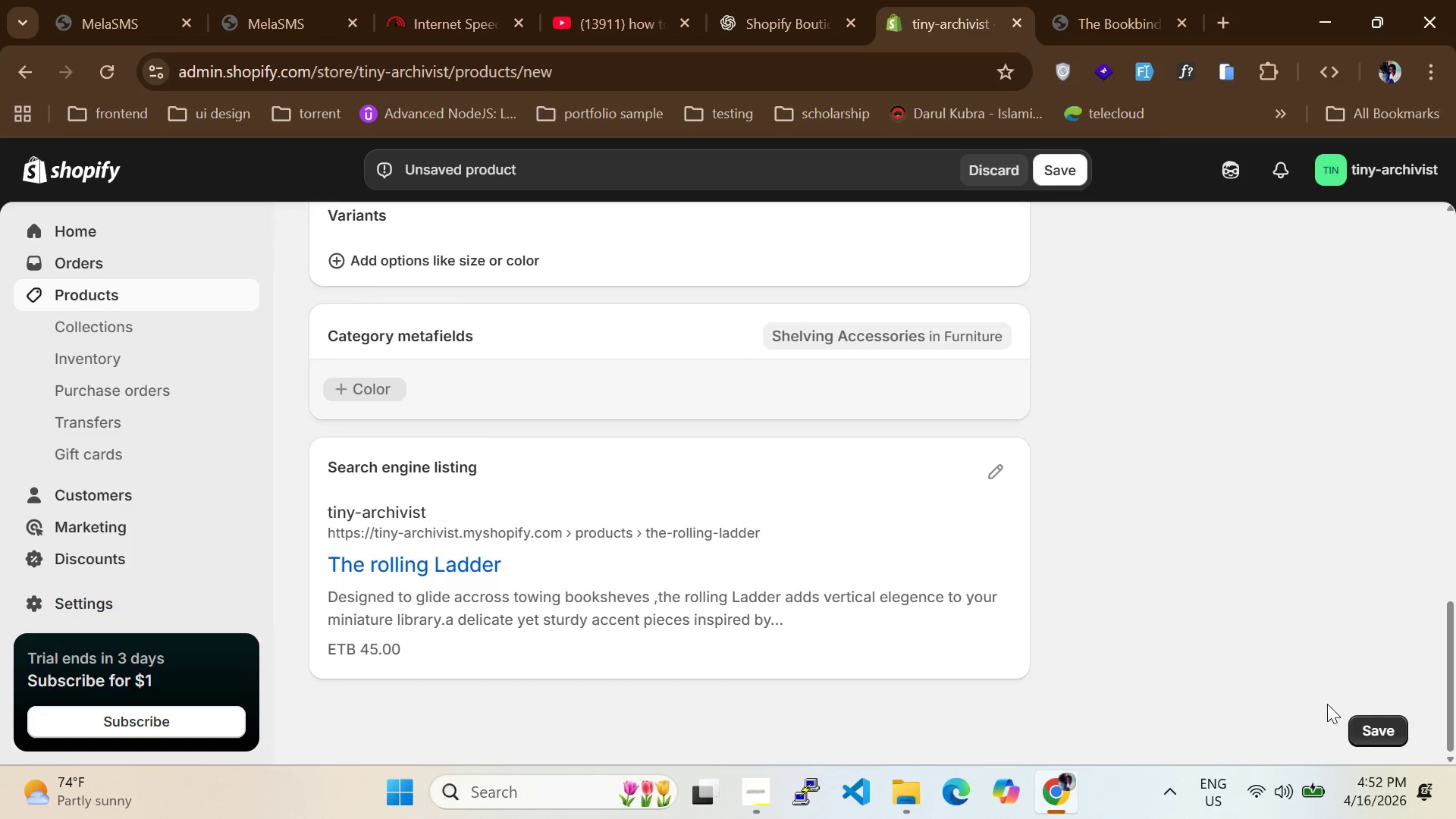 
left_click([1369, 733])
 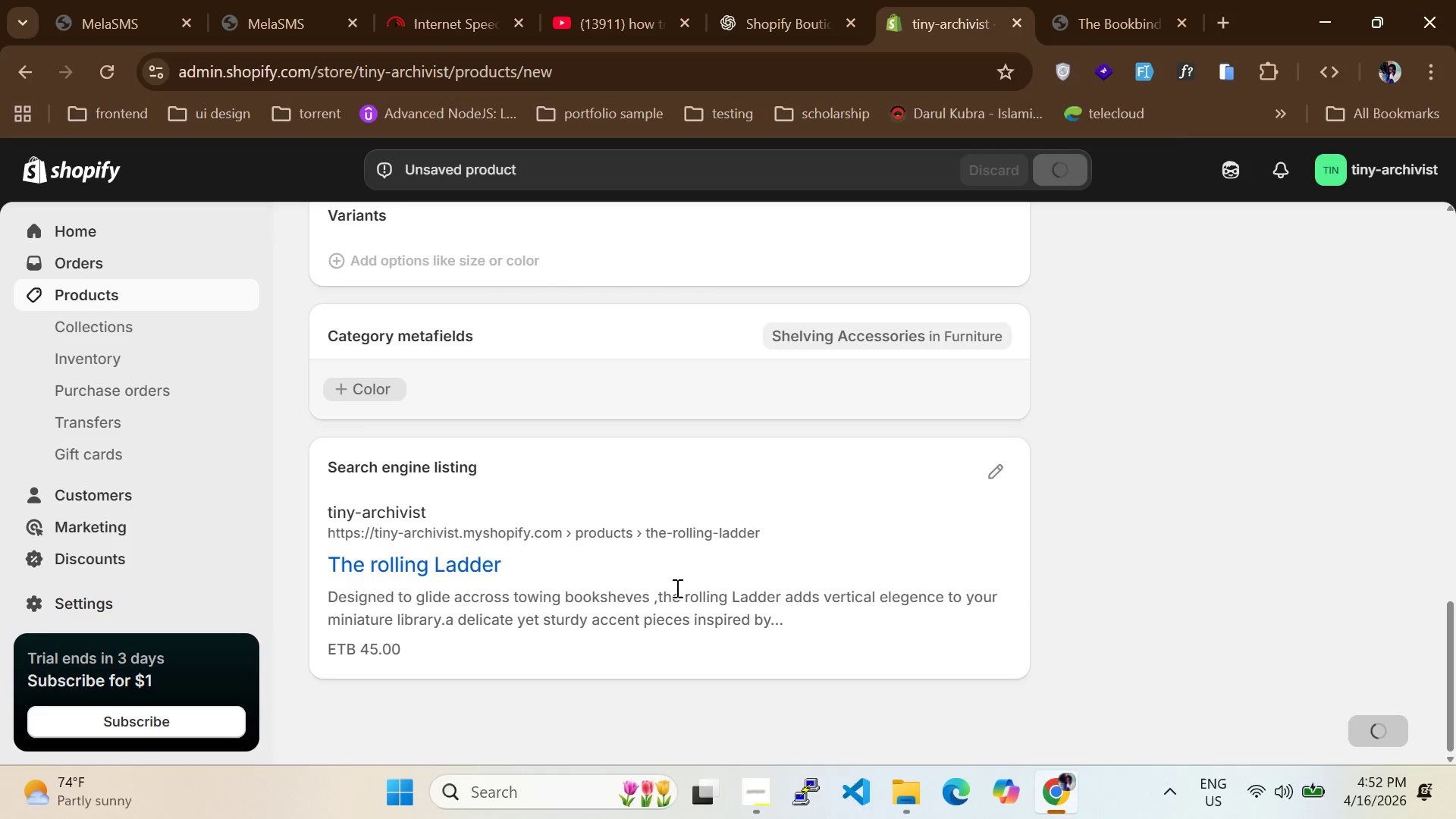 
scroll: coordinate [268, 395], scroll_direction: up, amount: 9.0
 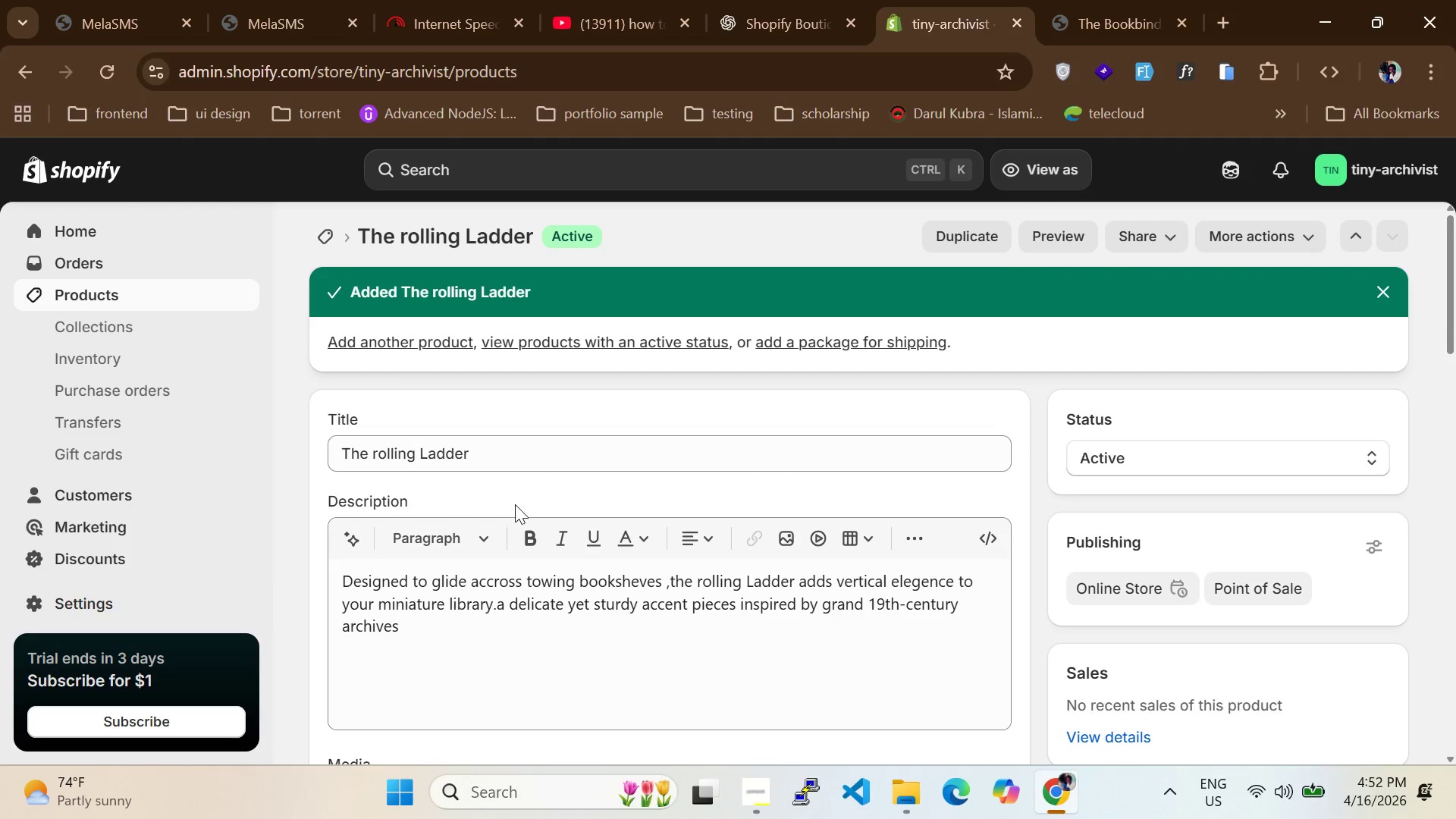 
wait(12.23)
 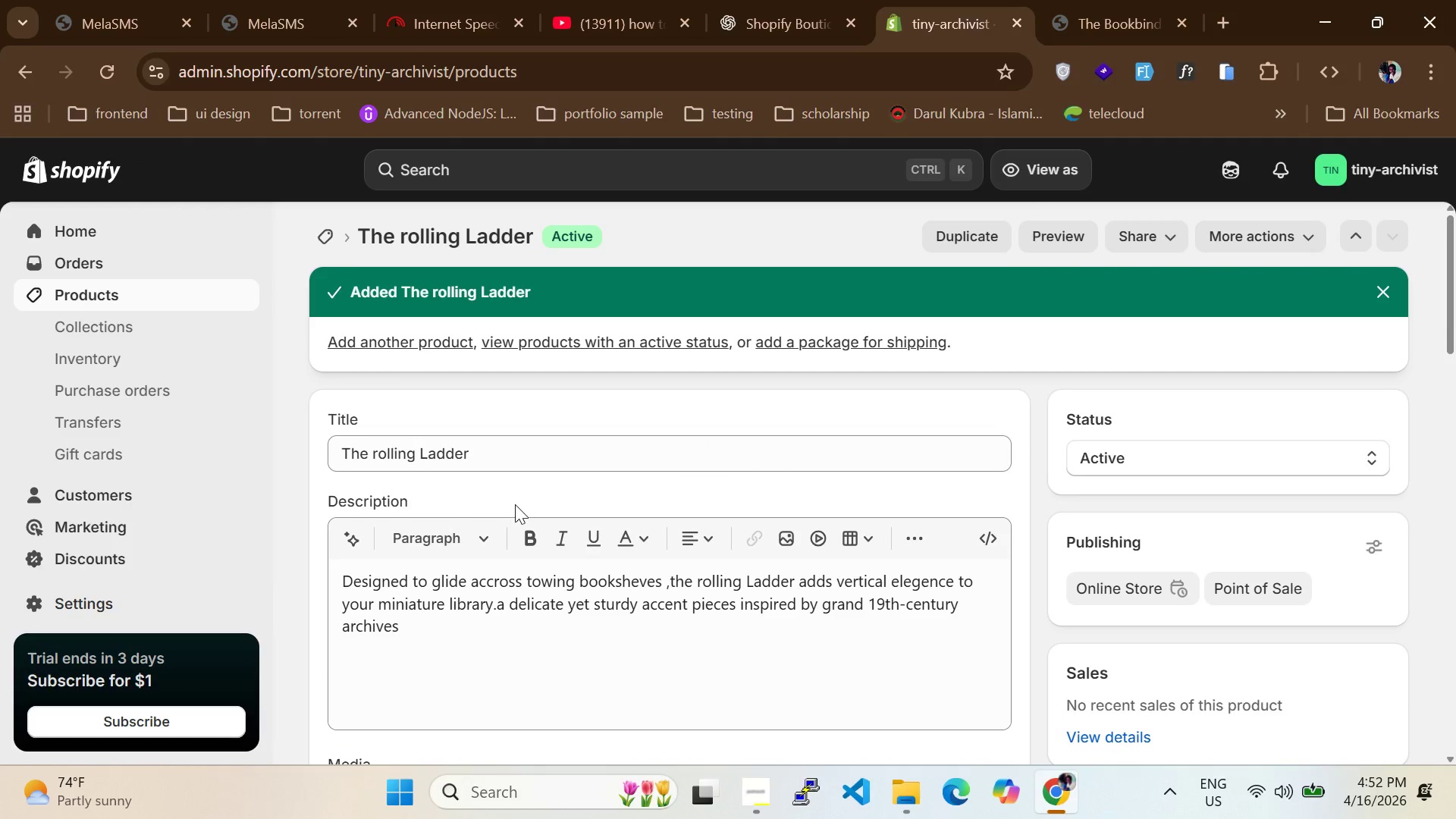 
left_click([1363, 238])
 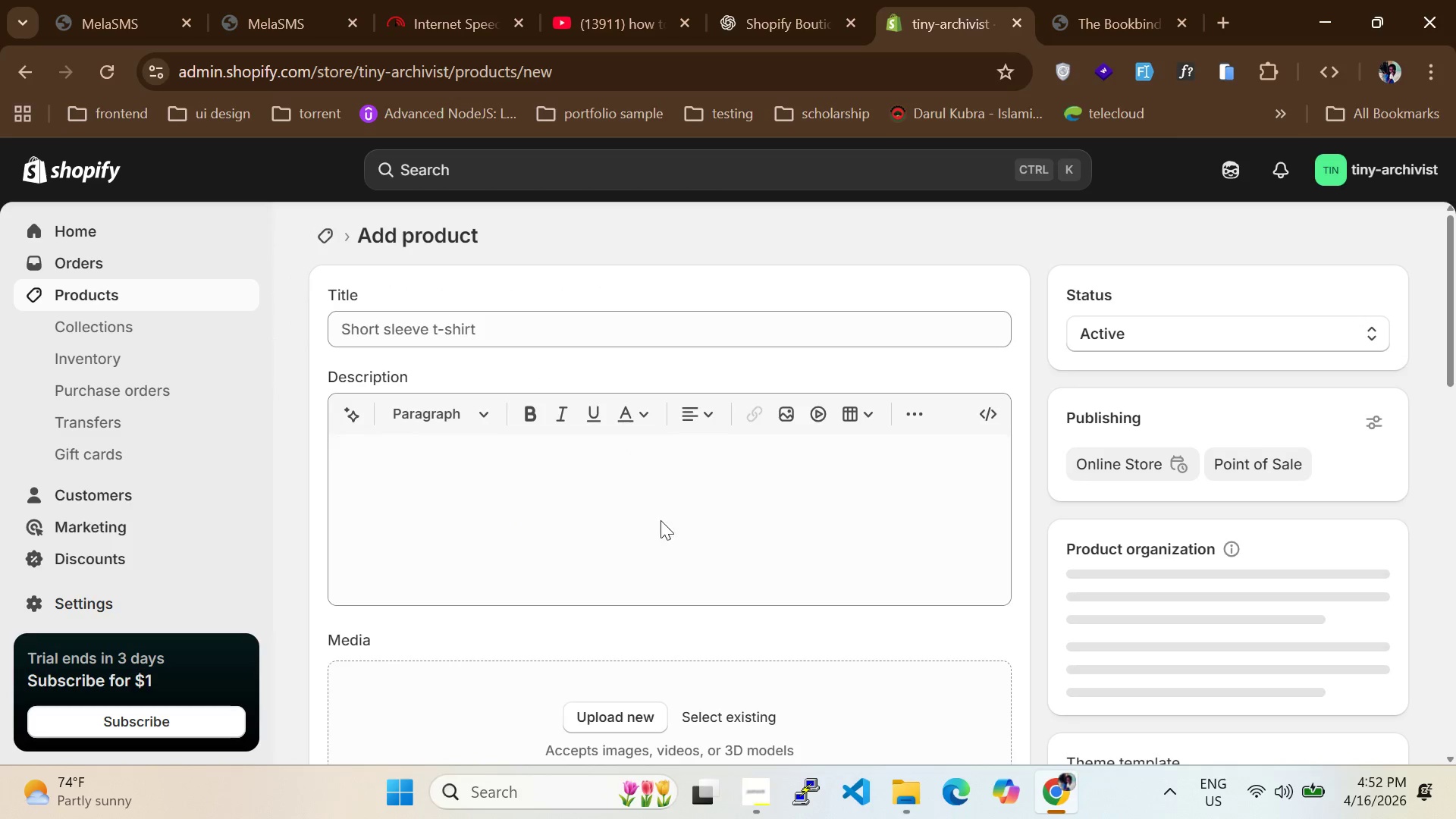 
left_click([485, 323])
 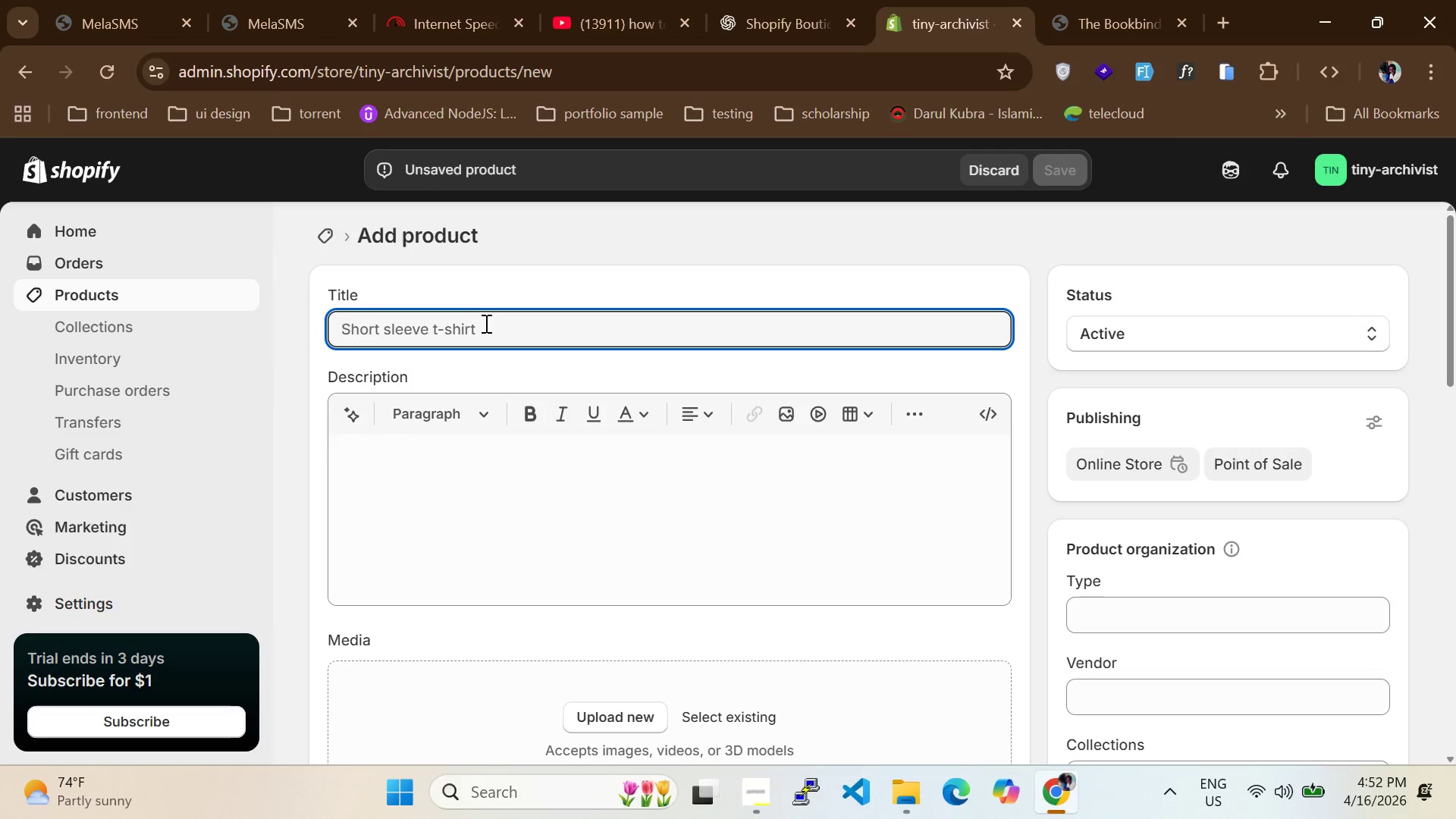 
type(he)
key(Backspace)
key(Backspace)
key(Backspace)
type(The Grand Hearth)
 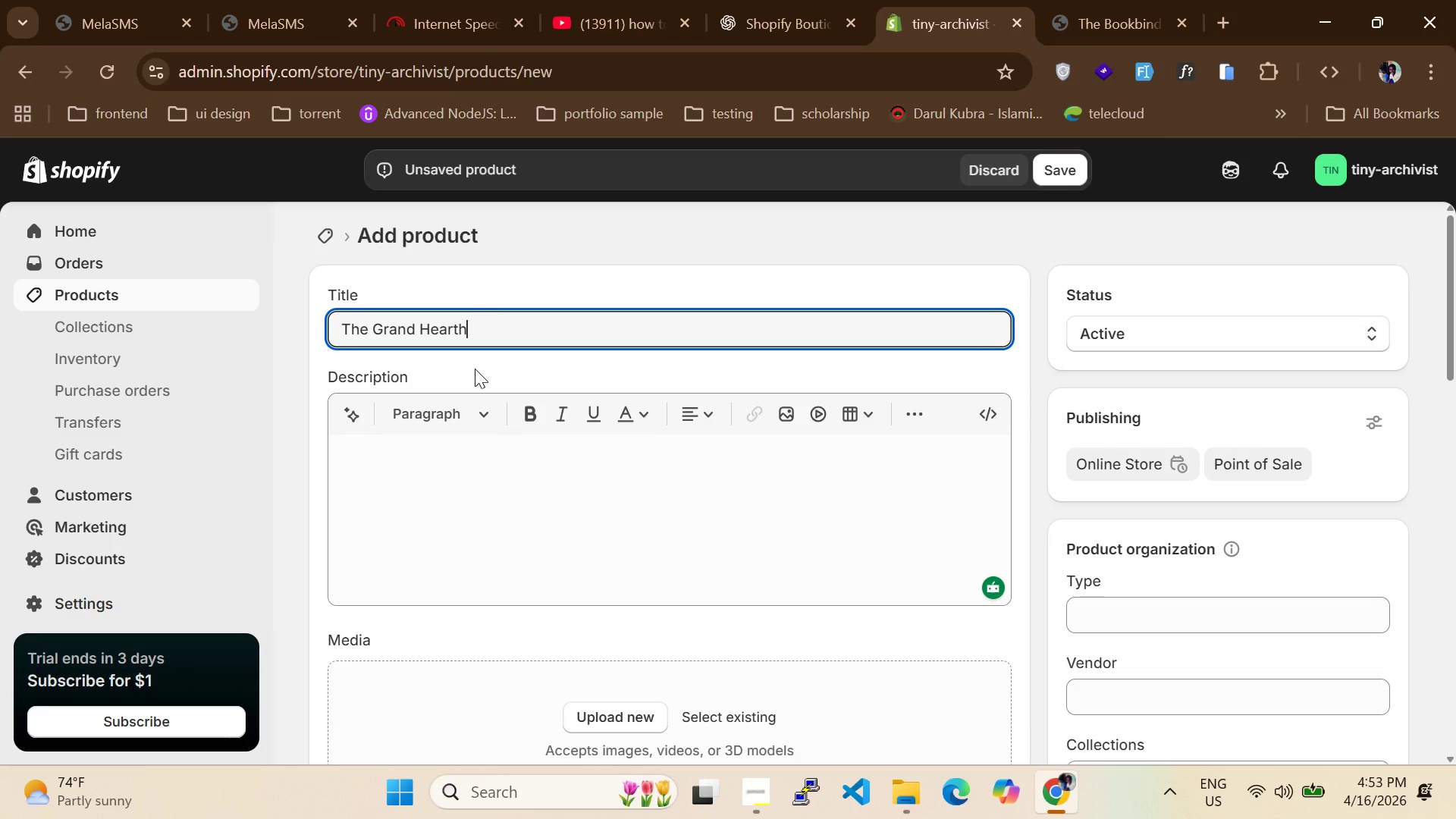 
left_click([497, 446])
 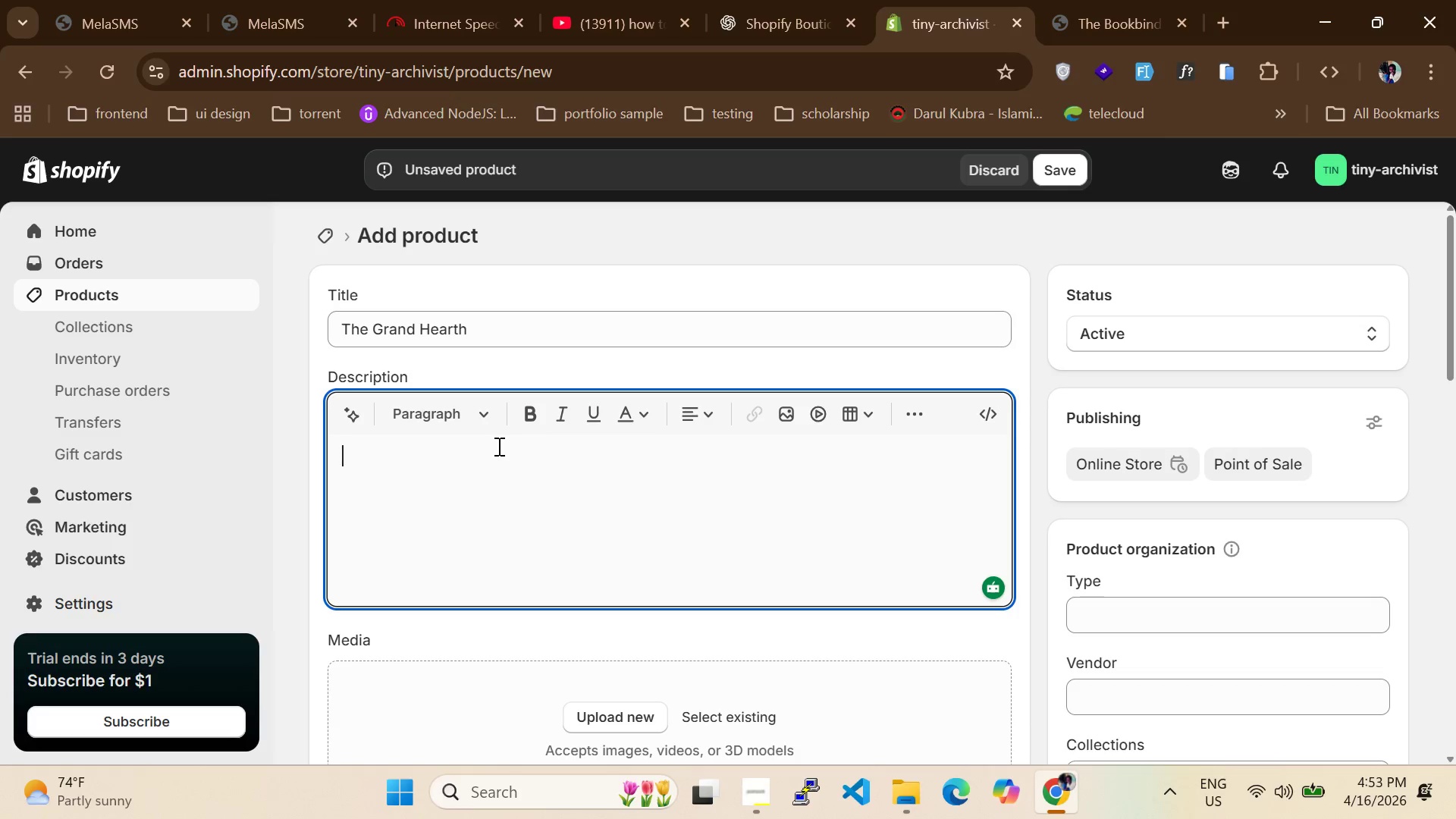 
type(the heart of th e)
key(Backspace)
key(Backspace)
type(e Victi)
key(Backspace)
type(ory)
key(Backspace)
type(ian study the grand hear)
key(Backspace)
key(Backspace)
key(Backspace)
key(Backspace)
type(Health glows with old-world charm,feature)
 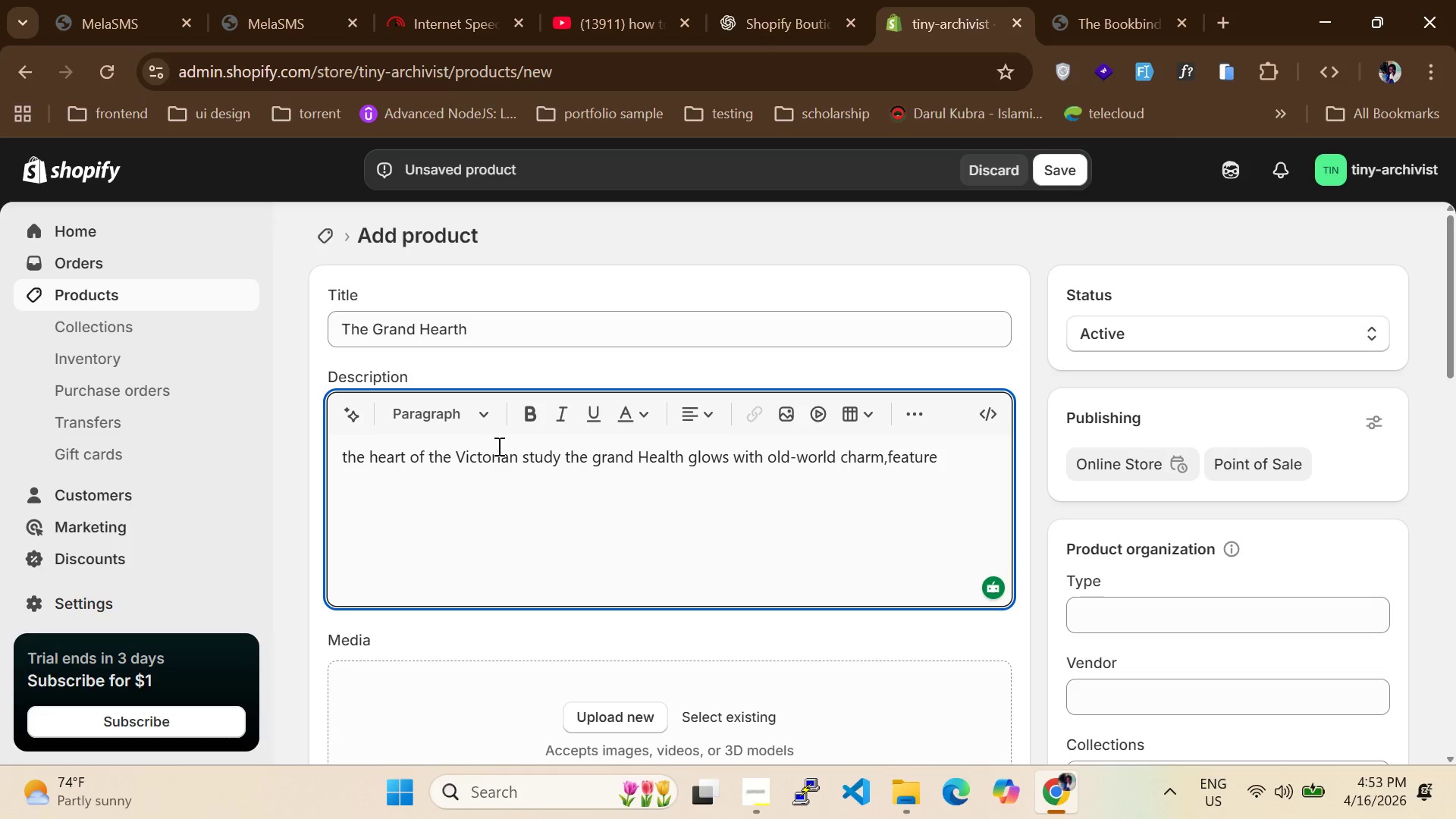 
key(Backspace)
type(ing intricate mantel carvings and space for tiny candles and framed ortrai)
 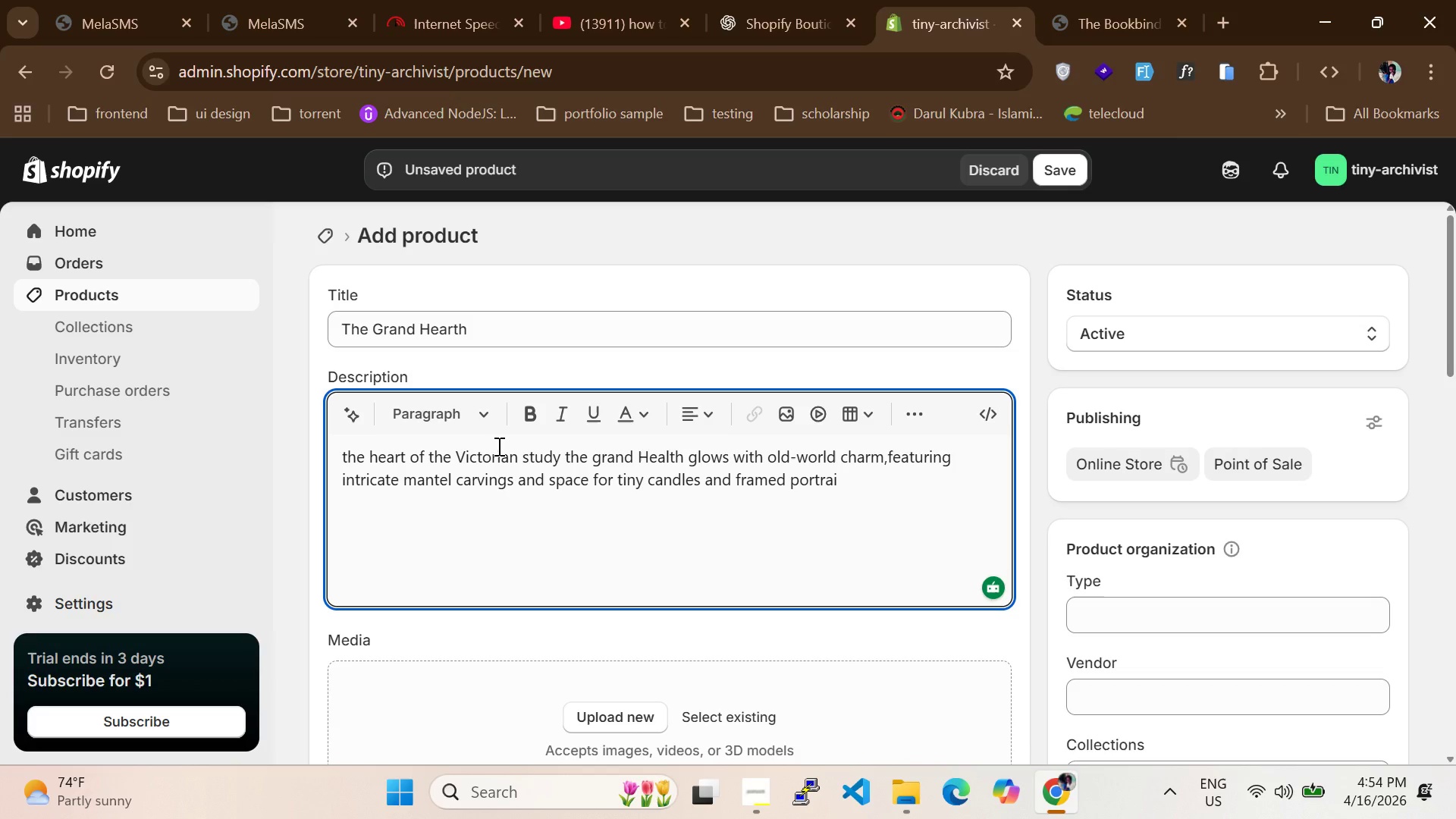 
type(ts)
 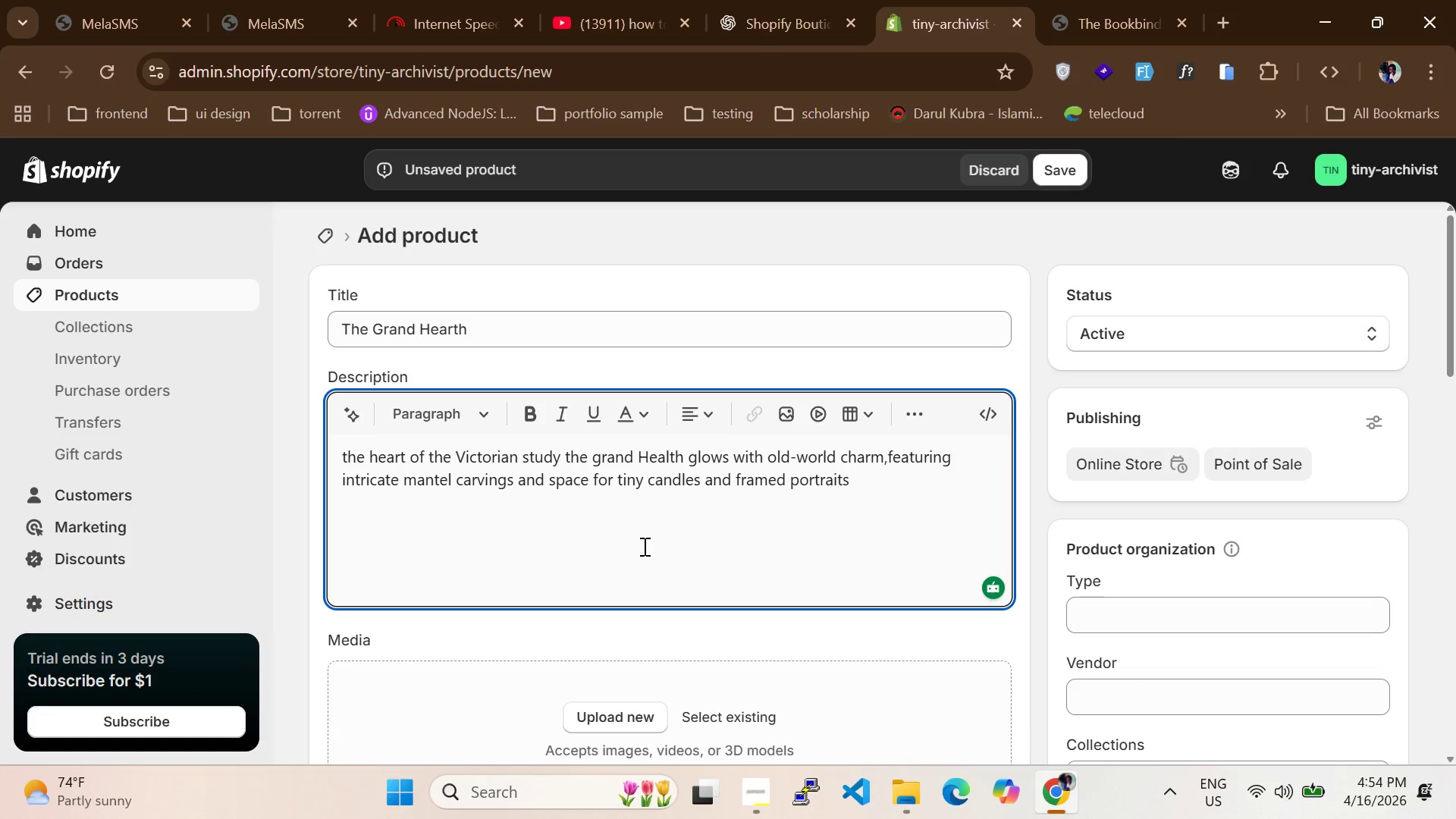 
wait(5.08)
 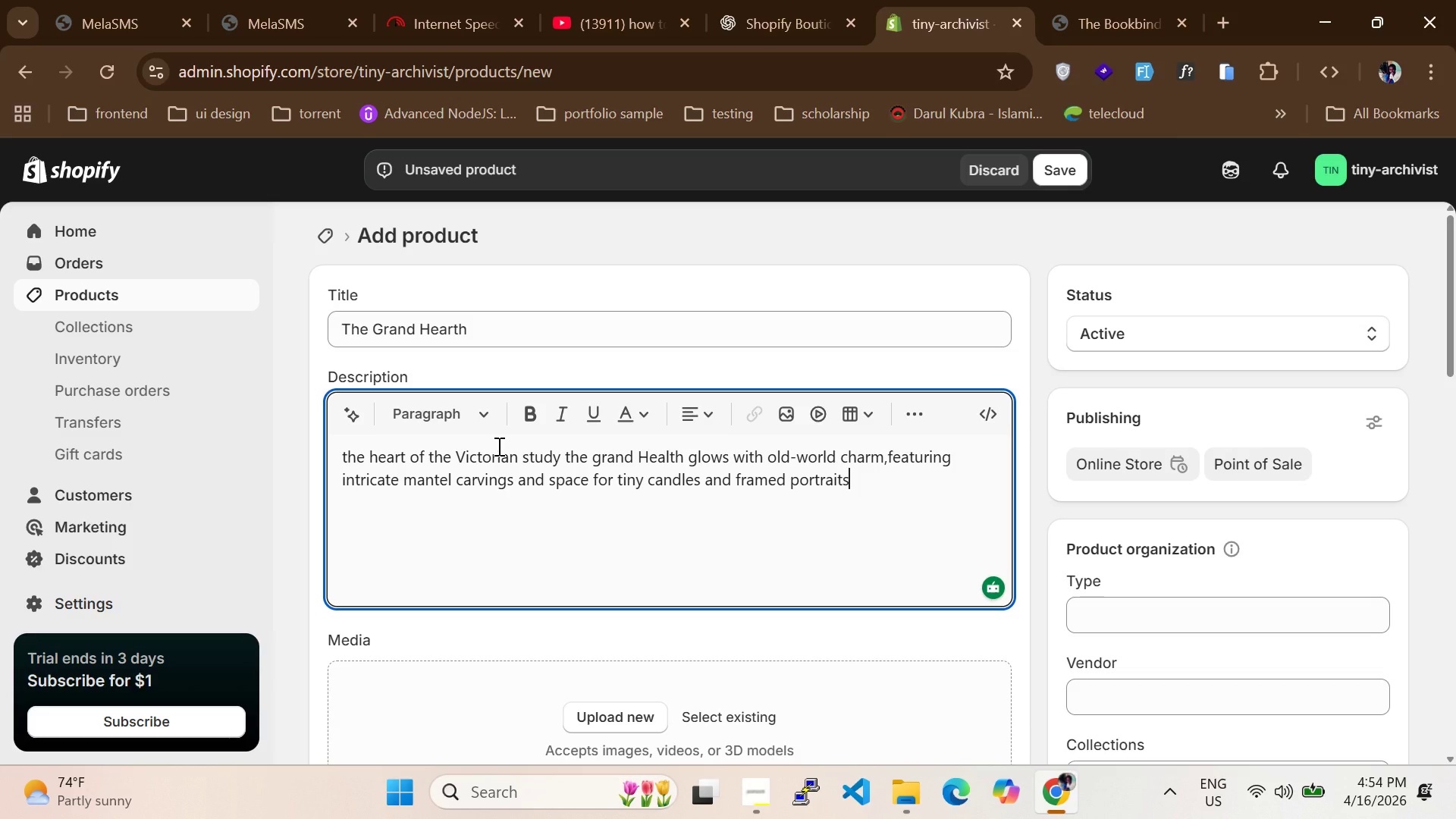 
scroll: coordinate [692, 529], scroll_direction: down, amount: 2.0
 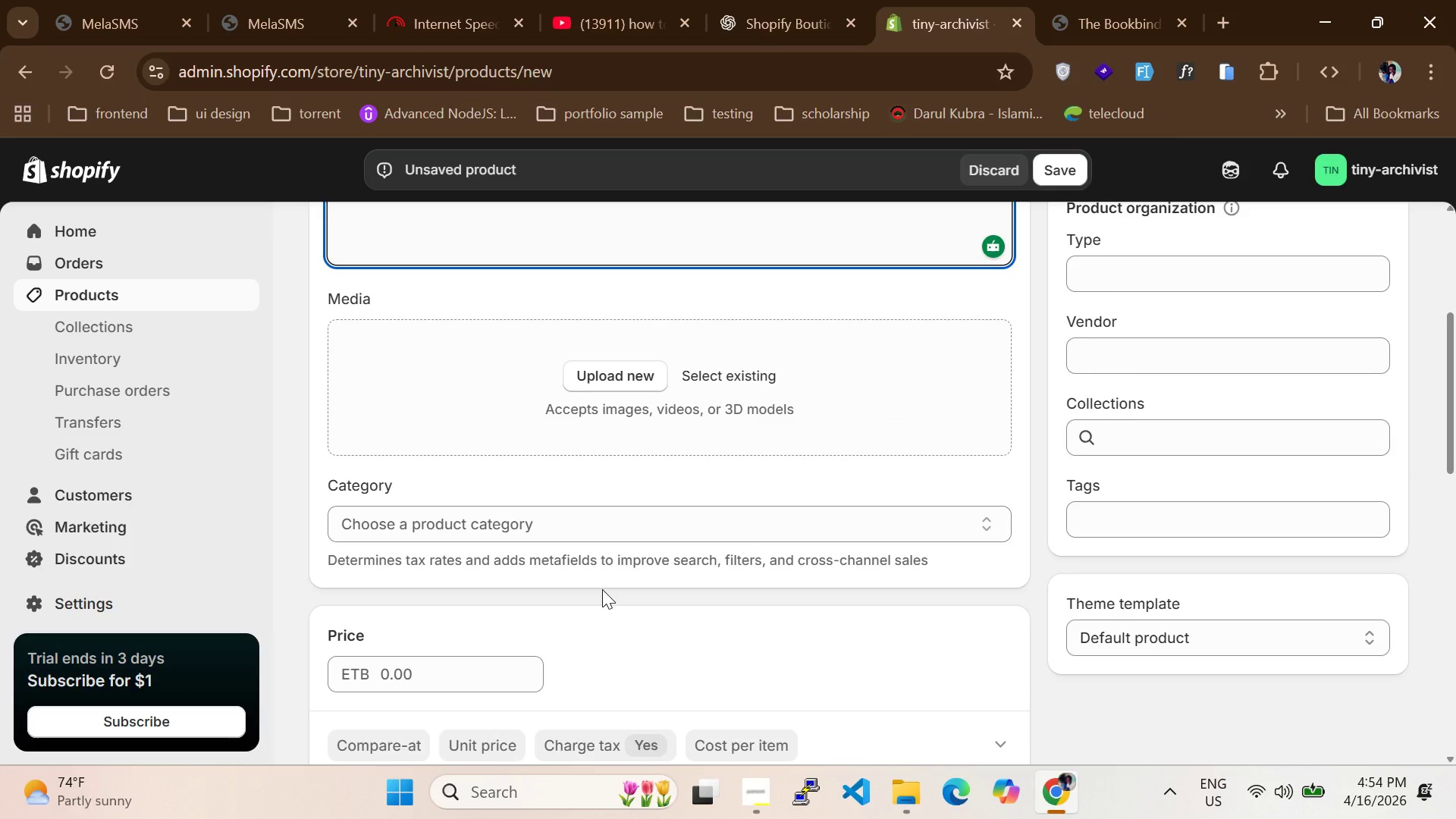 
scroll: coordinate [602, 589], scroll_direction: up, amount: 2.0
 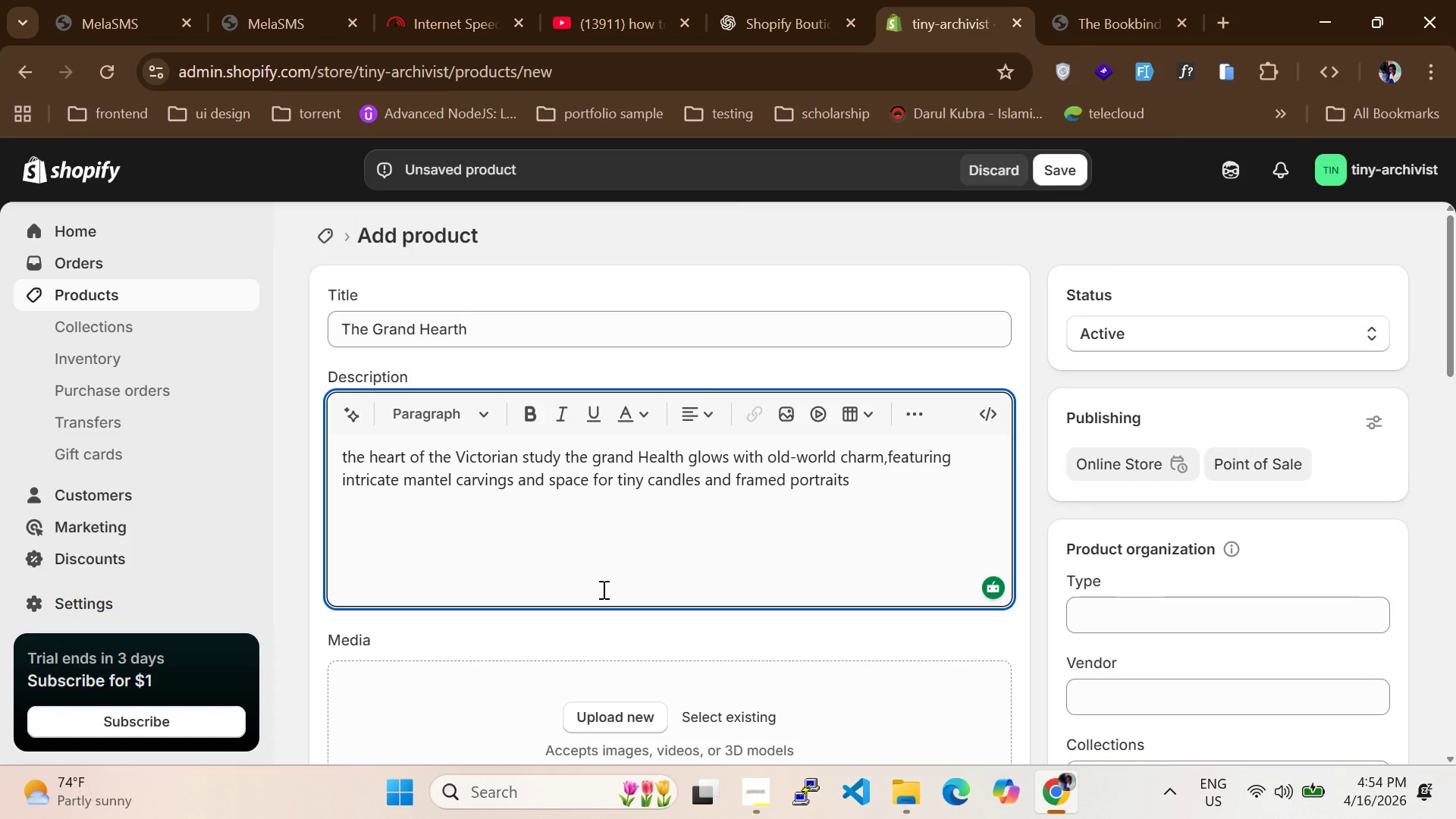 
scroll: coordinate [602, 590], scroll_direction: down, amount: 17.0
 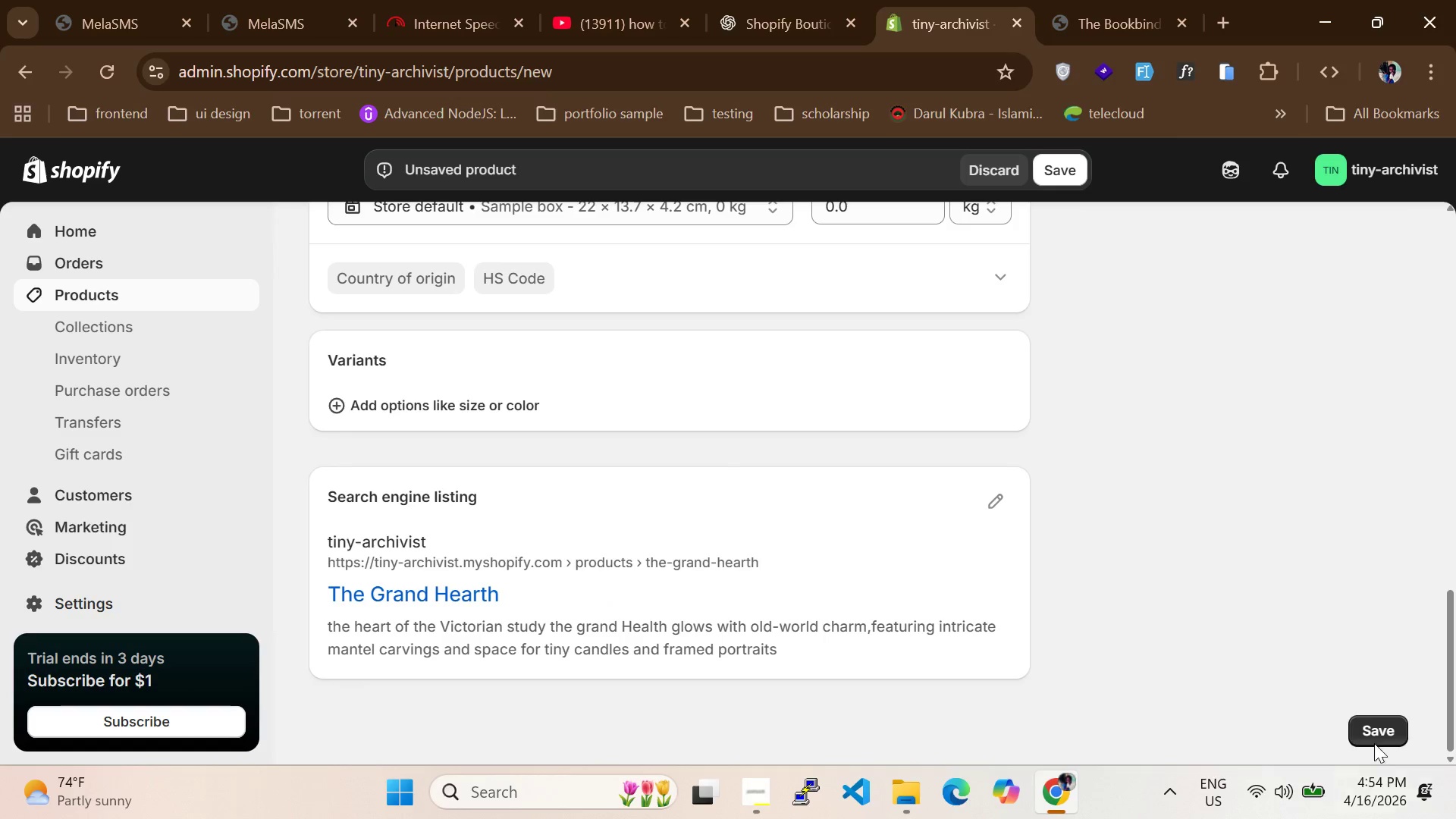 
left_click([1378, 739])
 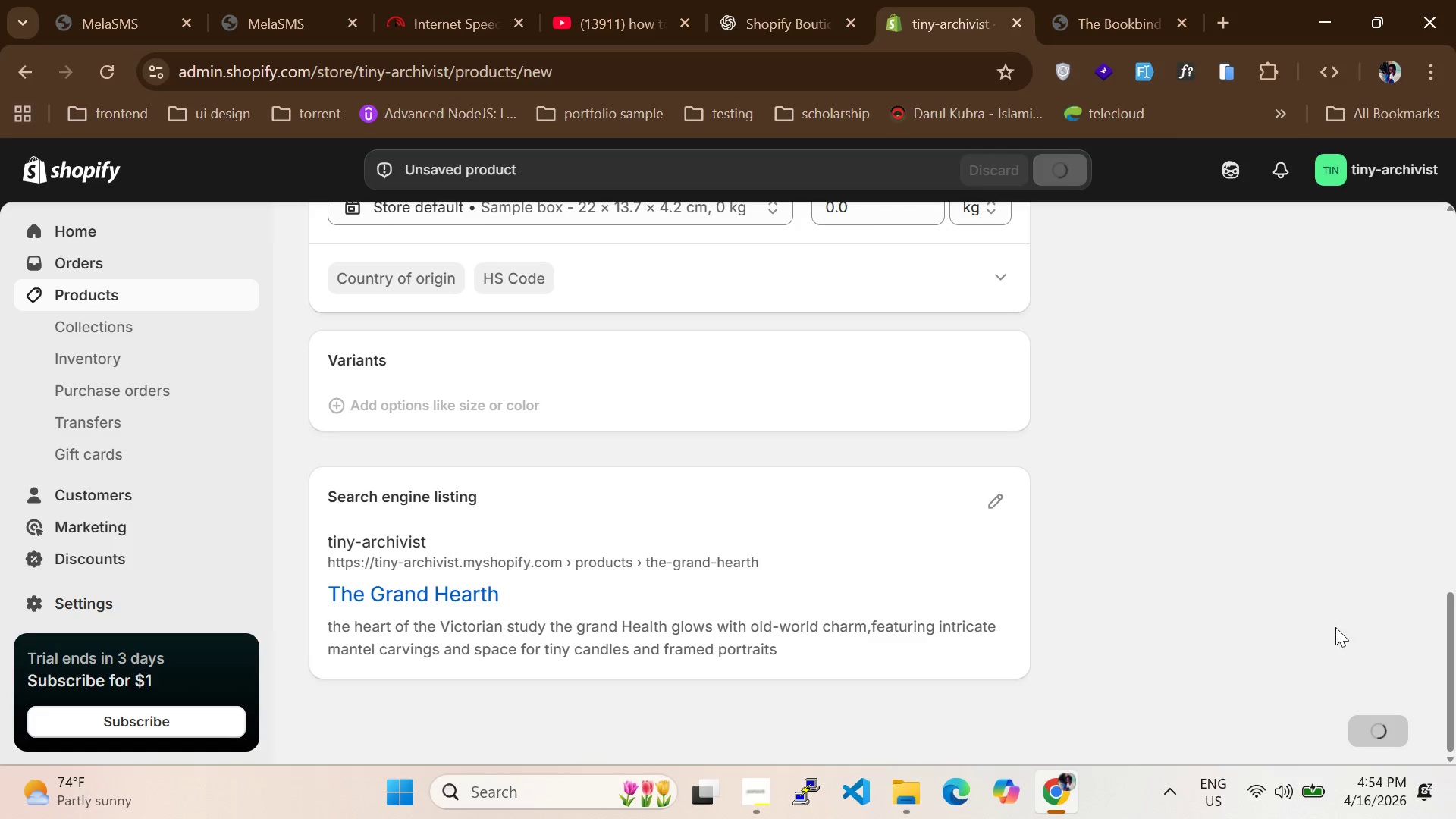 
wait(9.83)
 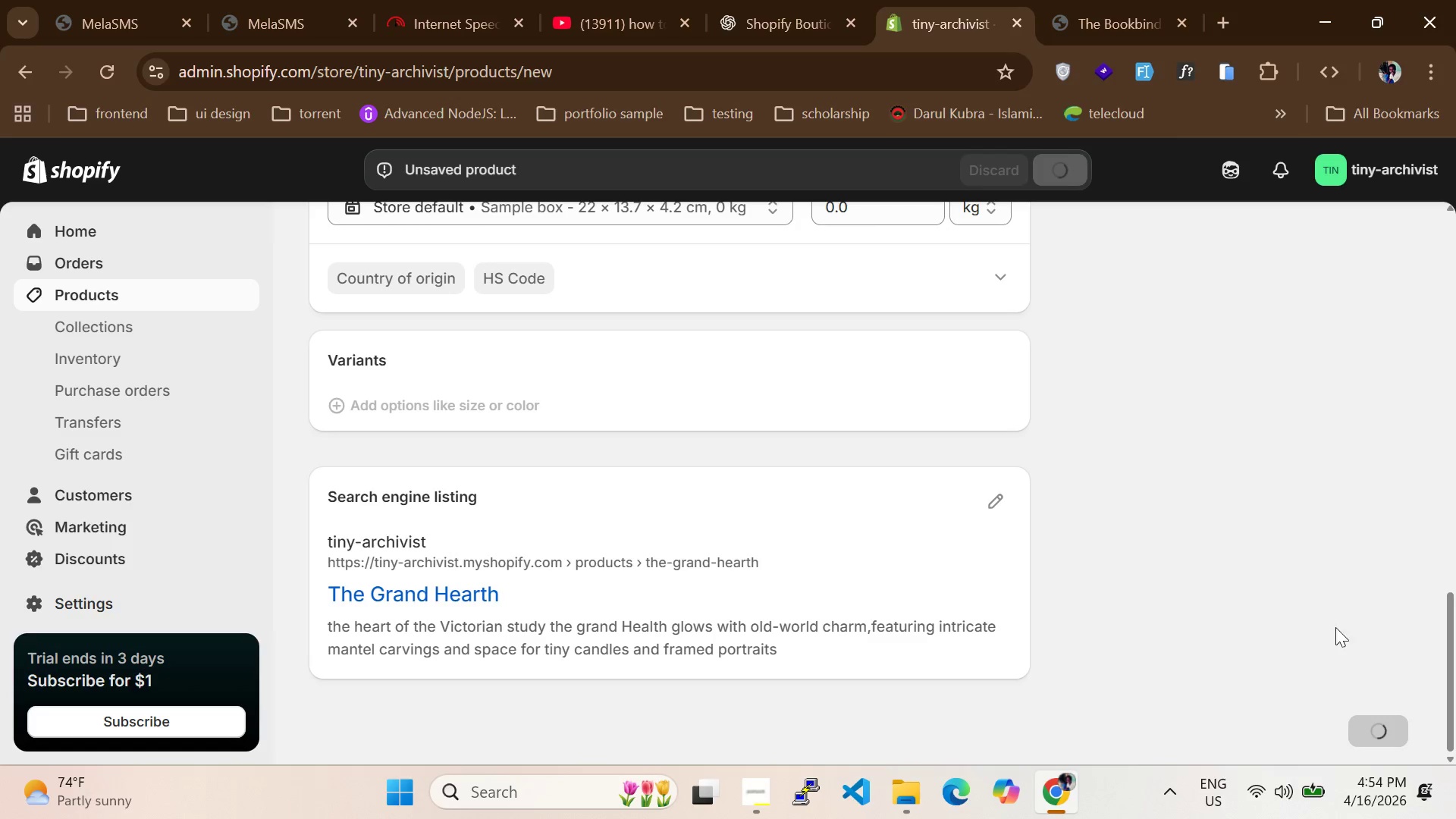 
left_click([105, 294])
 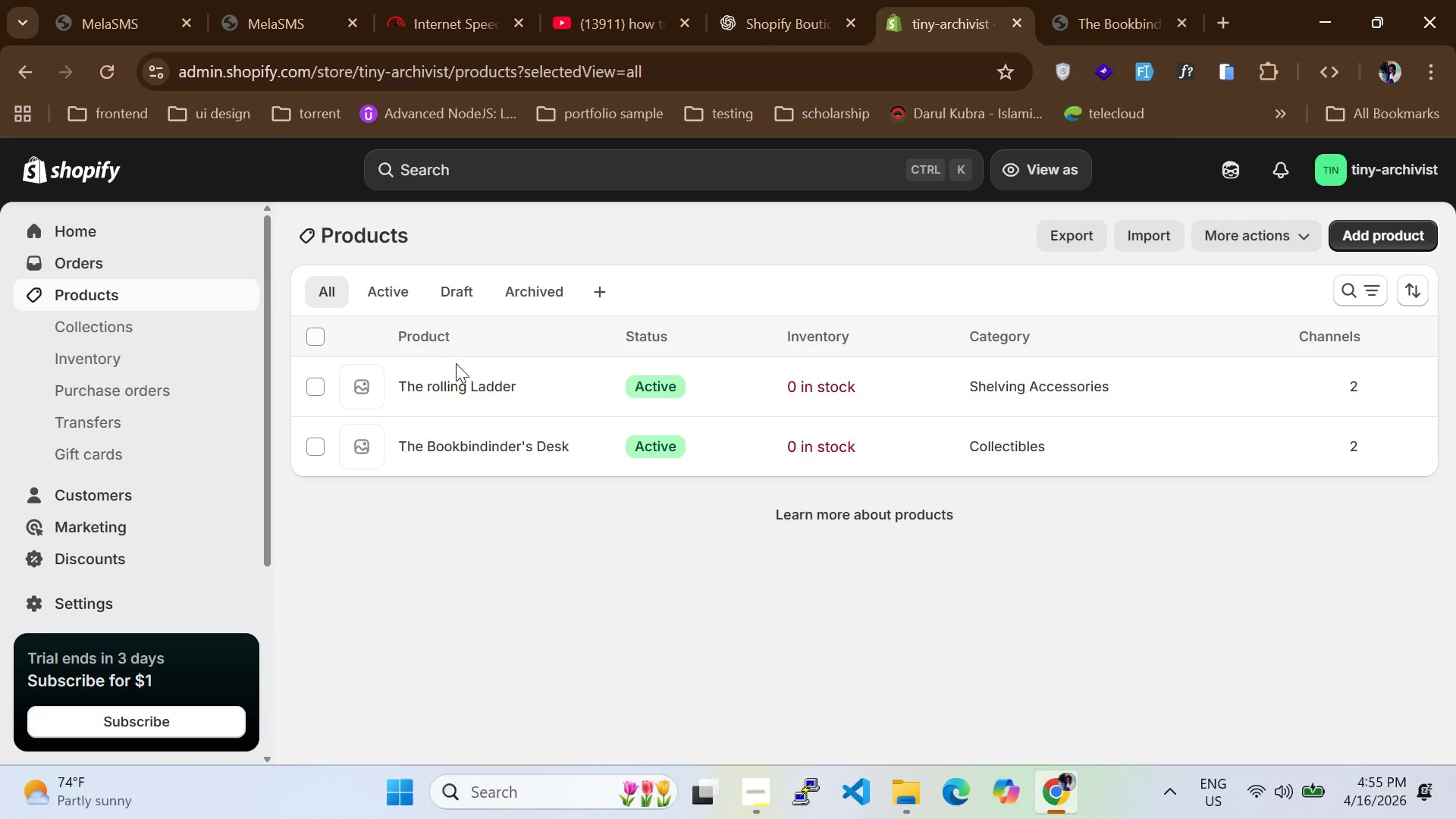 
wait(6.16)
 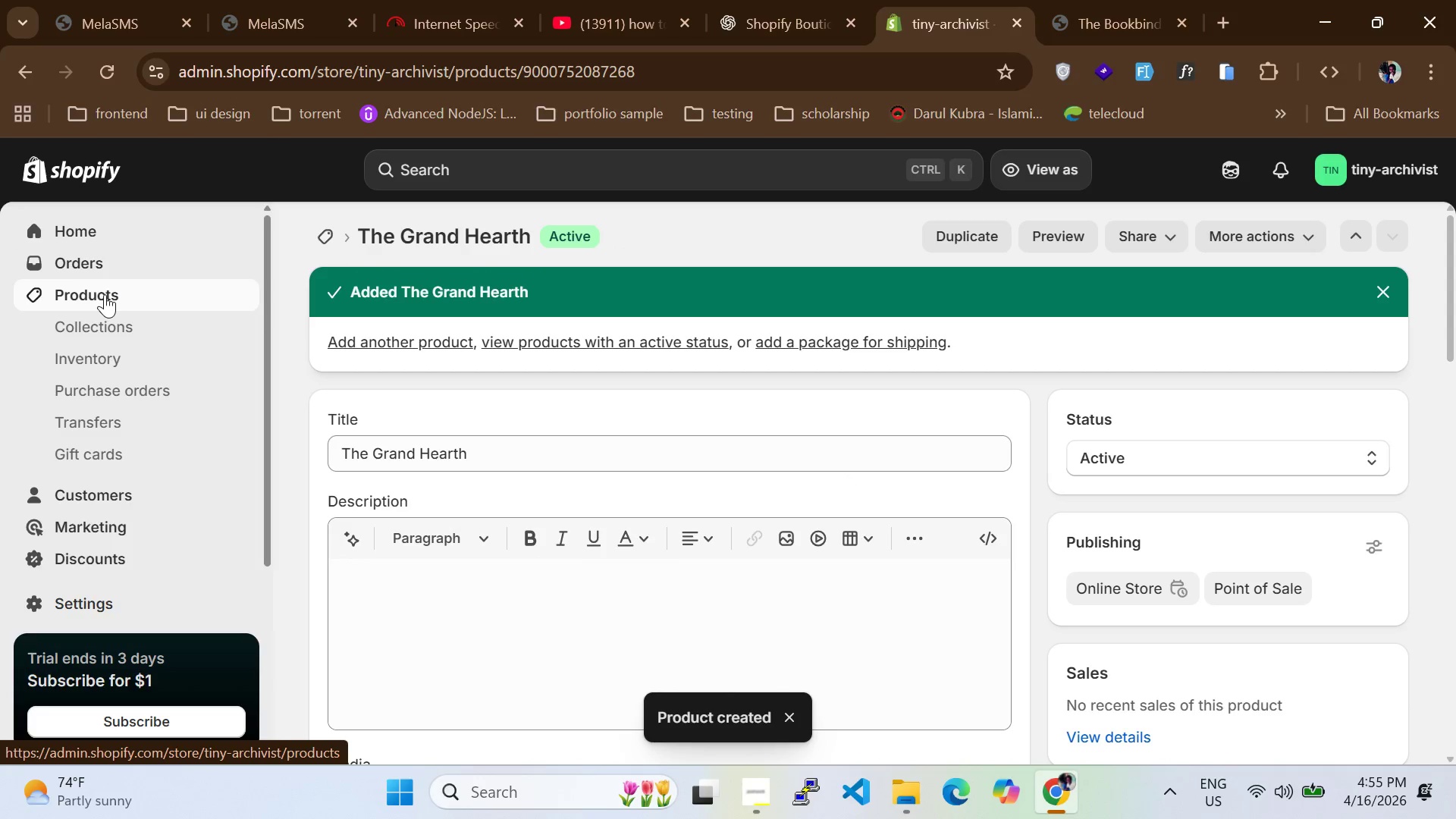 
scroll: coordinate [468, 616], scroll_direction: up, amount: 2.0
 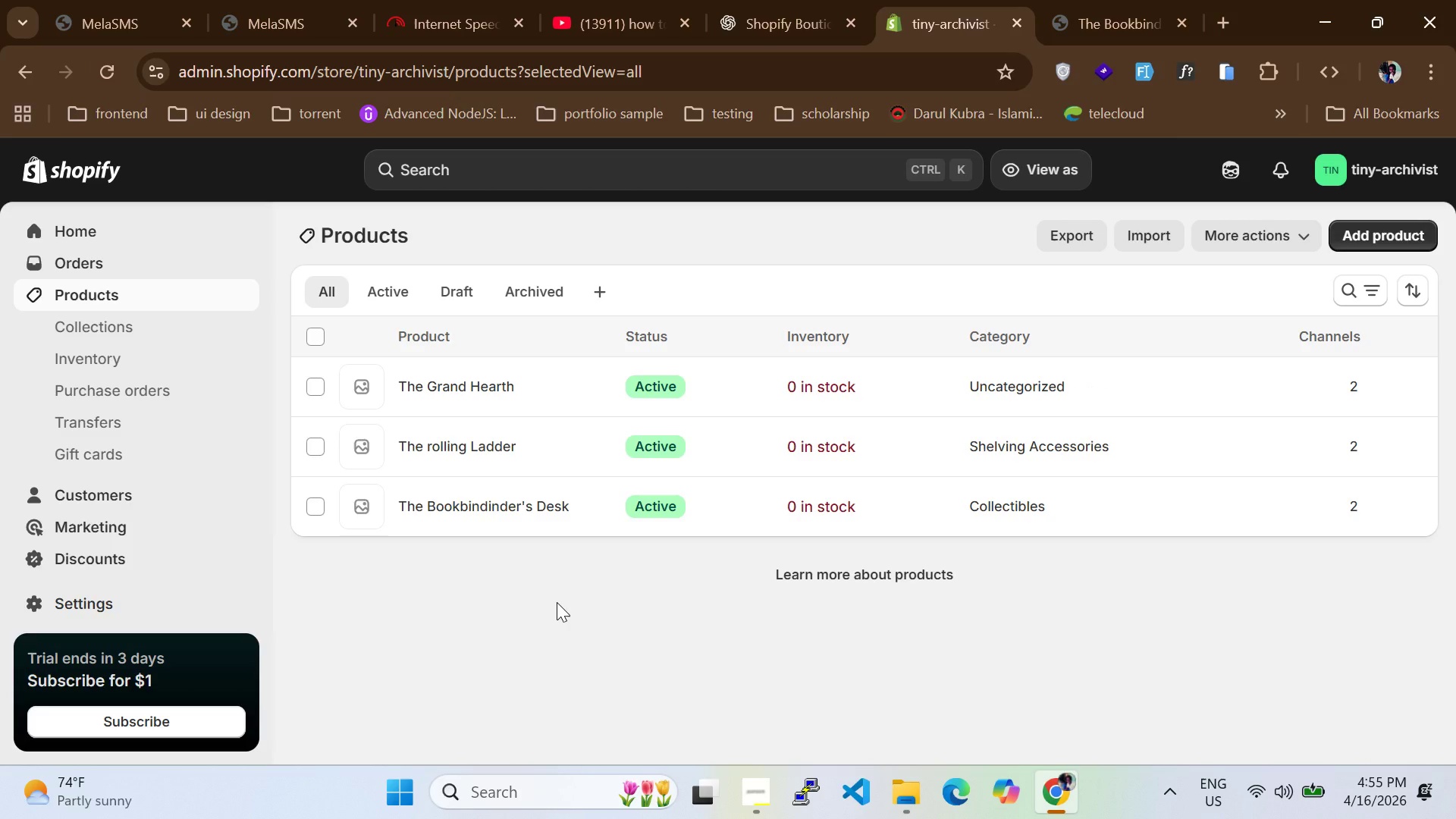 
wait(12.16)
 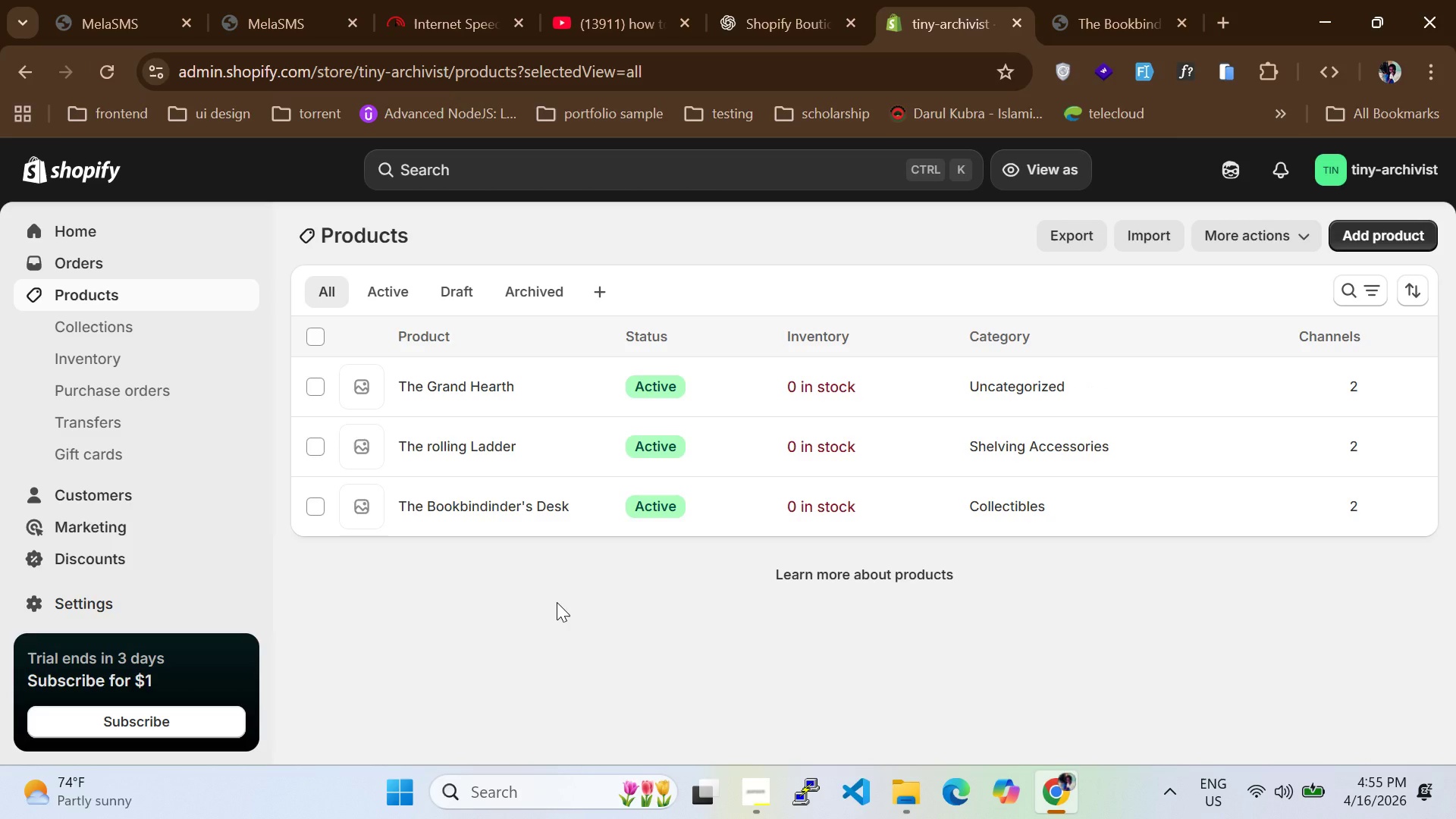 
left_click([1176, 18])
 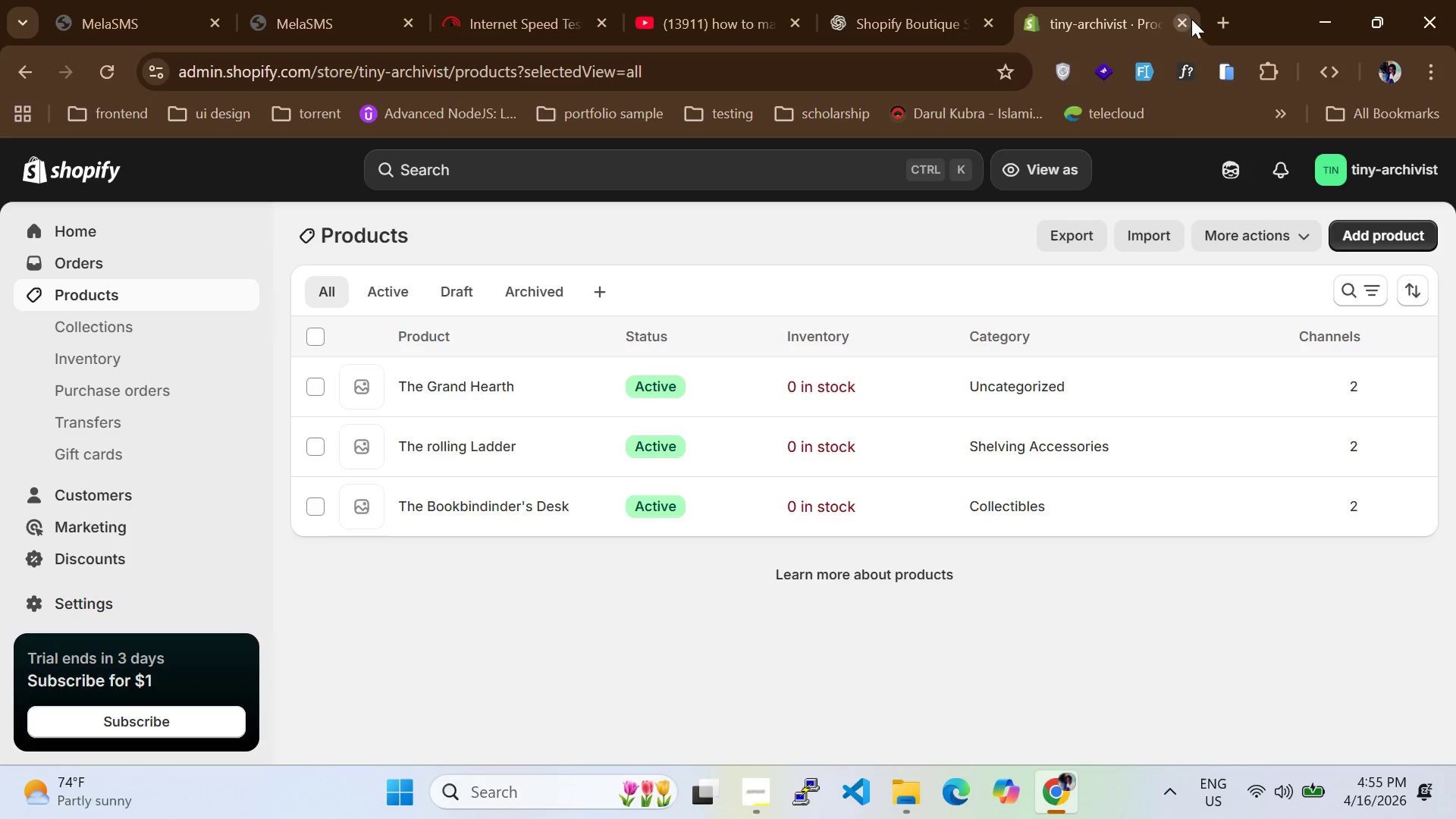 
left_click([1218, 23])
 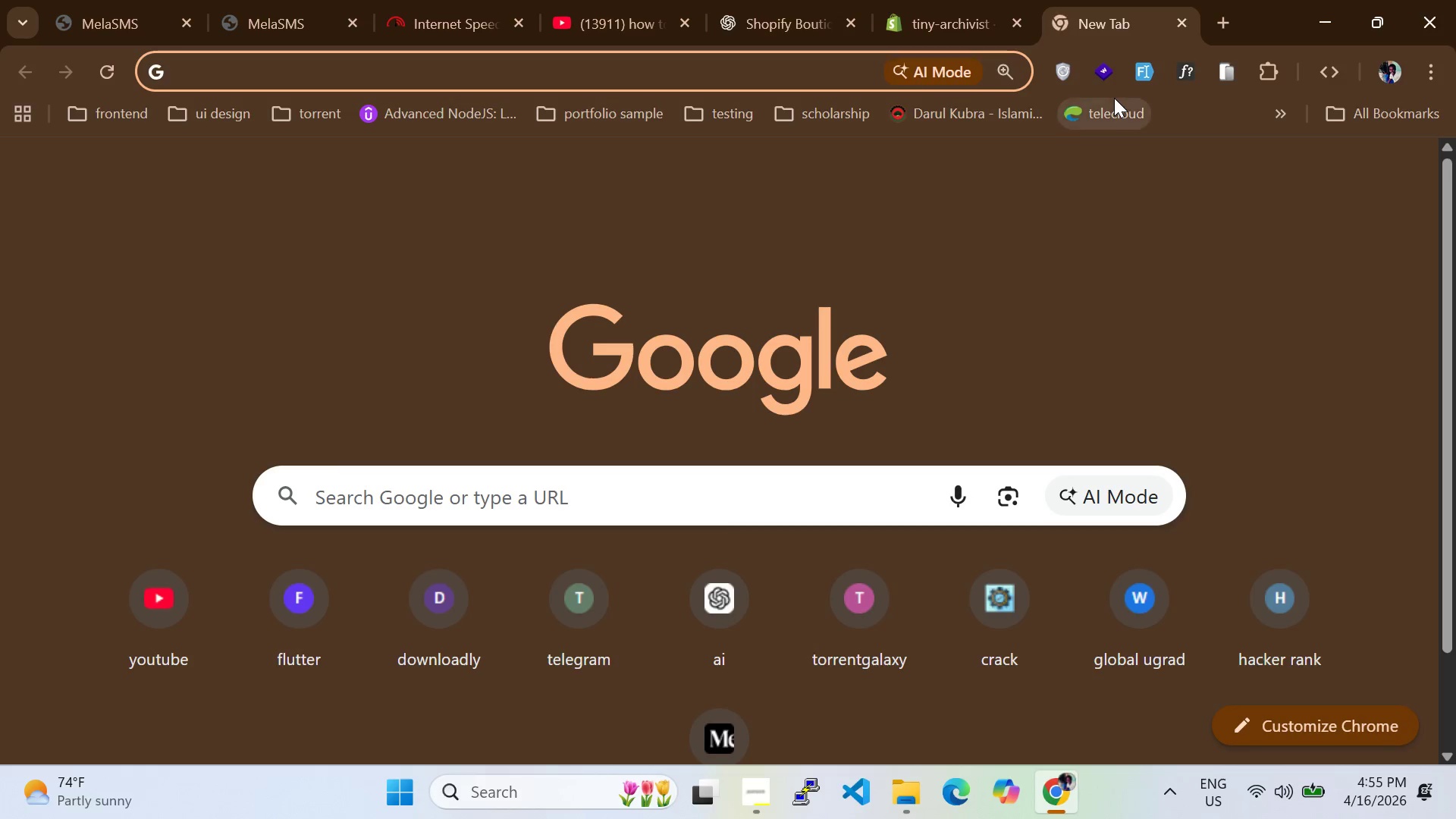 
type(unsplash)
 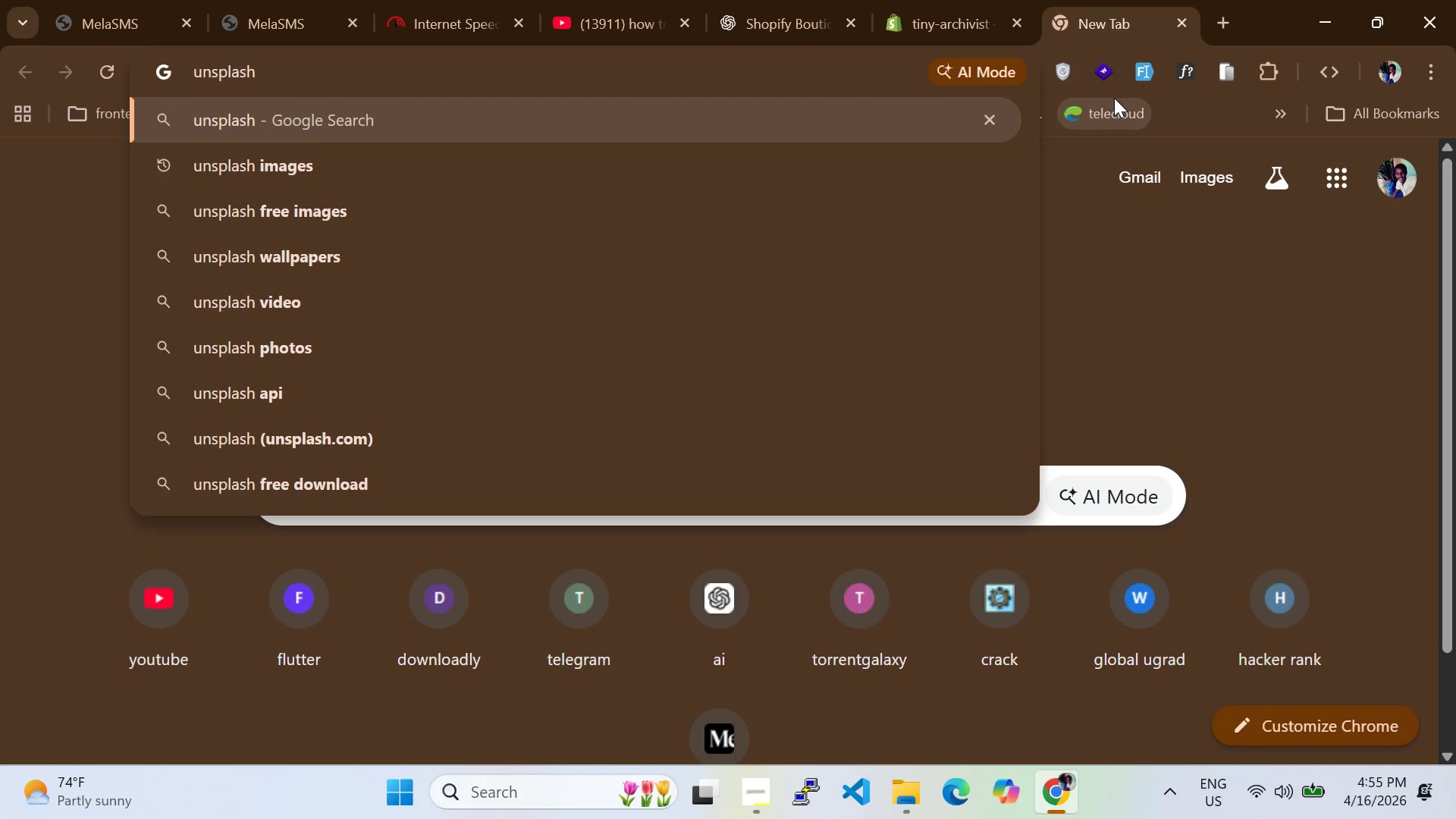 
key(Enter)
 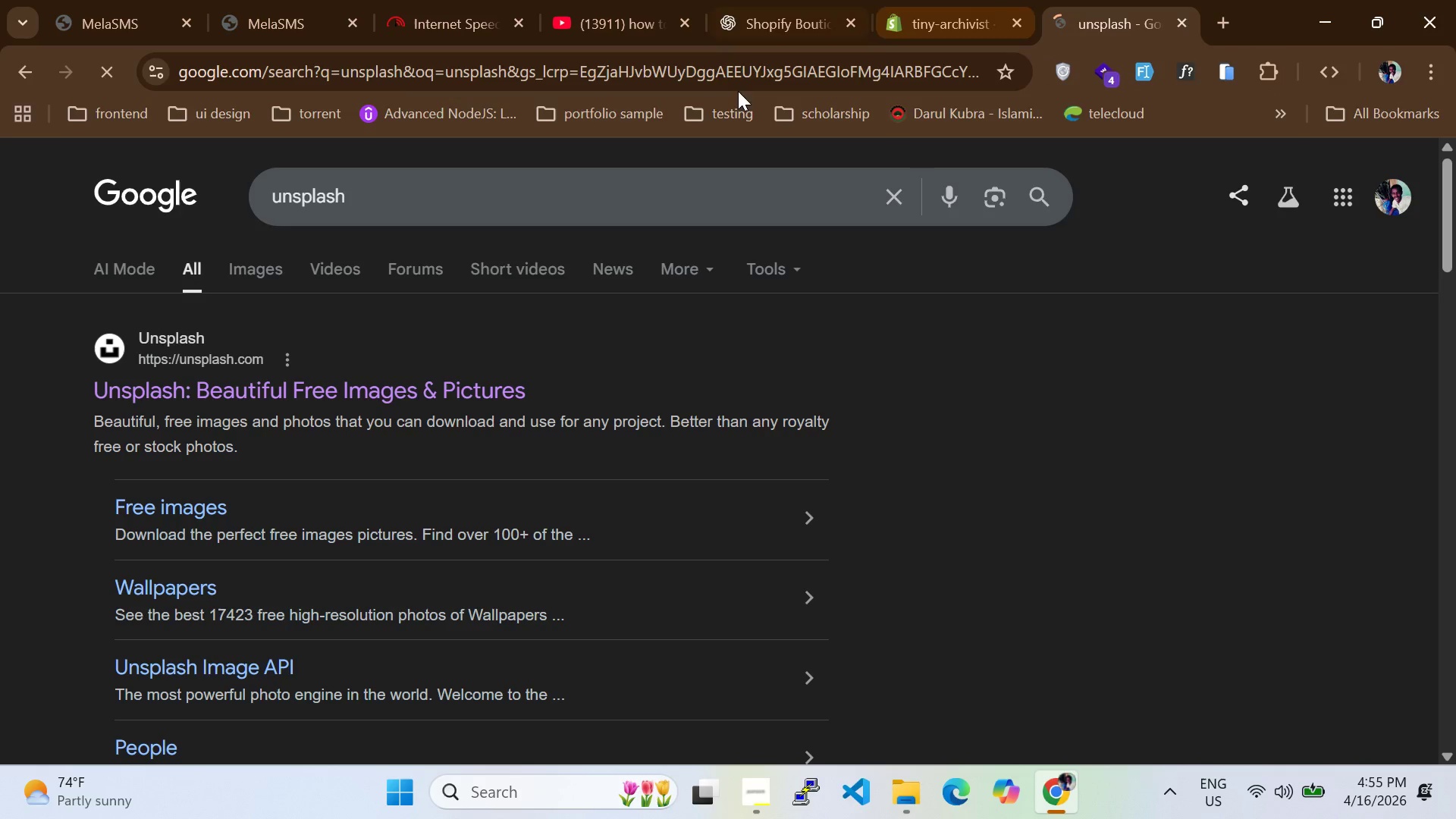 
left_click([278, 395])
 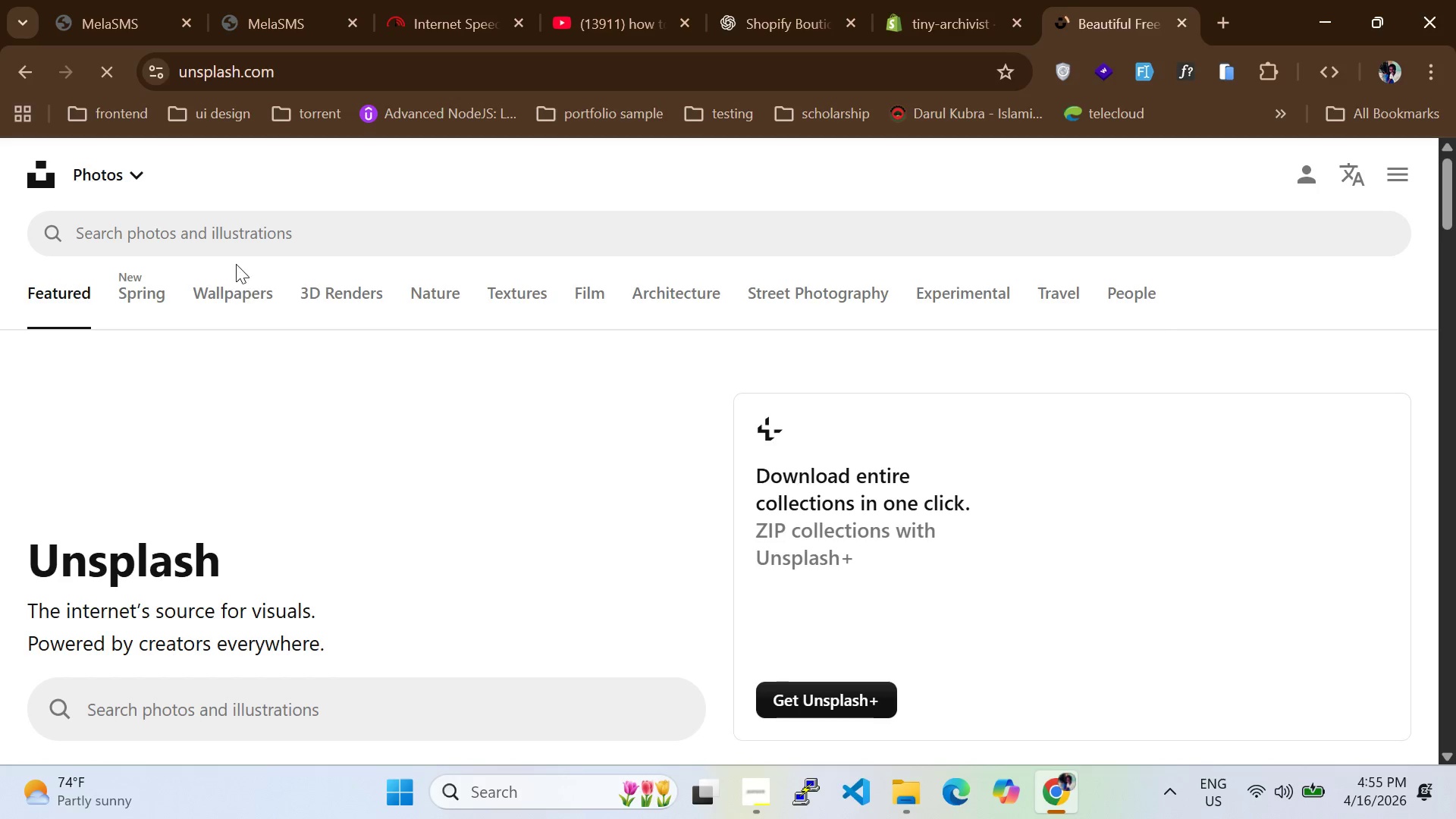 
double_click([225, 234])
 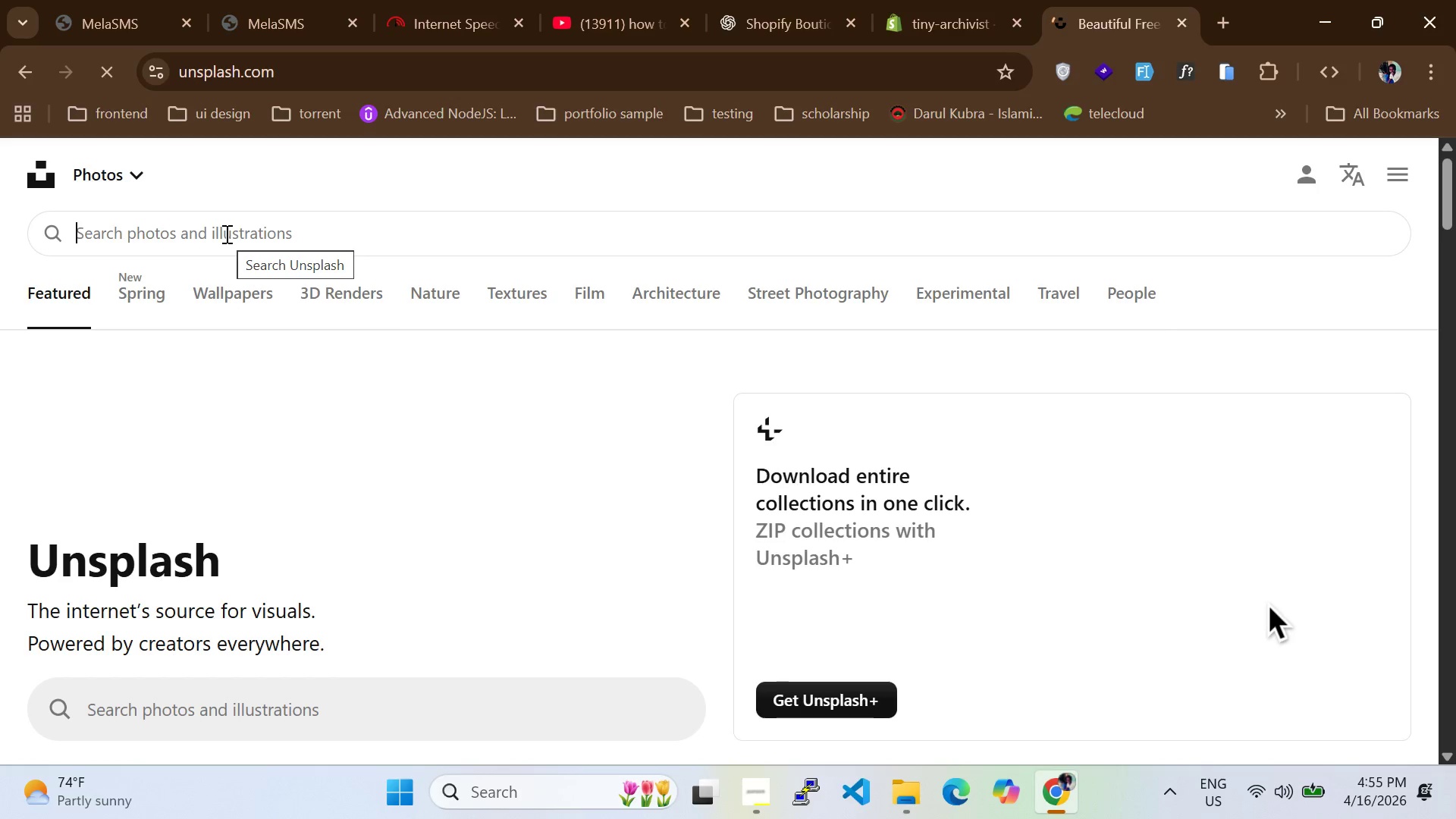 
type(dark acadamic e)
key(Backspace)
type(desk)
 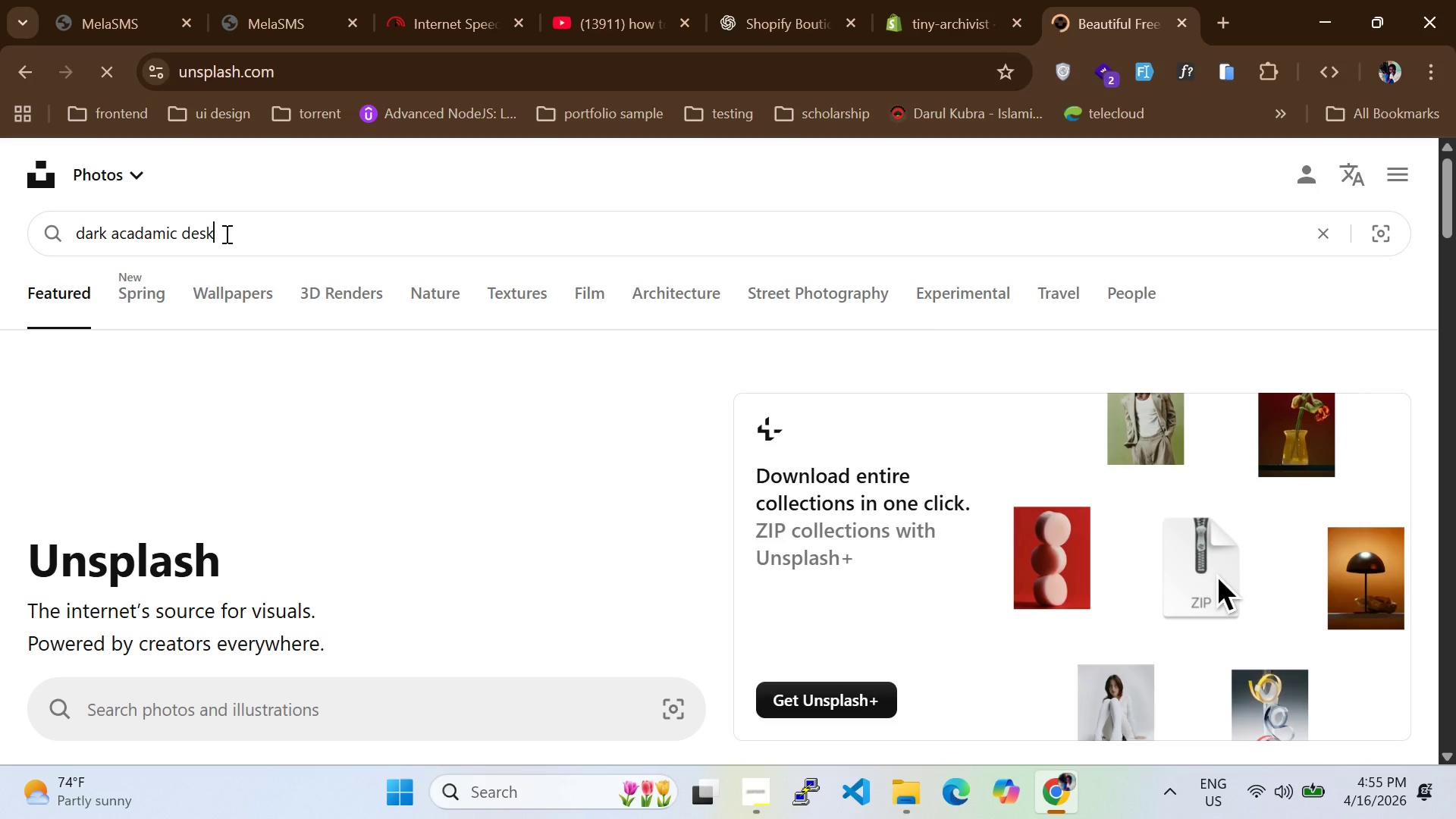 
key(Enter)
 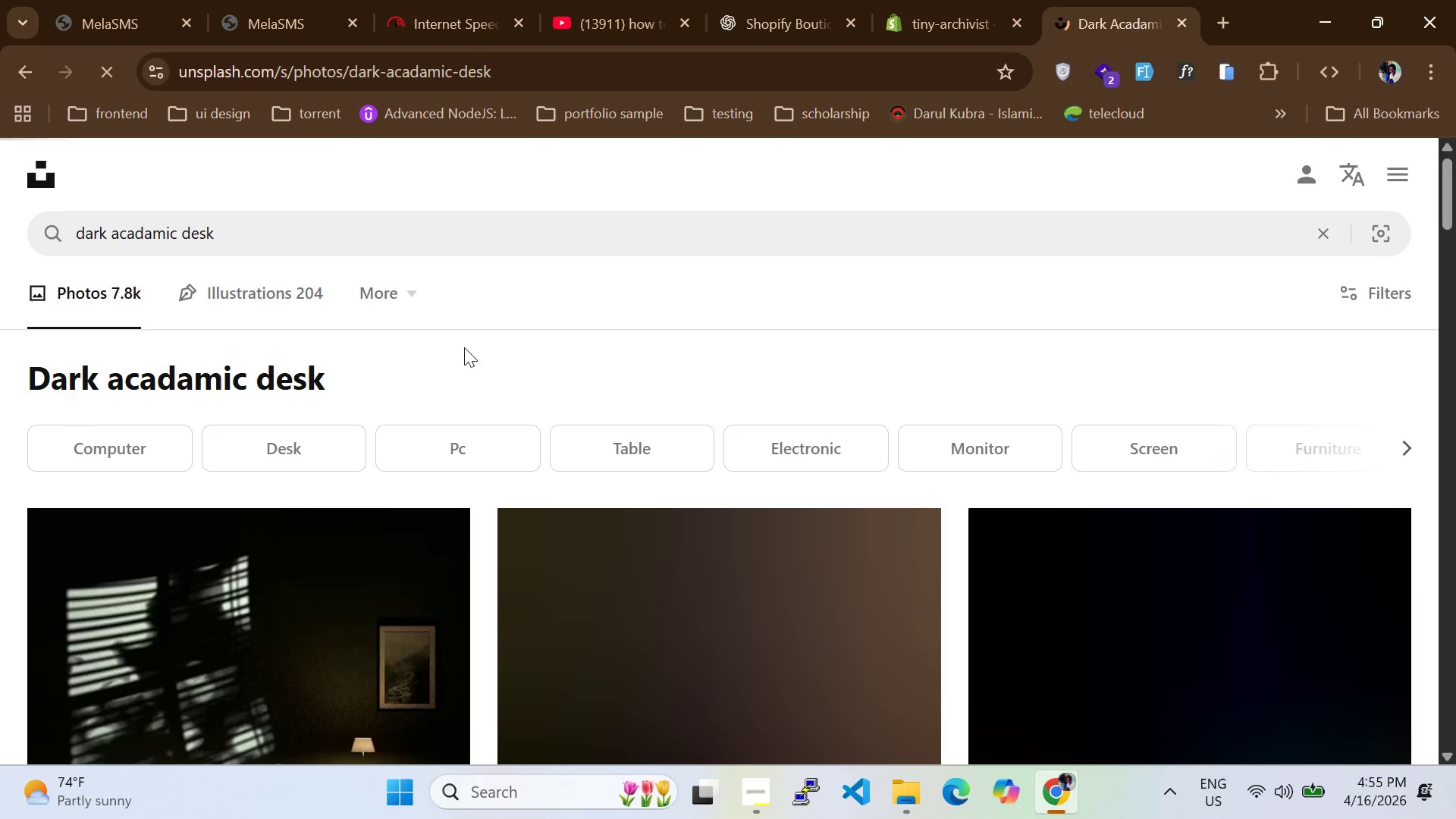 
scroll: coordinate [429, 407], scroll_direction: none, amount: 0.0
 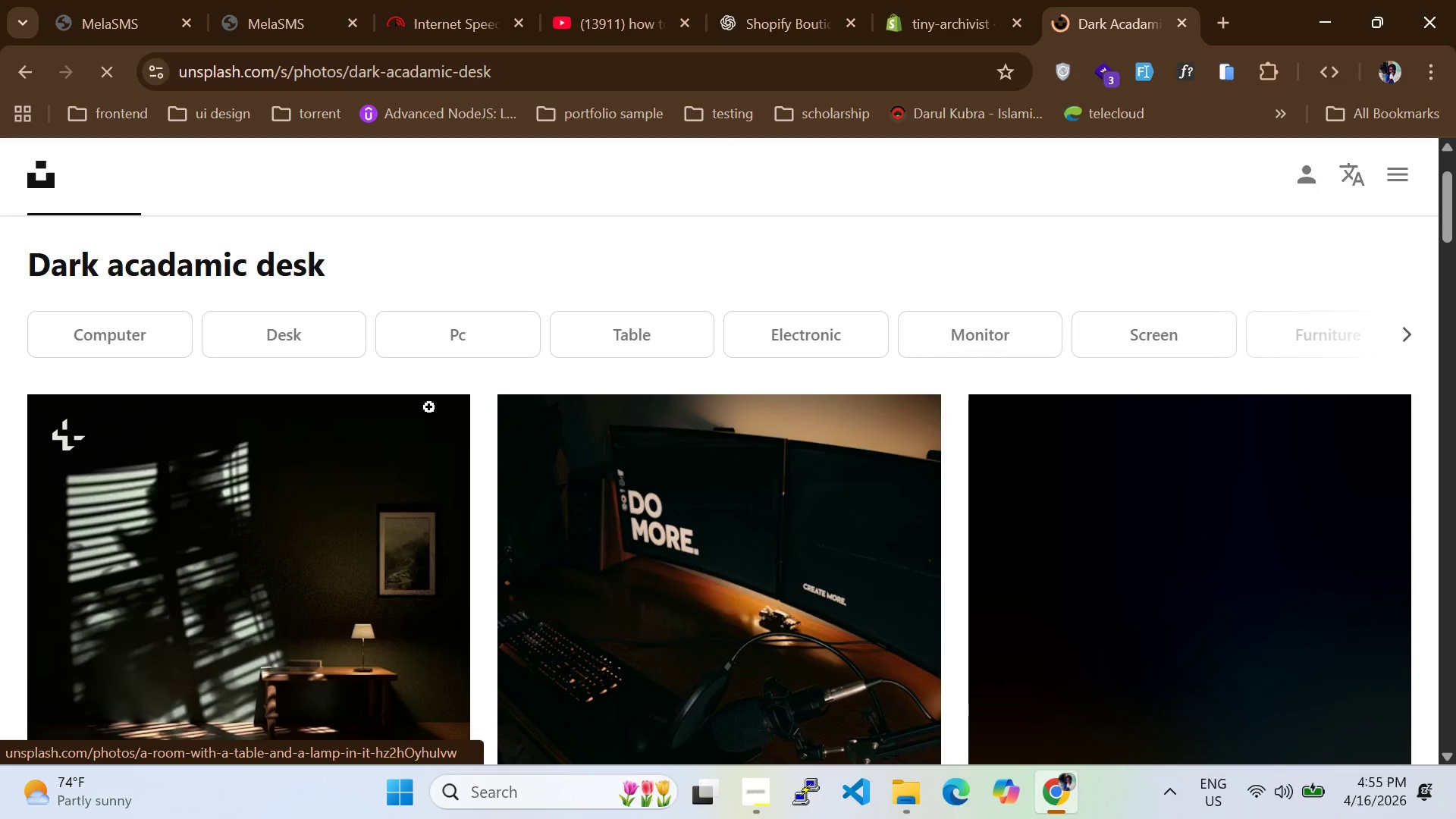 
scroll: coordinate [422, 425], scroll_direction: down, amount: 2.0
 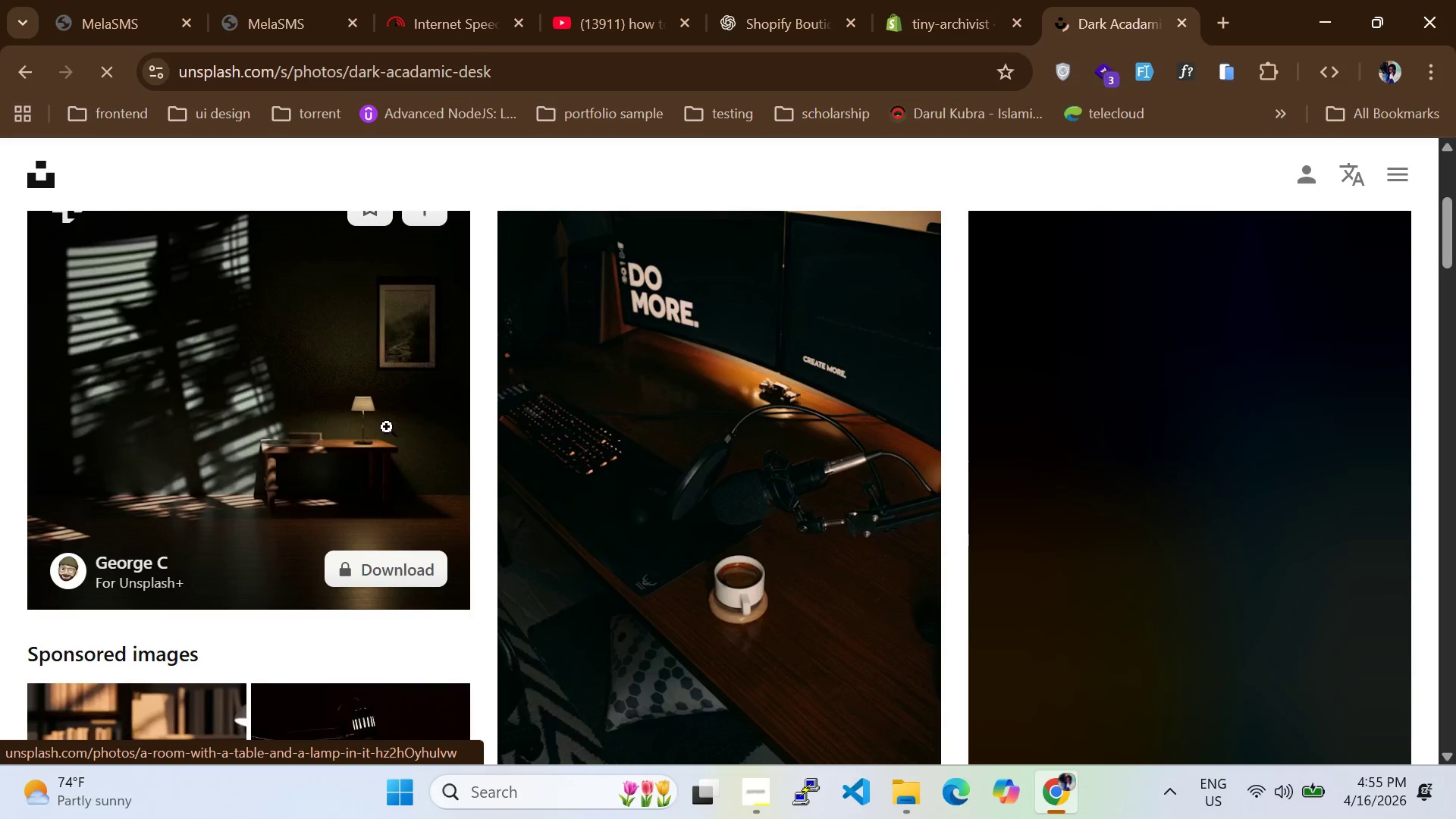 
mouse_move([300, 413])
 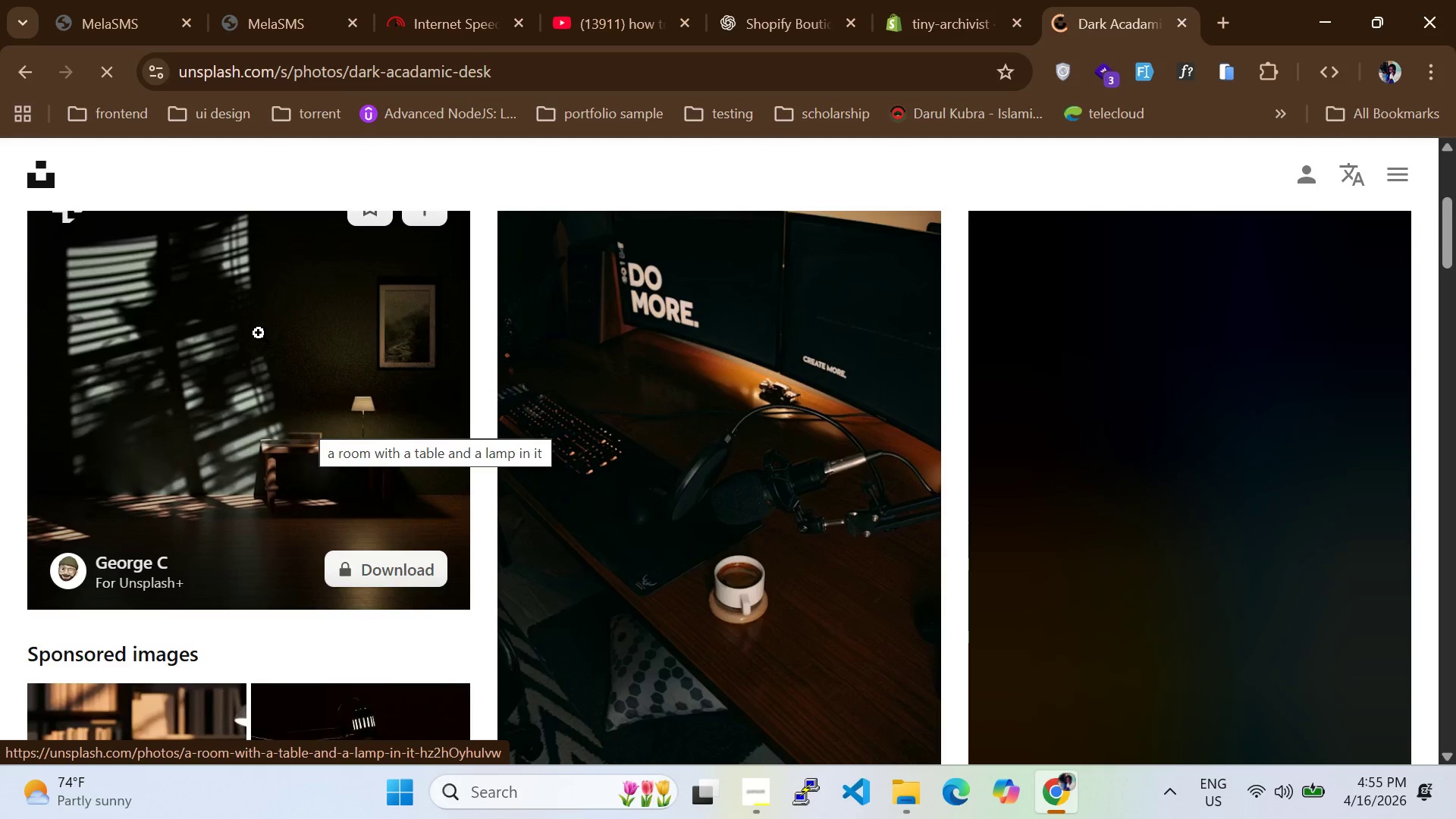 
scroll: coordinate [259, 333], scroll_direction: up, amount: 7.0
 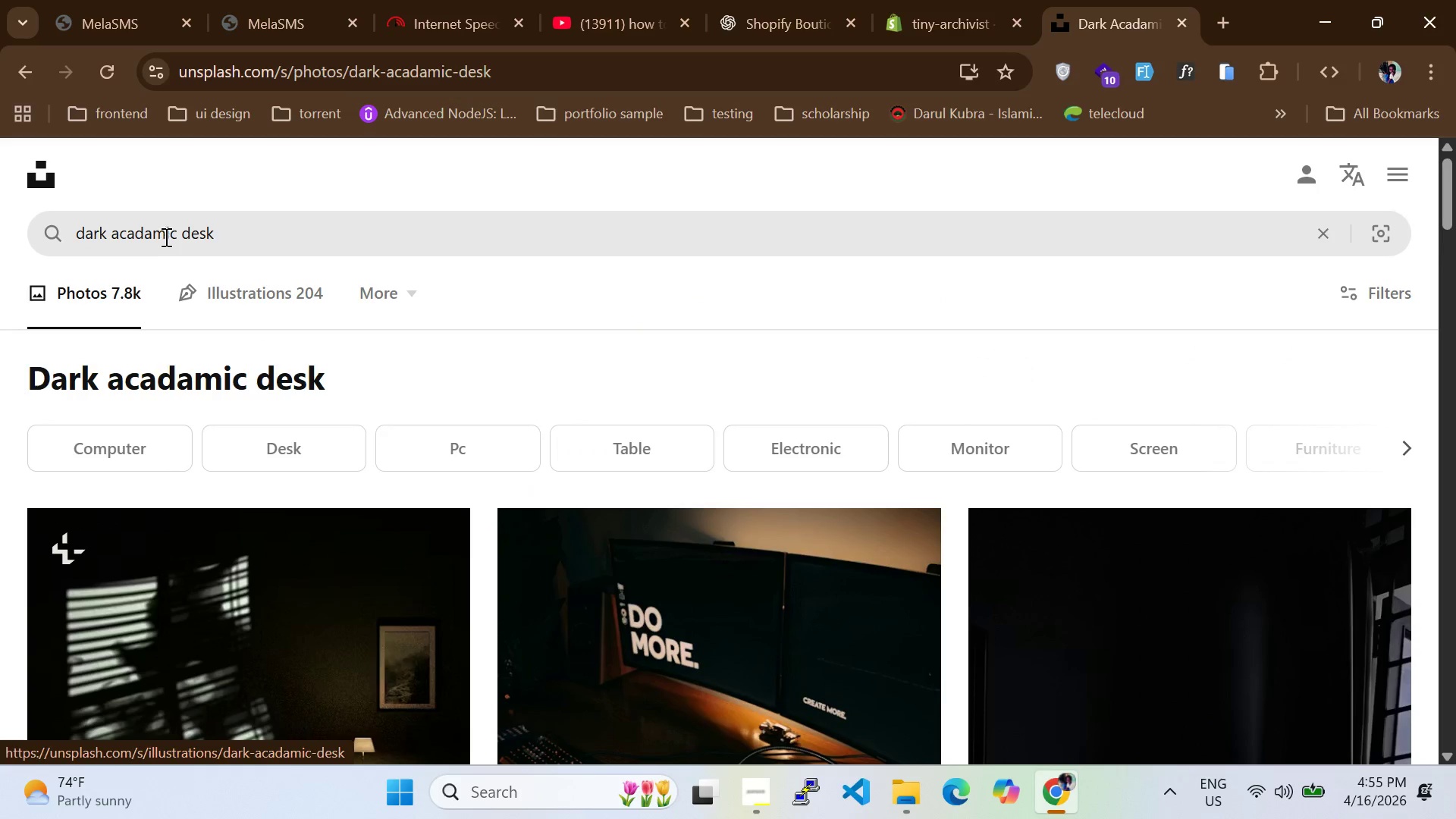 
double_click([162, 237])
 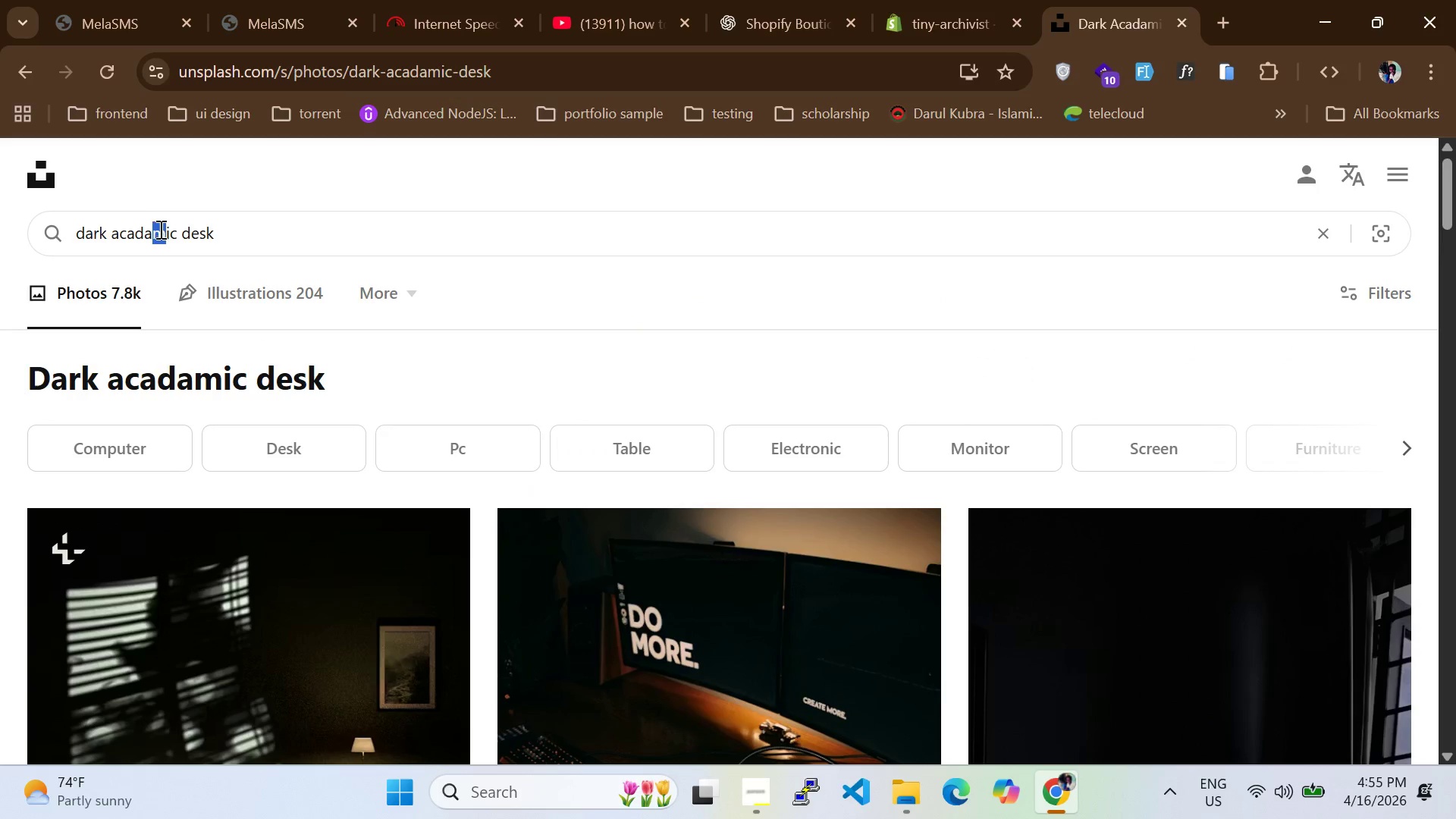 
triple_click([159, 229])
 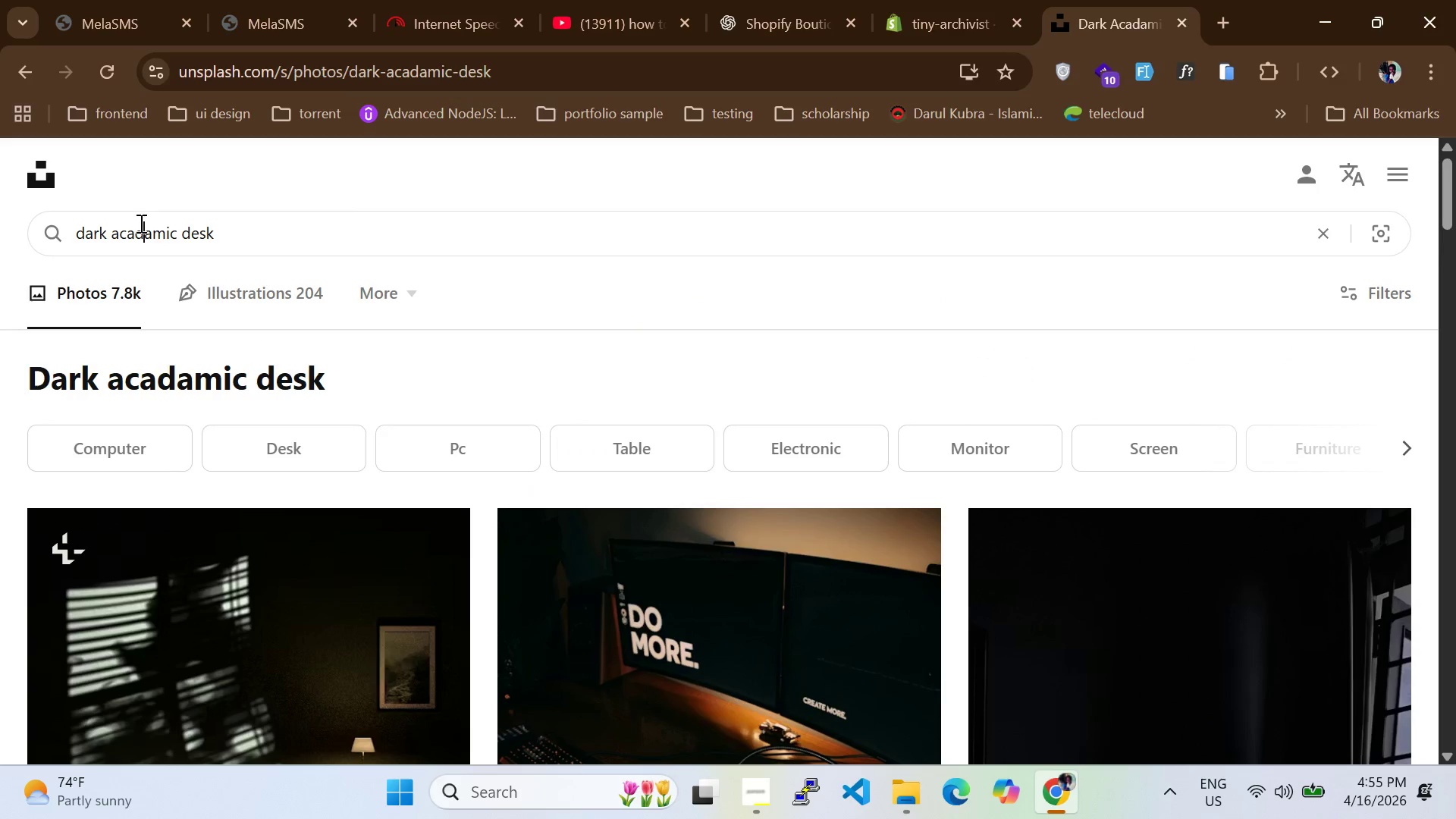 
double_click([140, 223])
 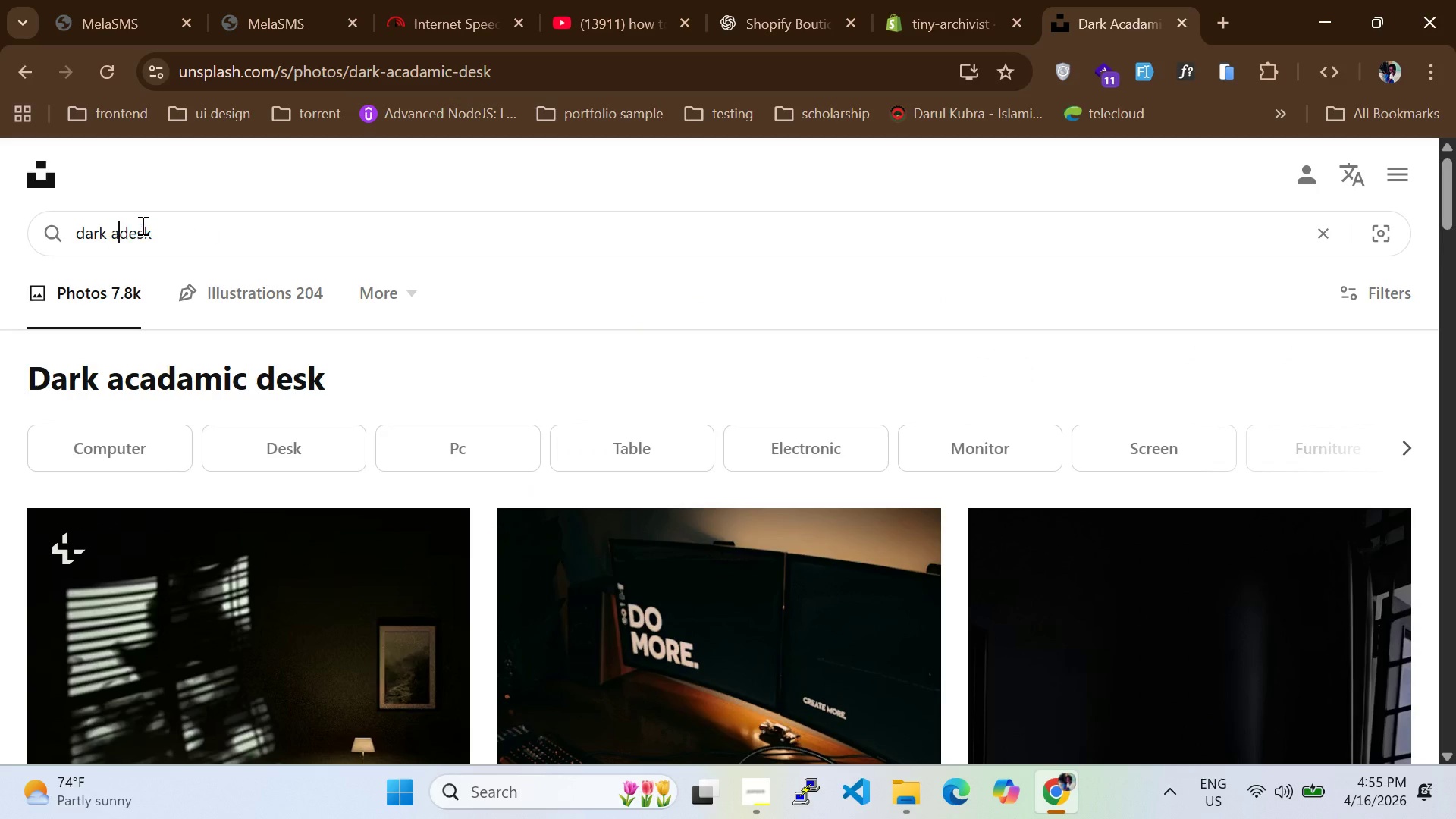 
type(acadamia )
 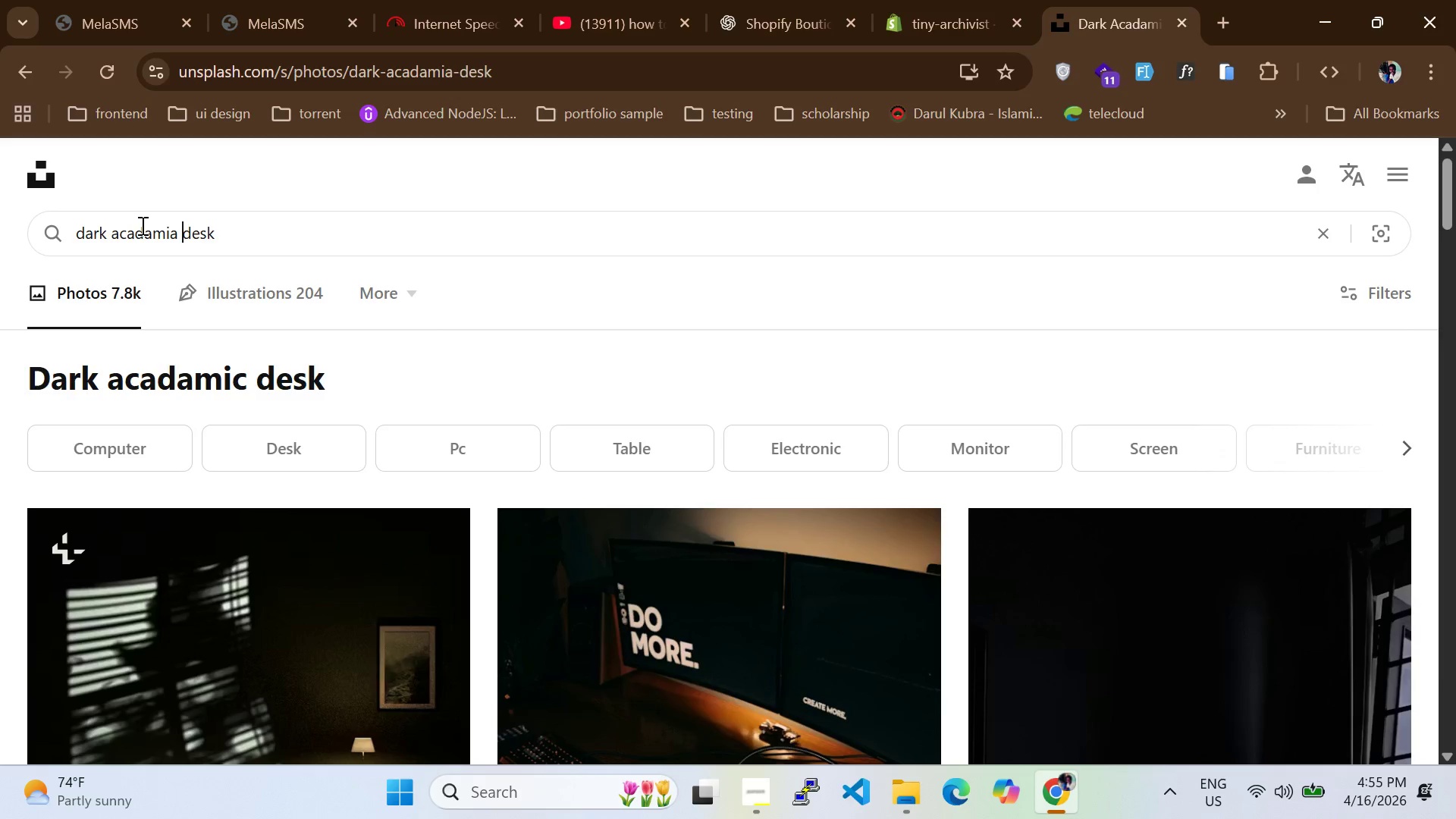 
key(Enter)
 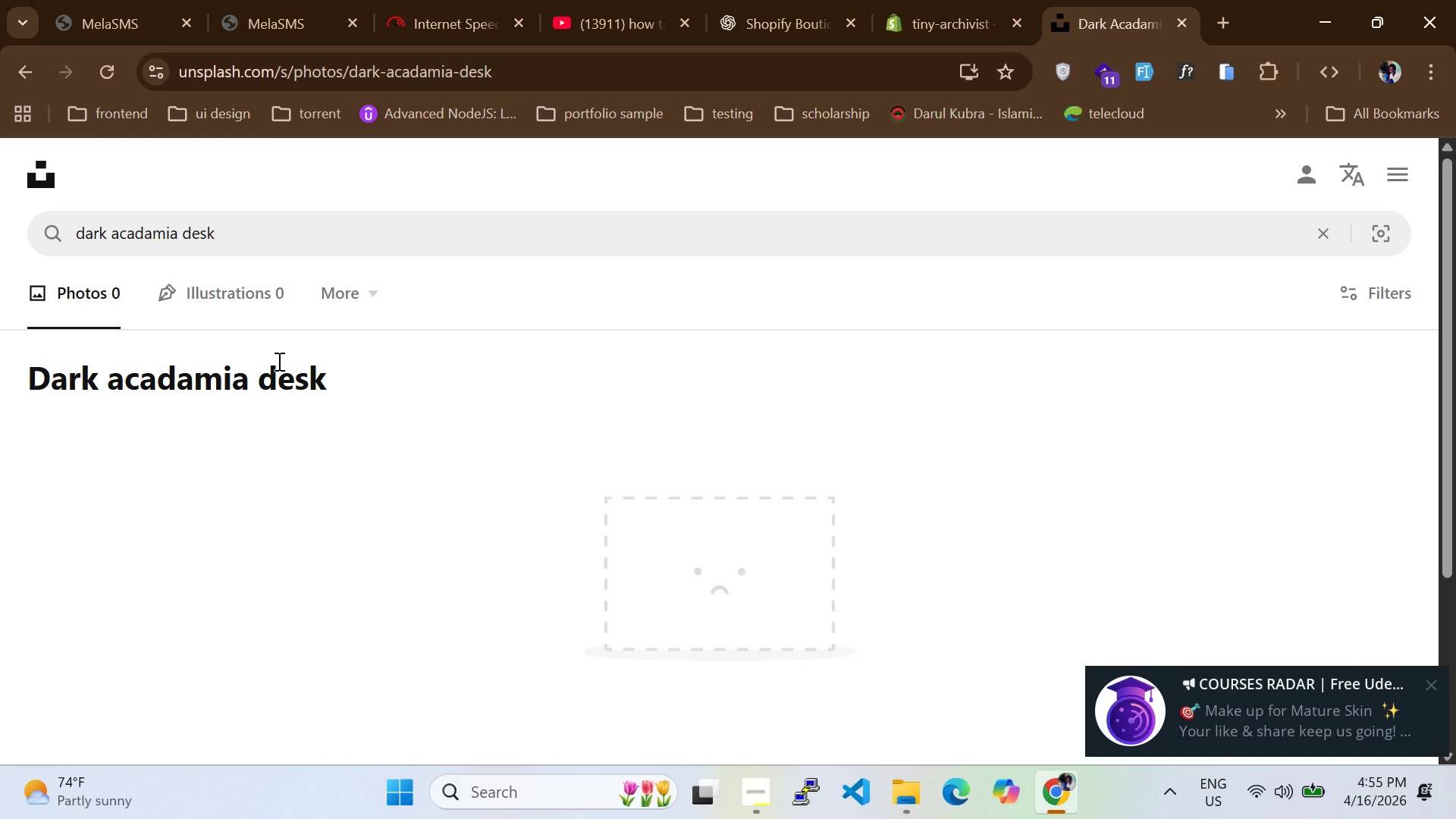 
wait(5.44)
 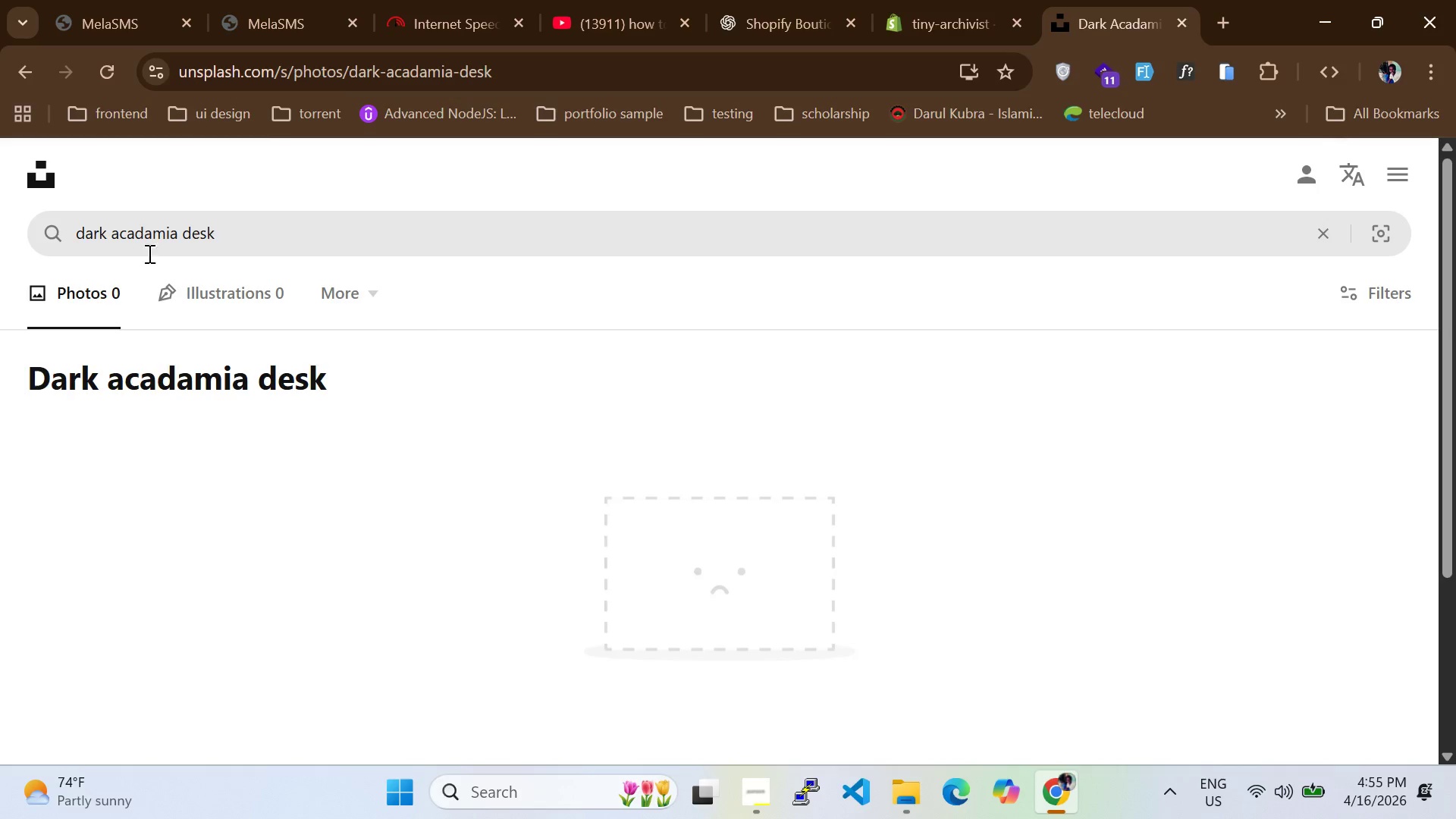 
double_click([154, 234])
 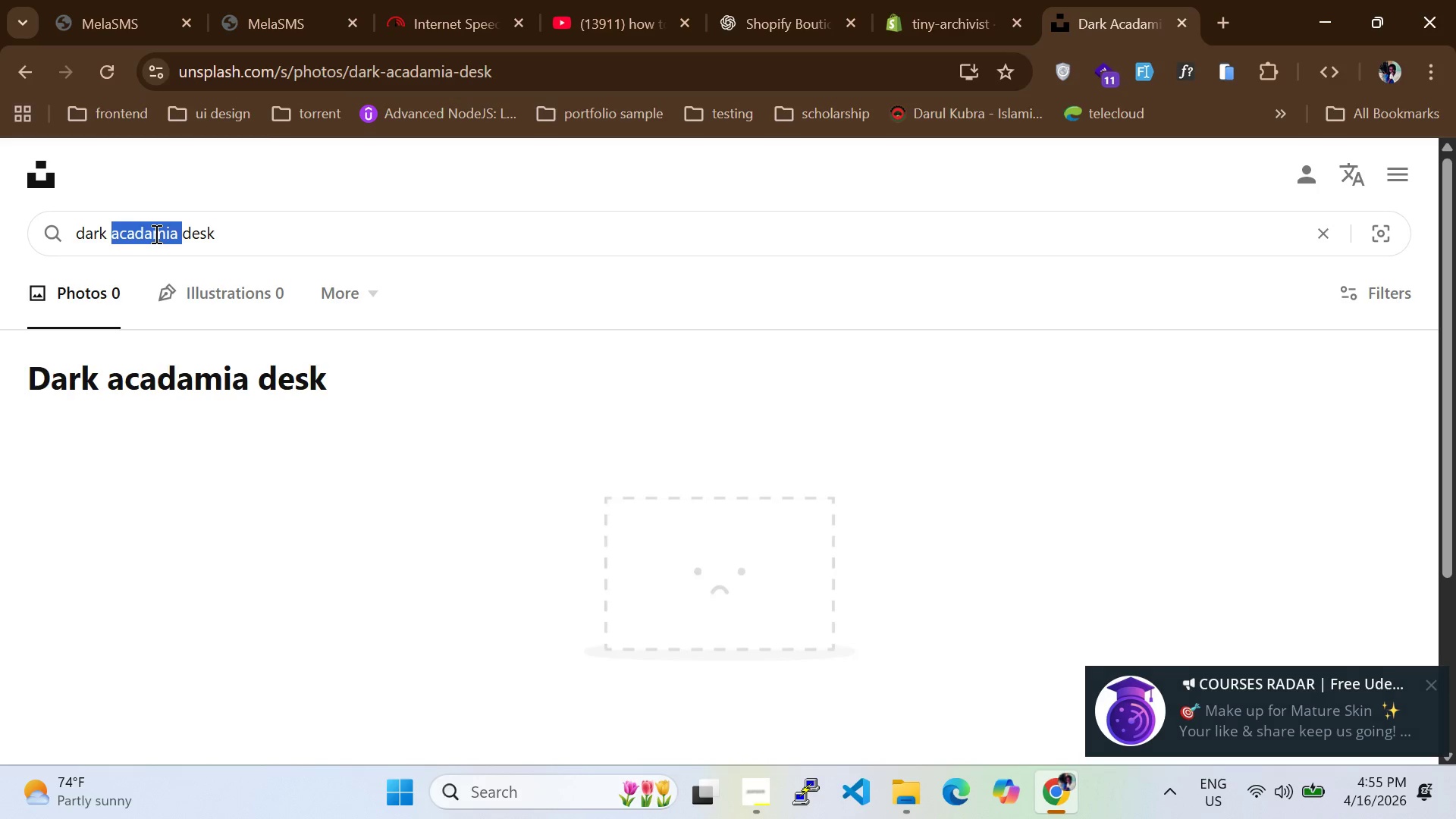 
type(academia )
 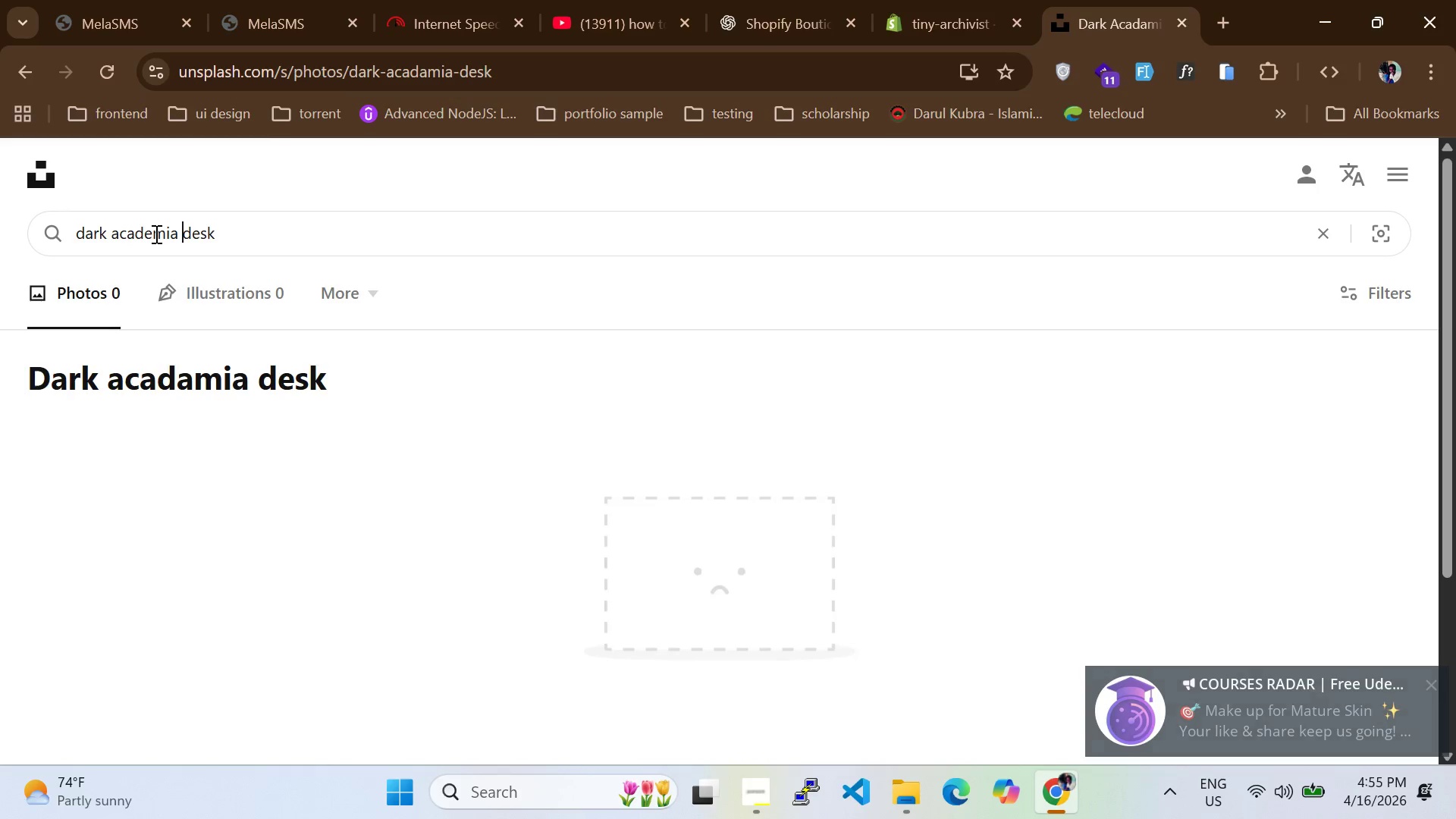 
key(Enter)
 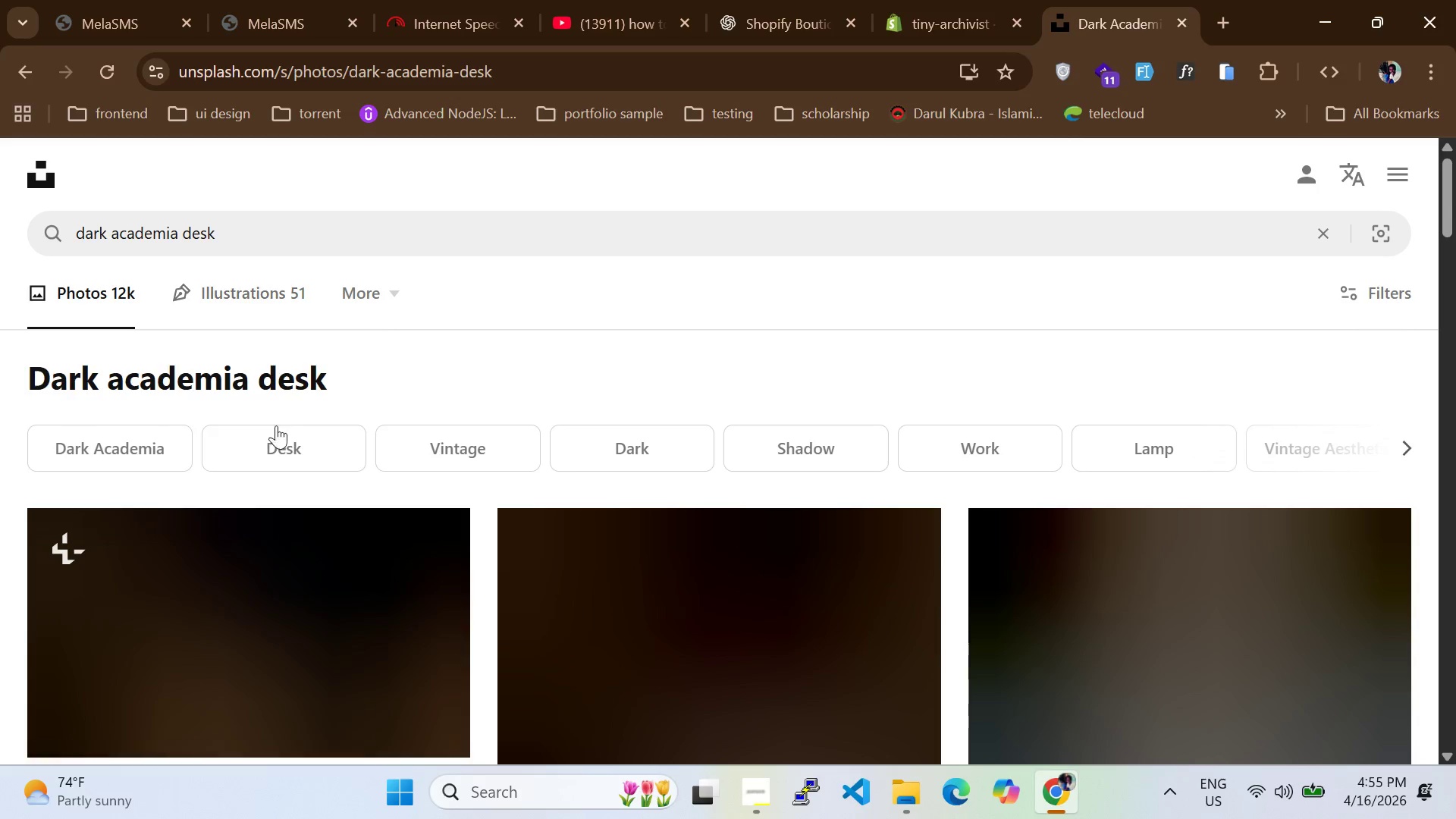 
mouse_move([395, 467])
 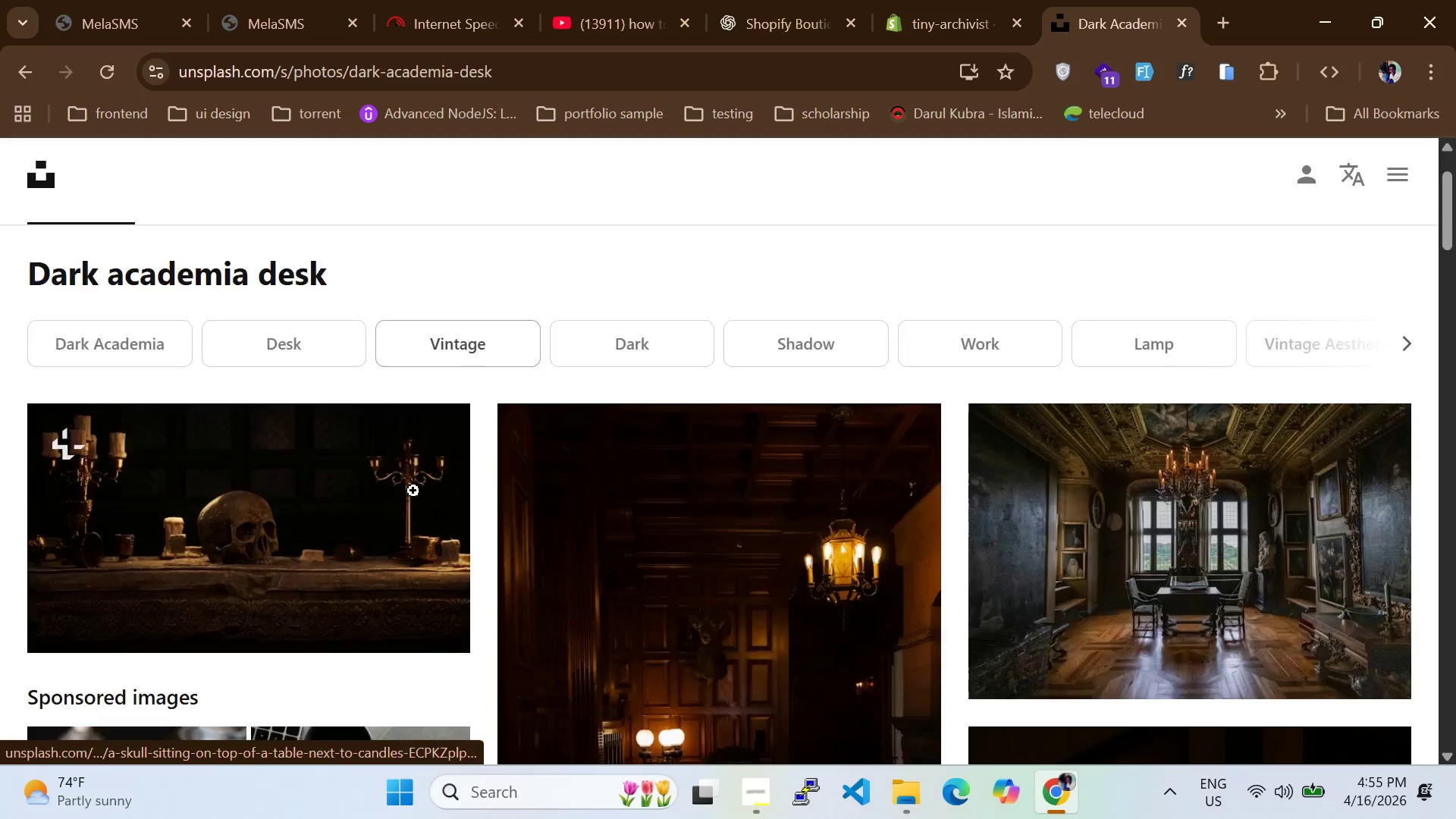 
scroll: coordinate [668, 514], scroll_direction: down, amount: 4.0
 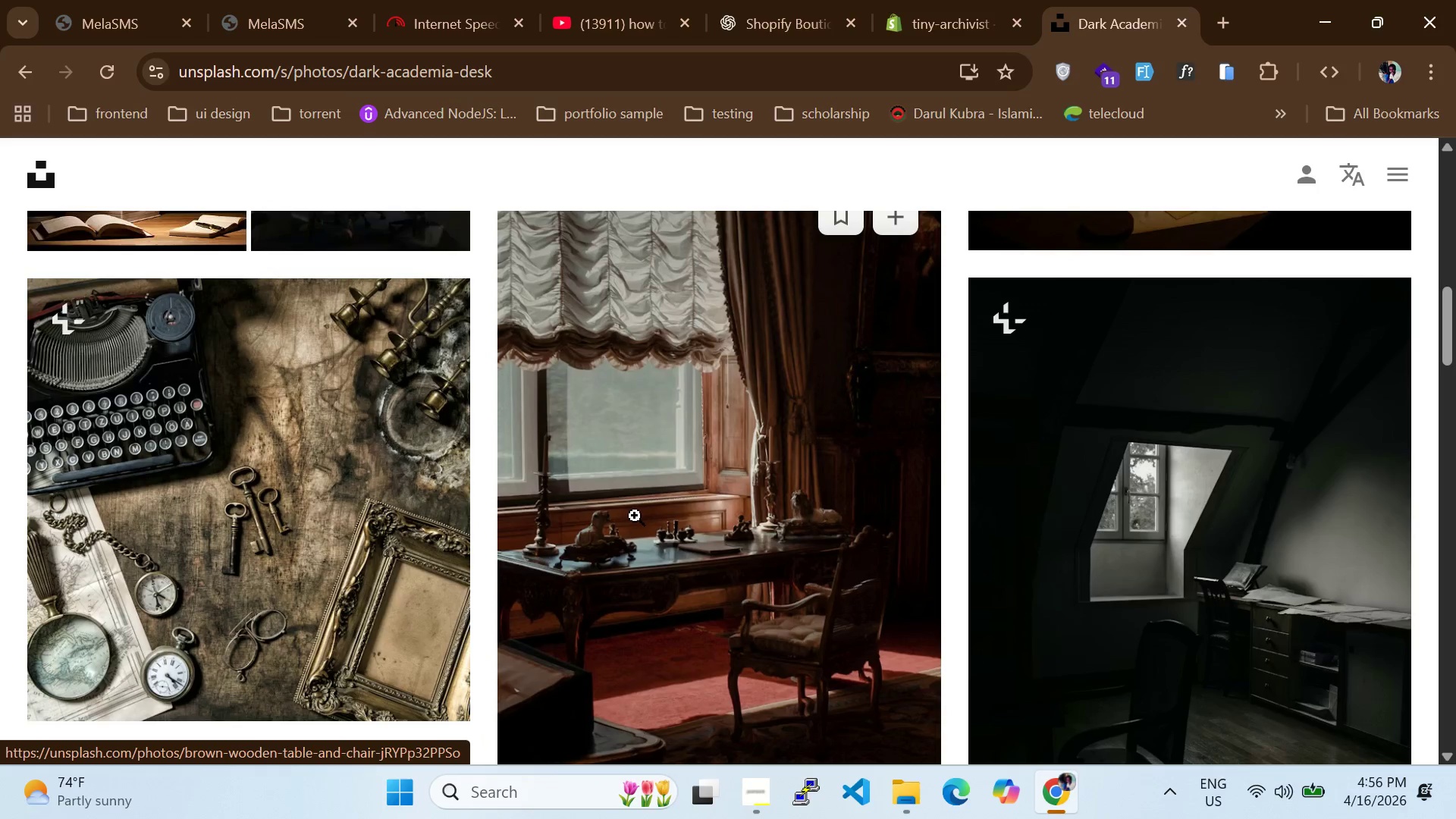 
right_click([648, 510])
 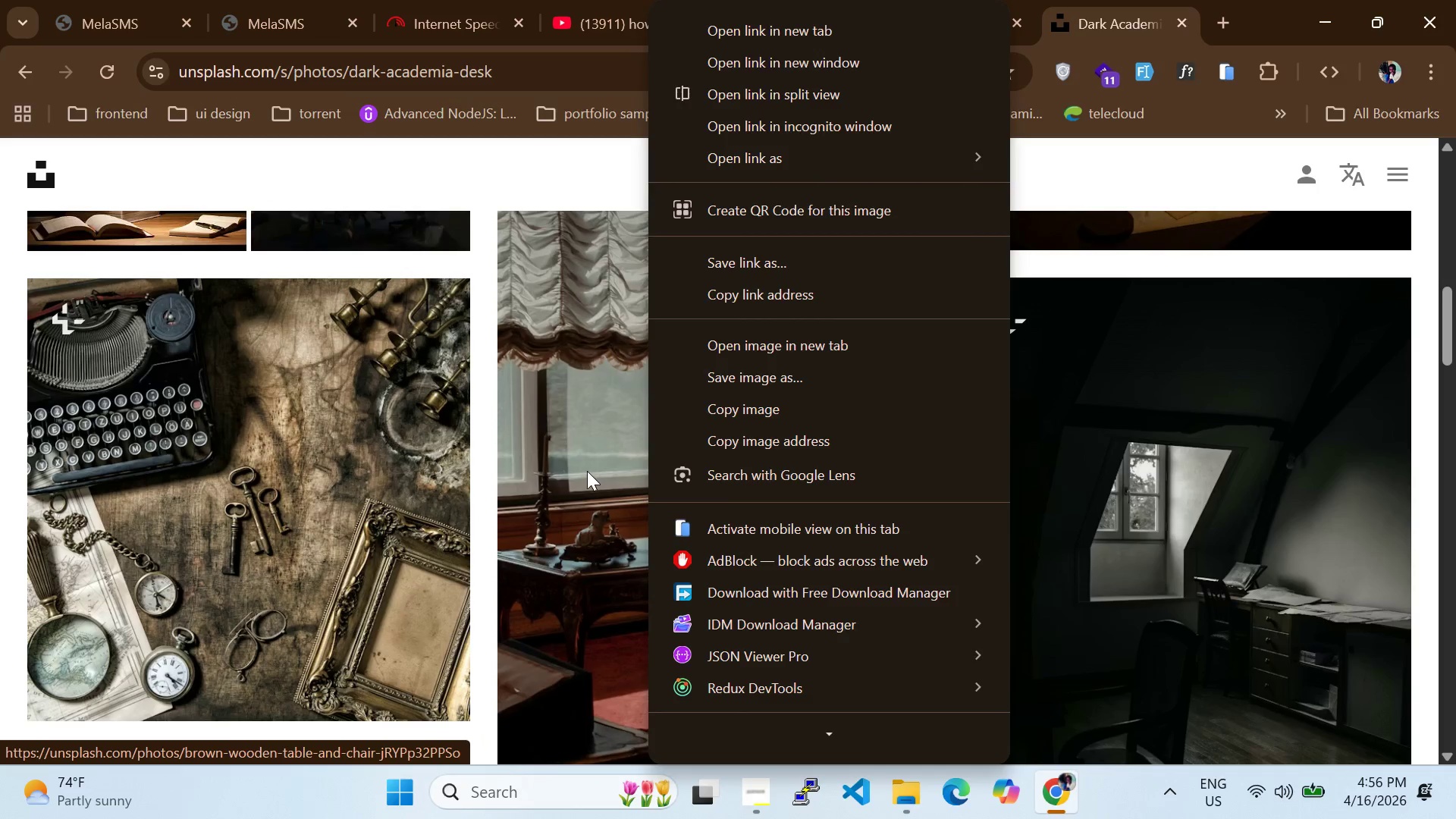 
double_click([586, 469])
 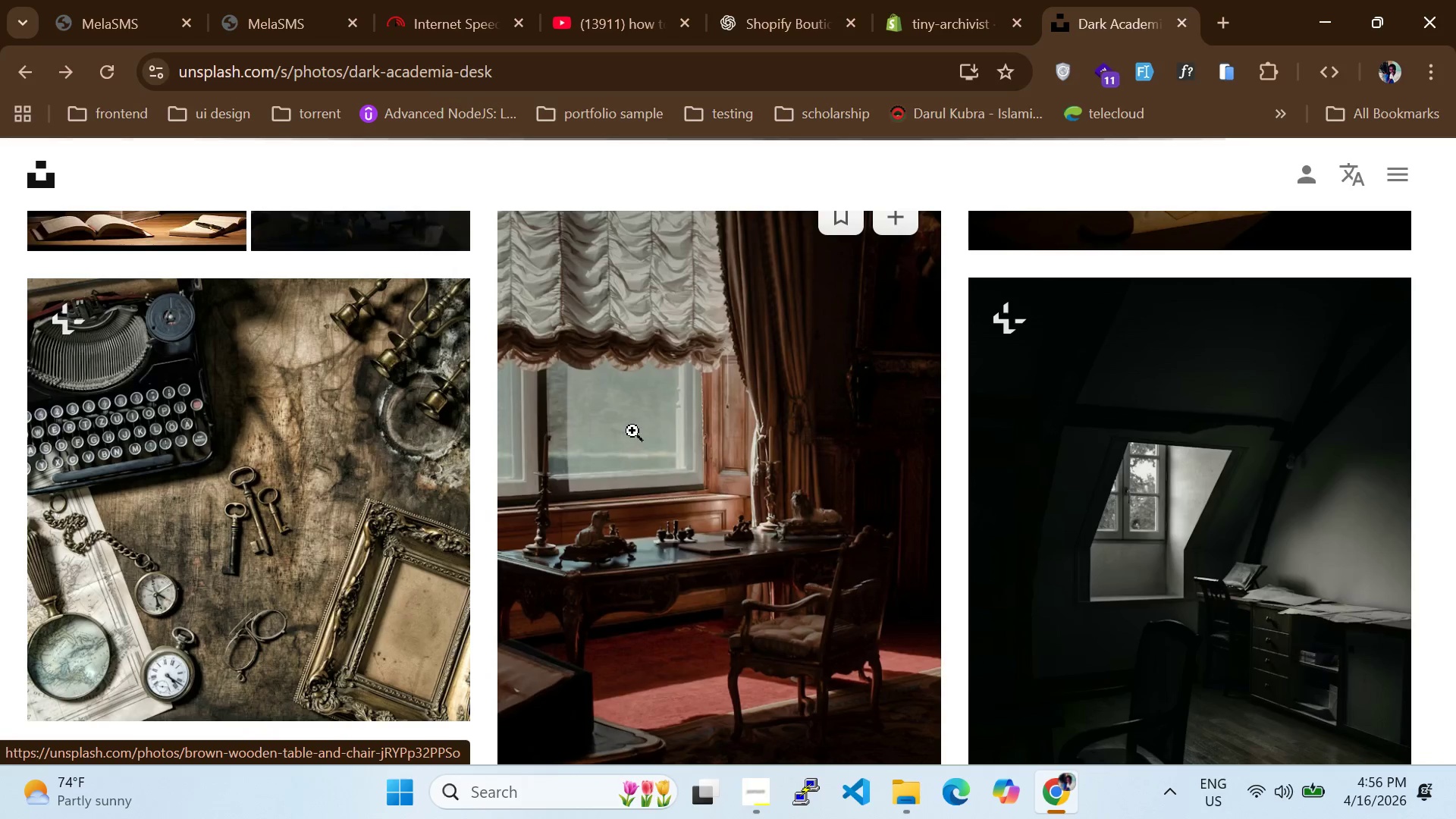 
left_click([632, 431])
 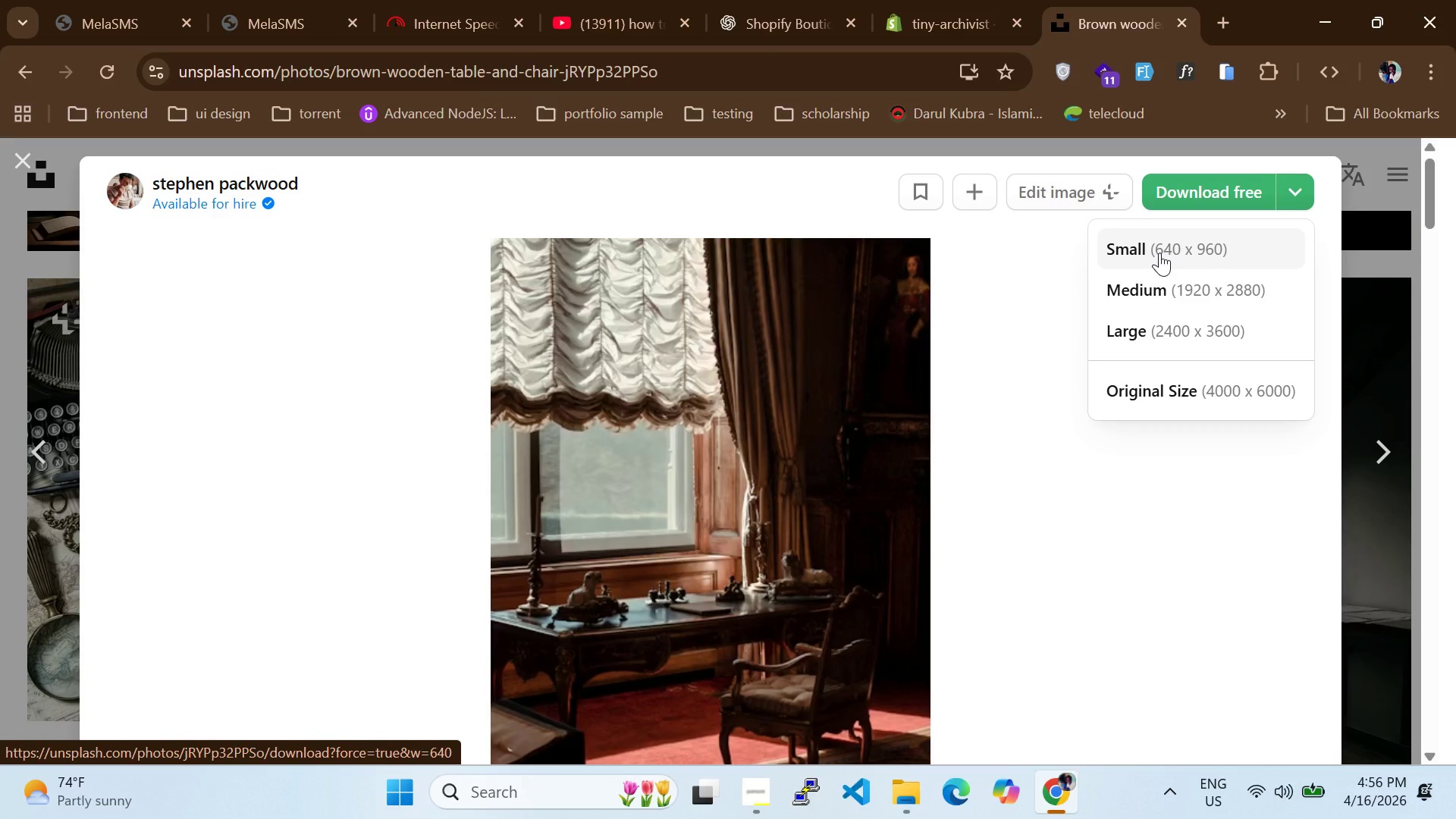 
left_click([1159, 253])
 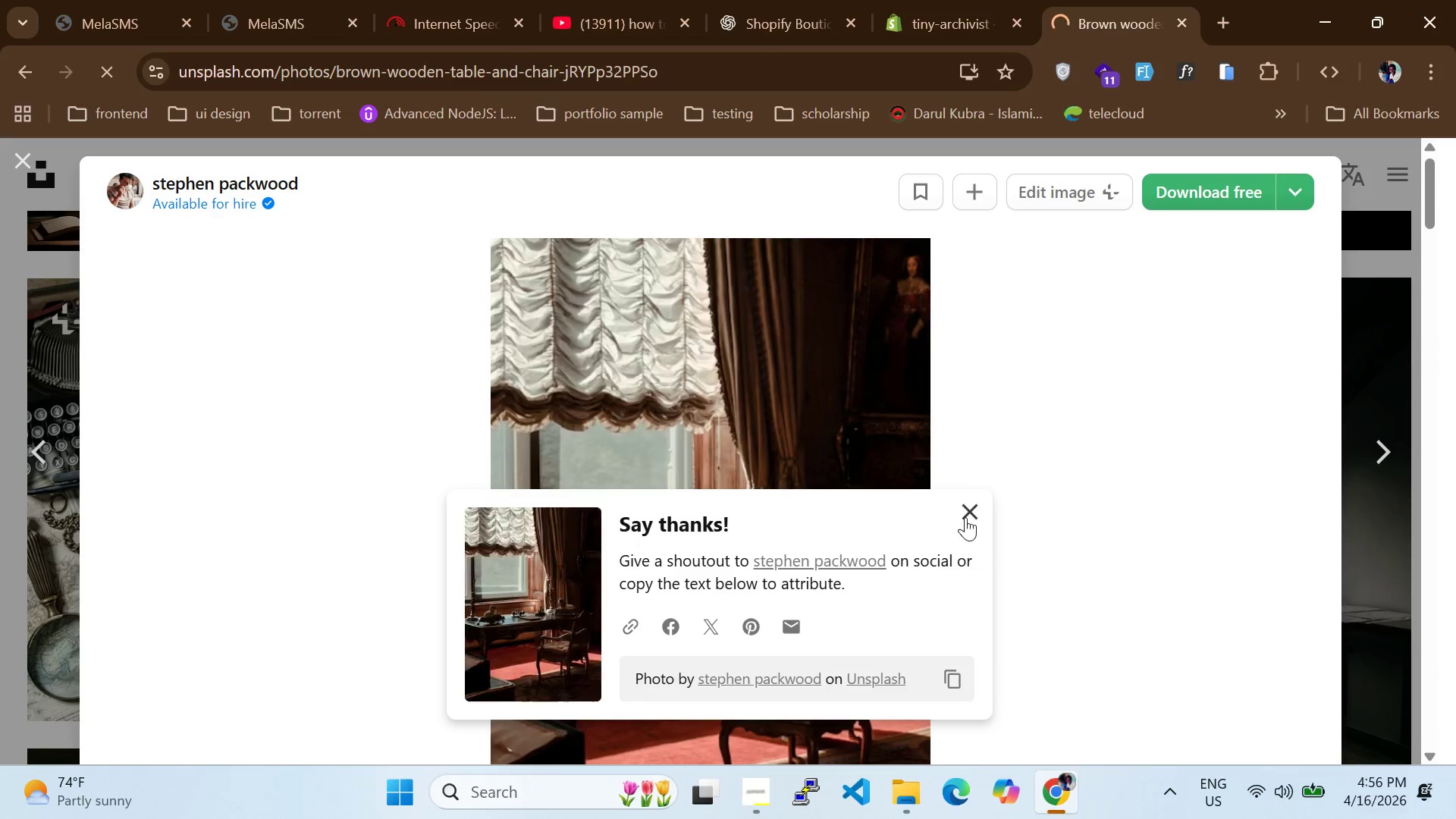 
left_click([965, 519])
 